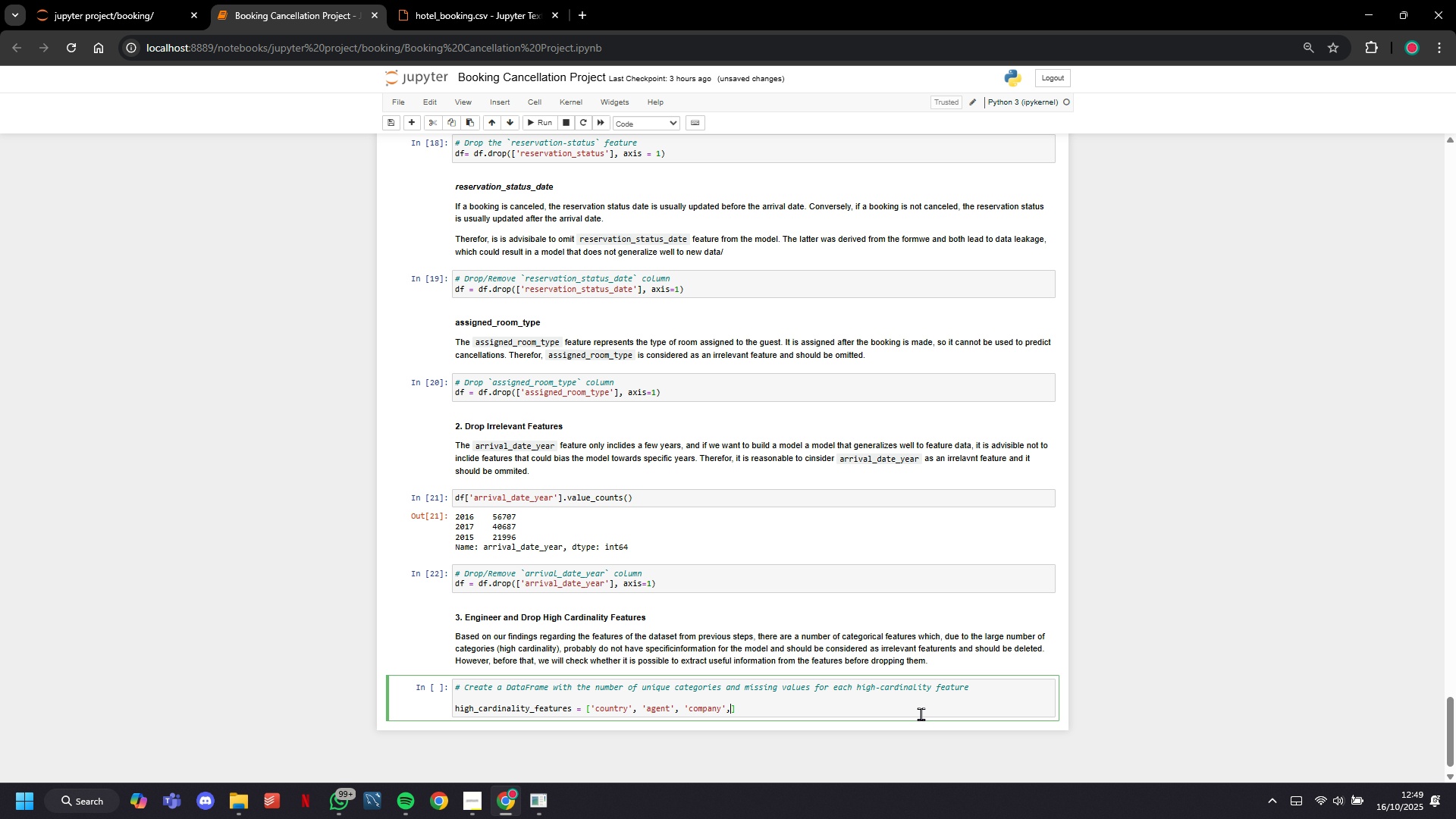 
type(, 'name)
 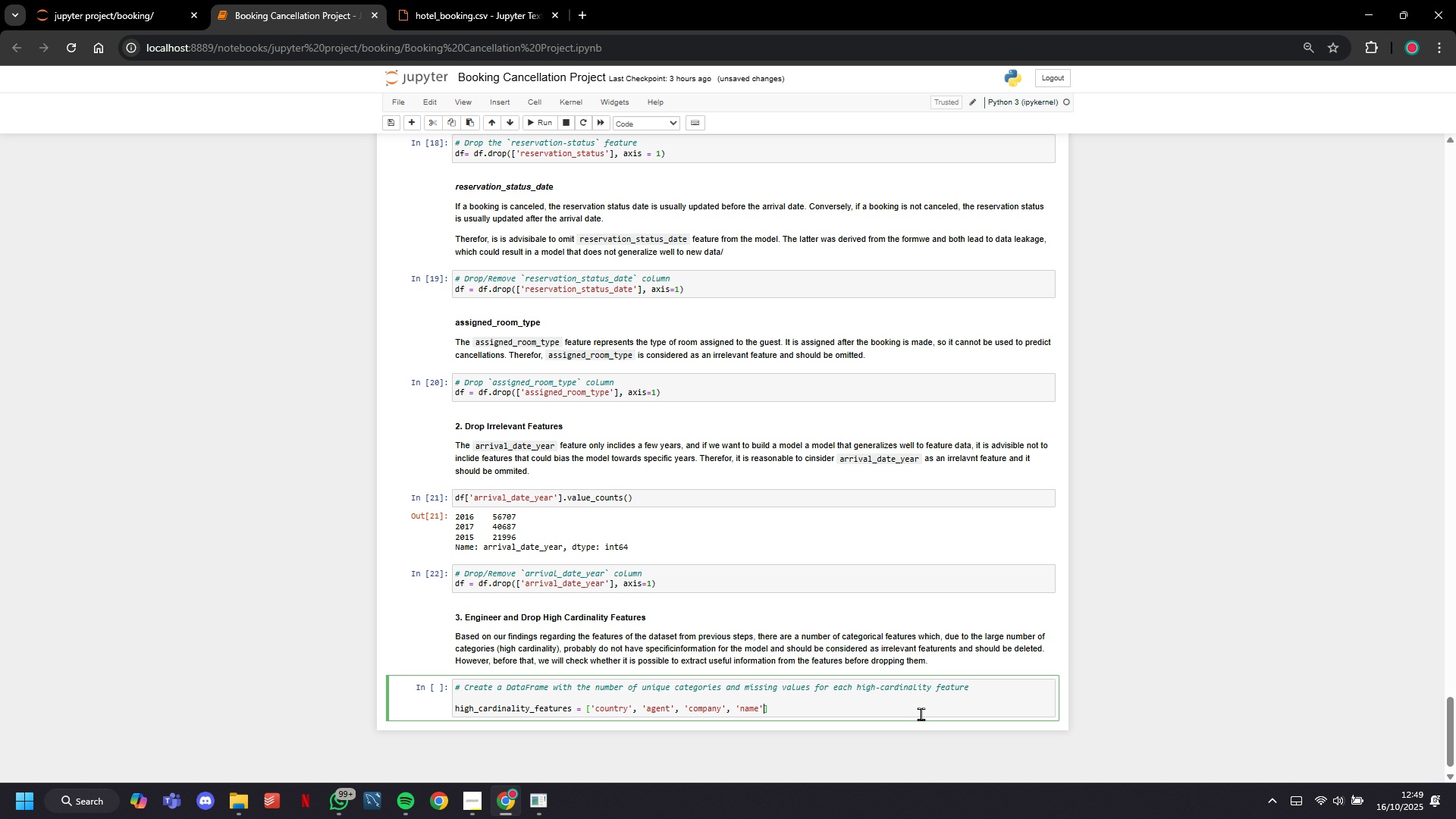 
key(ArrowRight)
 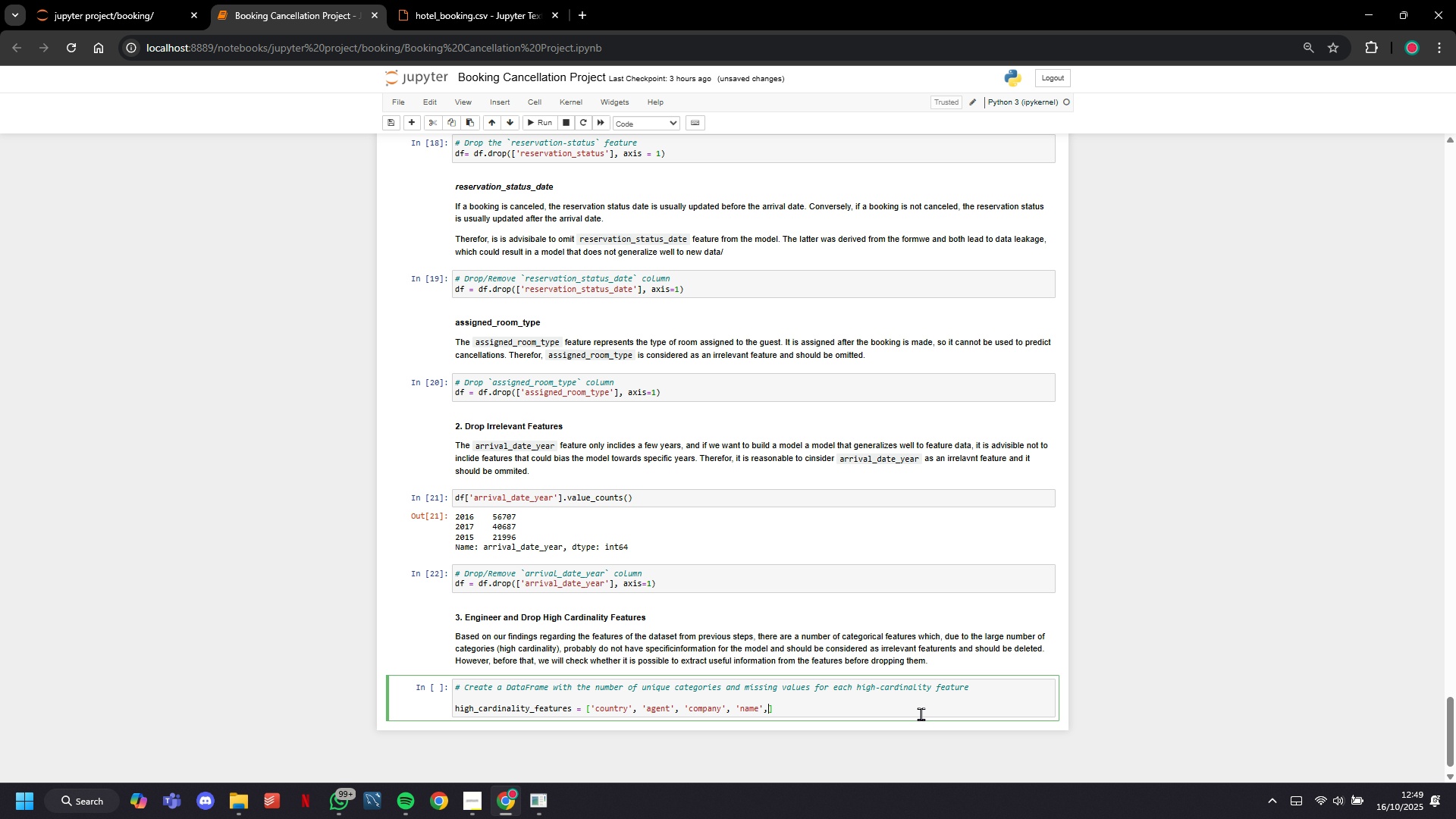 
type(, 'email)
 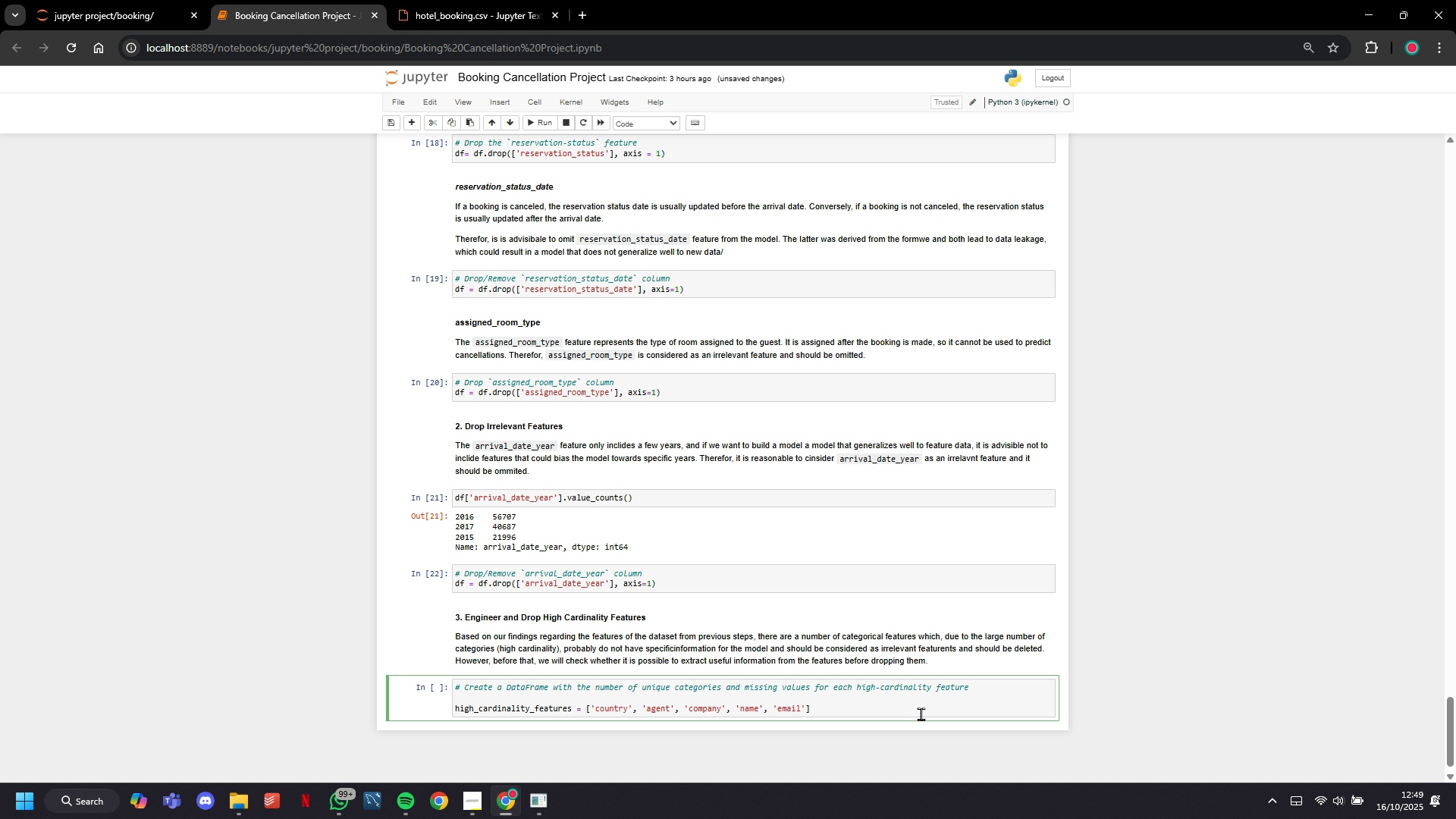 
key(ArrowRight)
 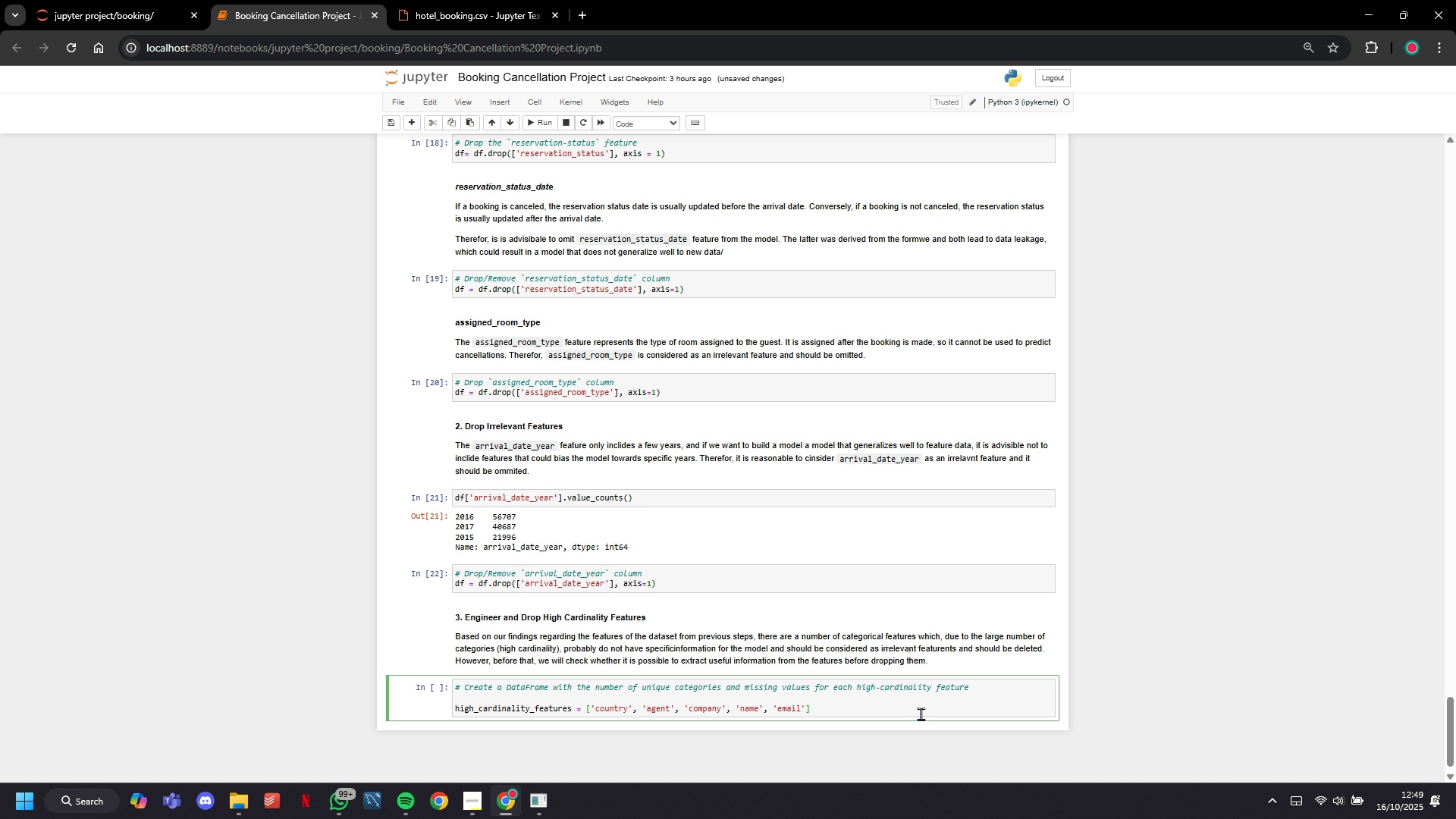 
type(, 'po)
key(Backspace)
type(hone-number)
 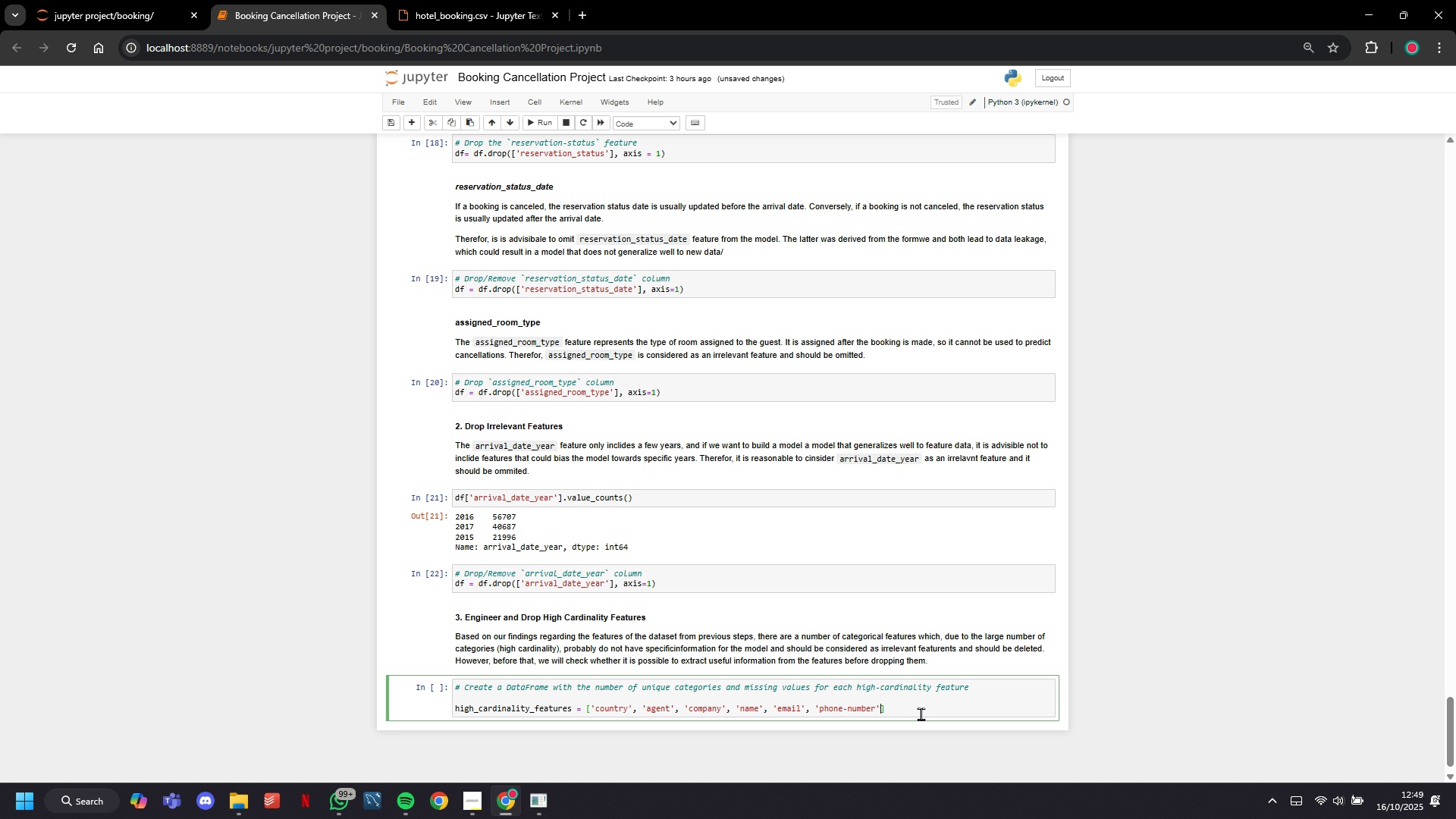 
key(ArrowRight)
 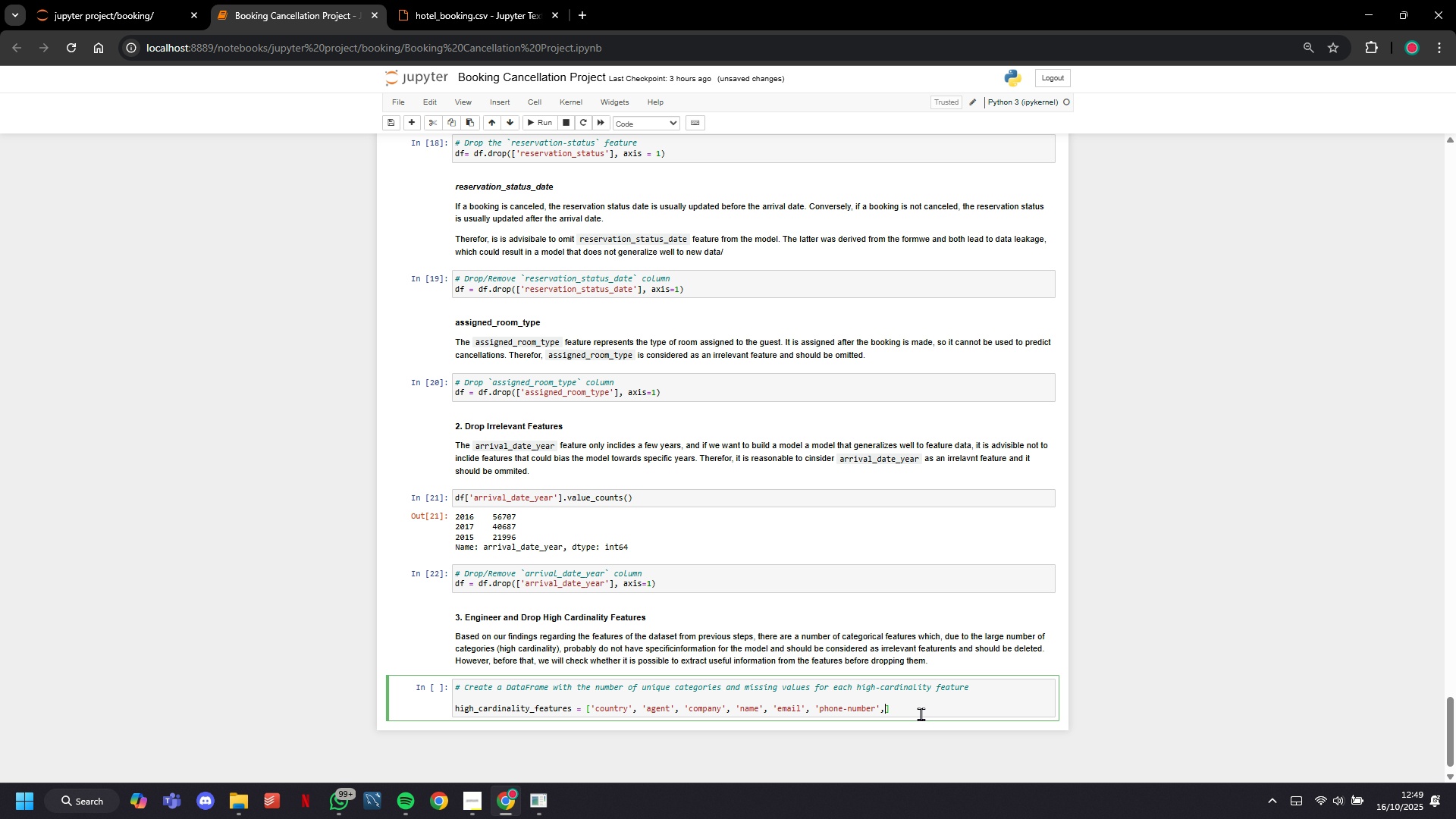 
type(, 'credit_card)
 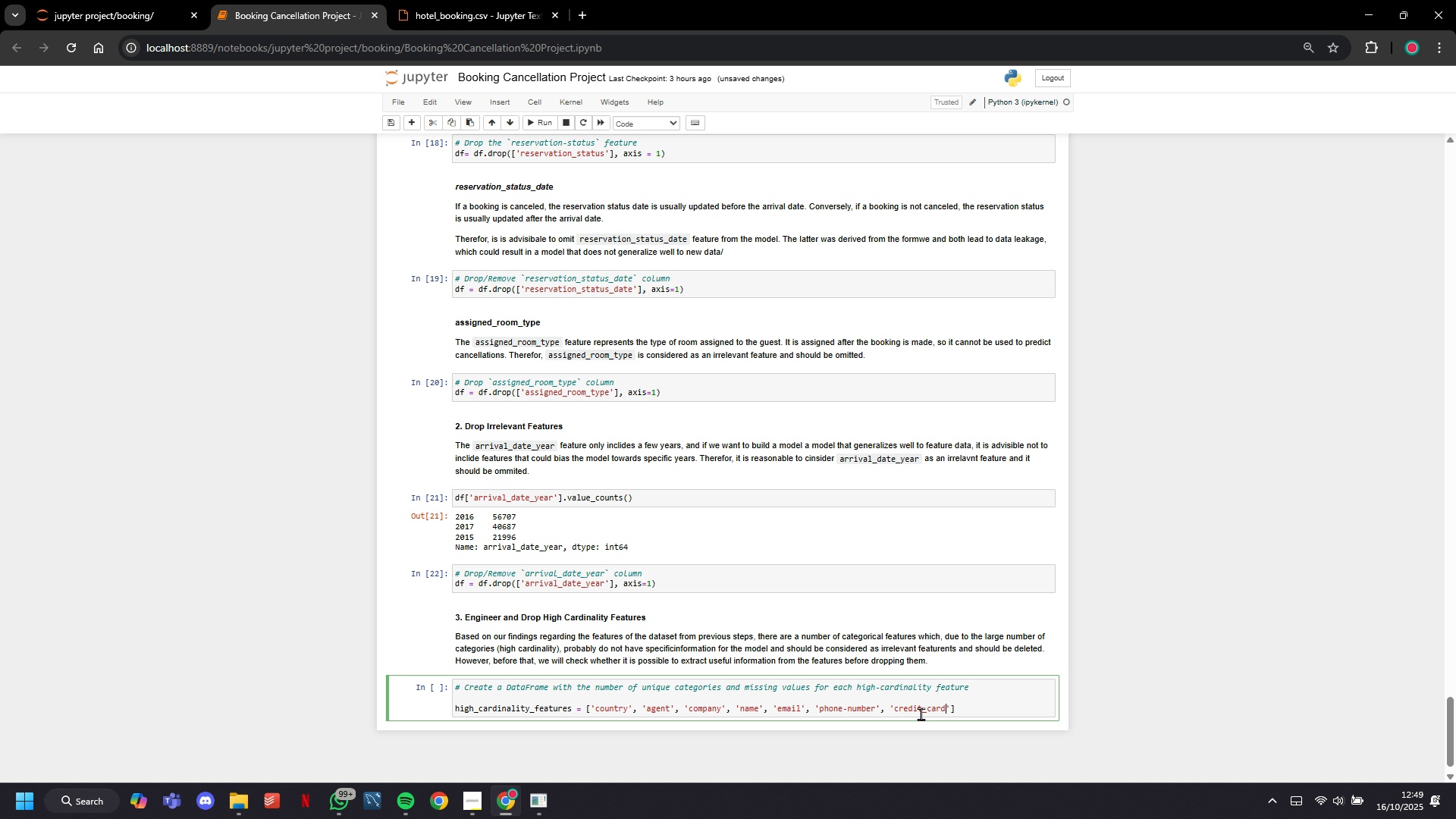 
key(ArrowRight)
 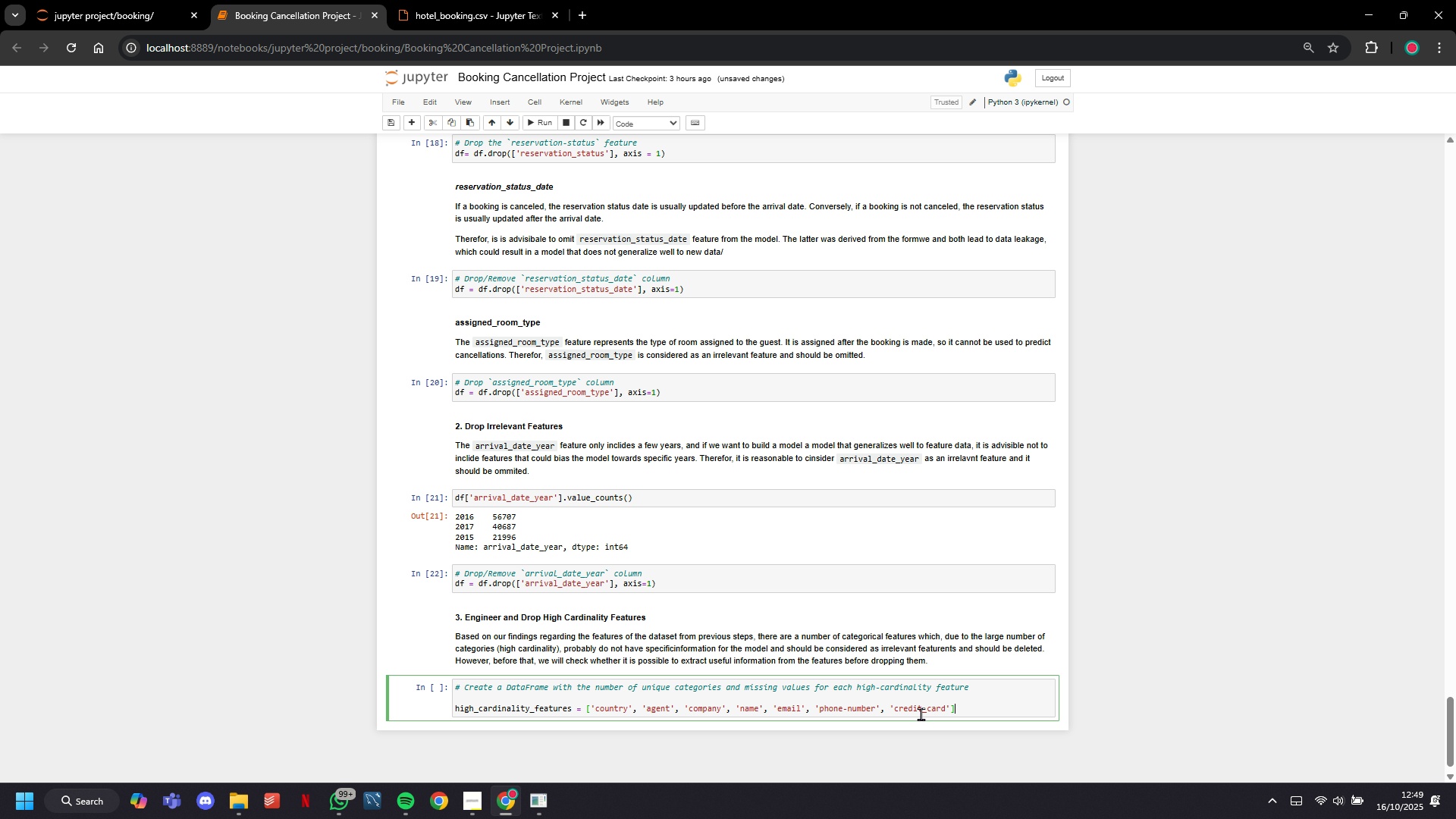 
key(ArrowRight)
 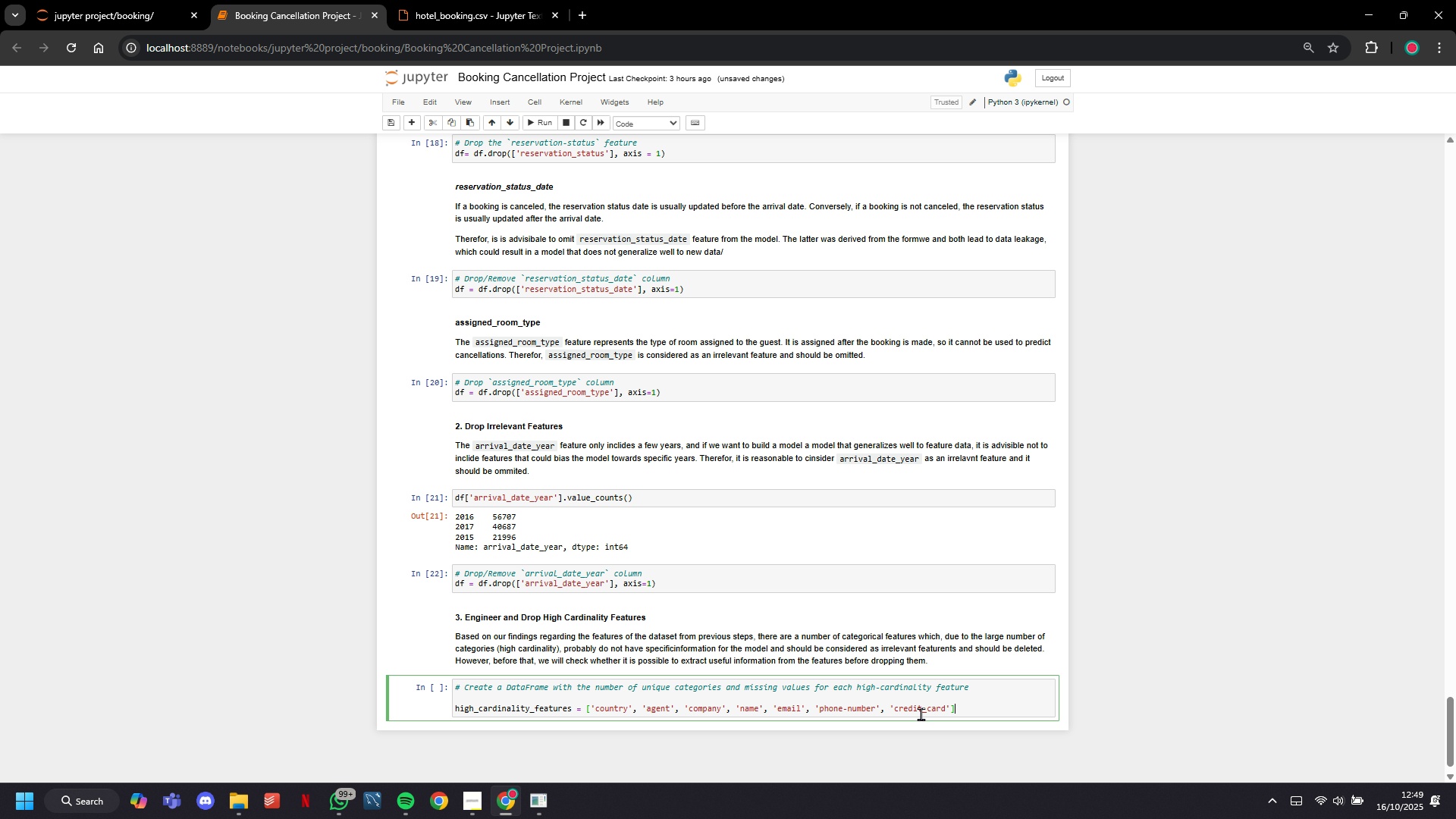 
key(ArrowRight)
 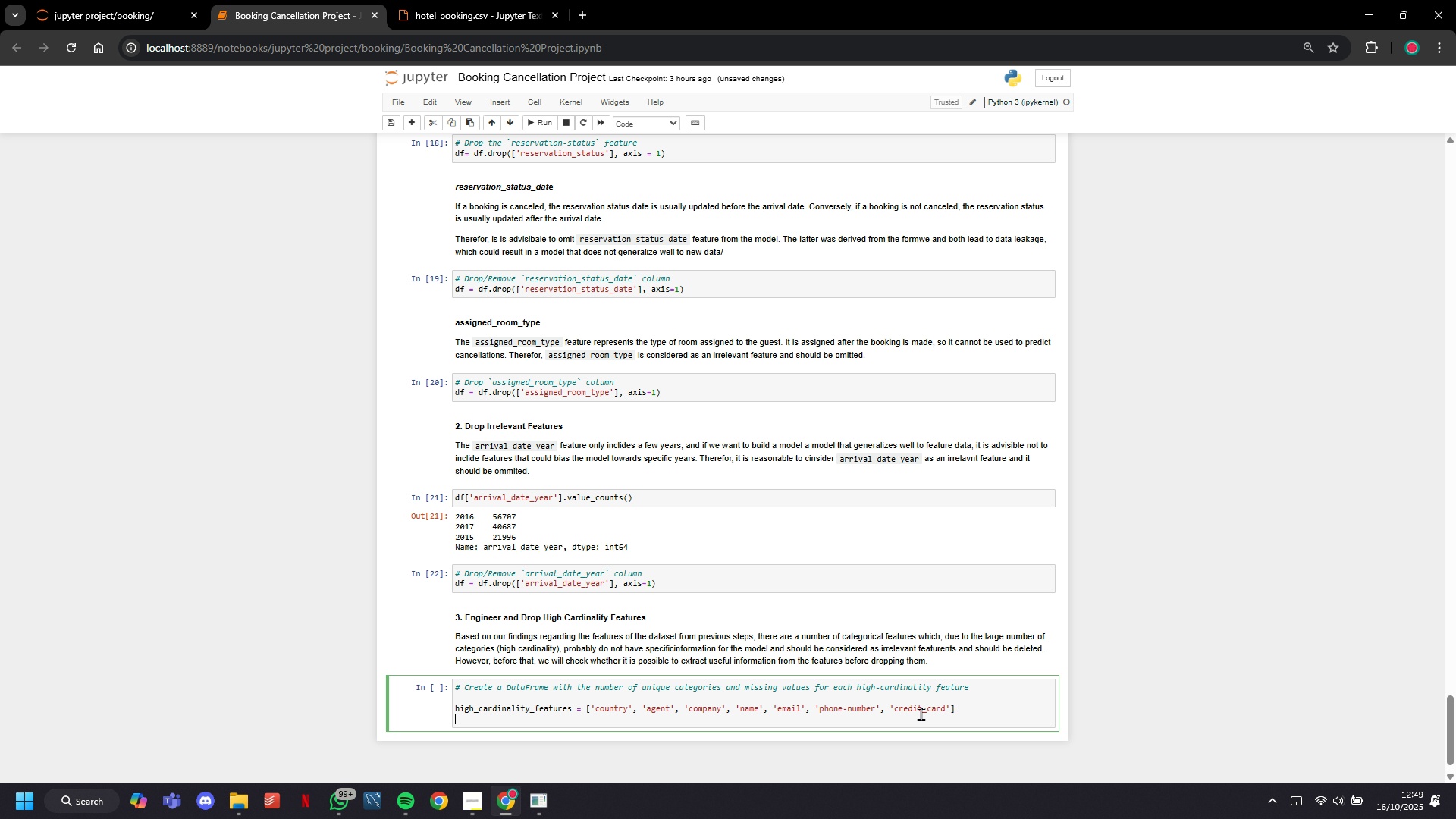 
key(Enter)
 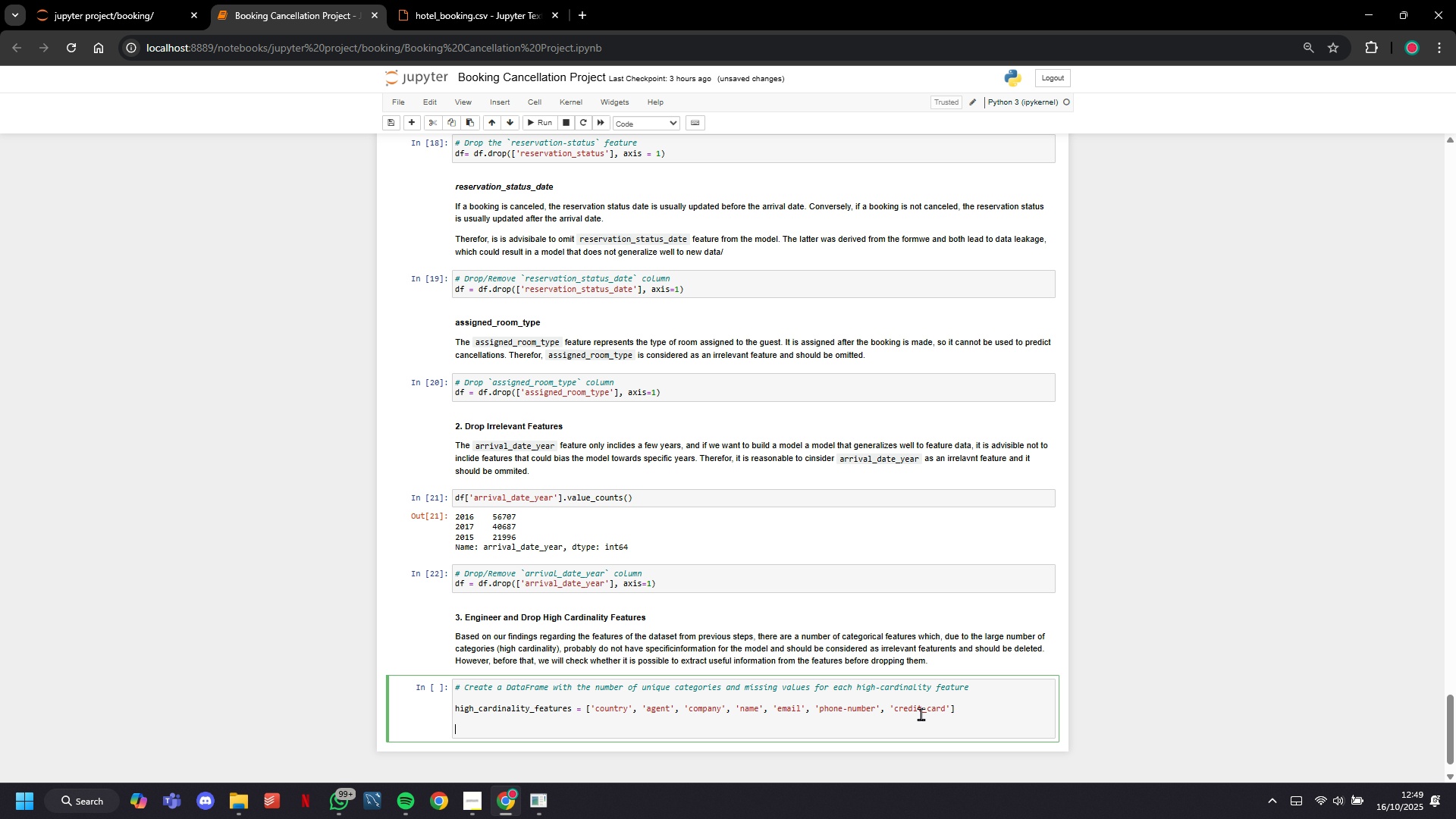 
key(Enter)
 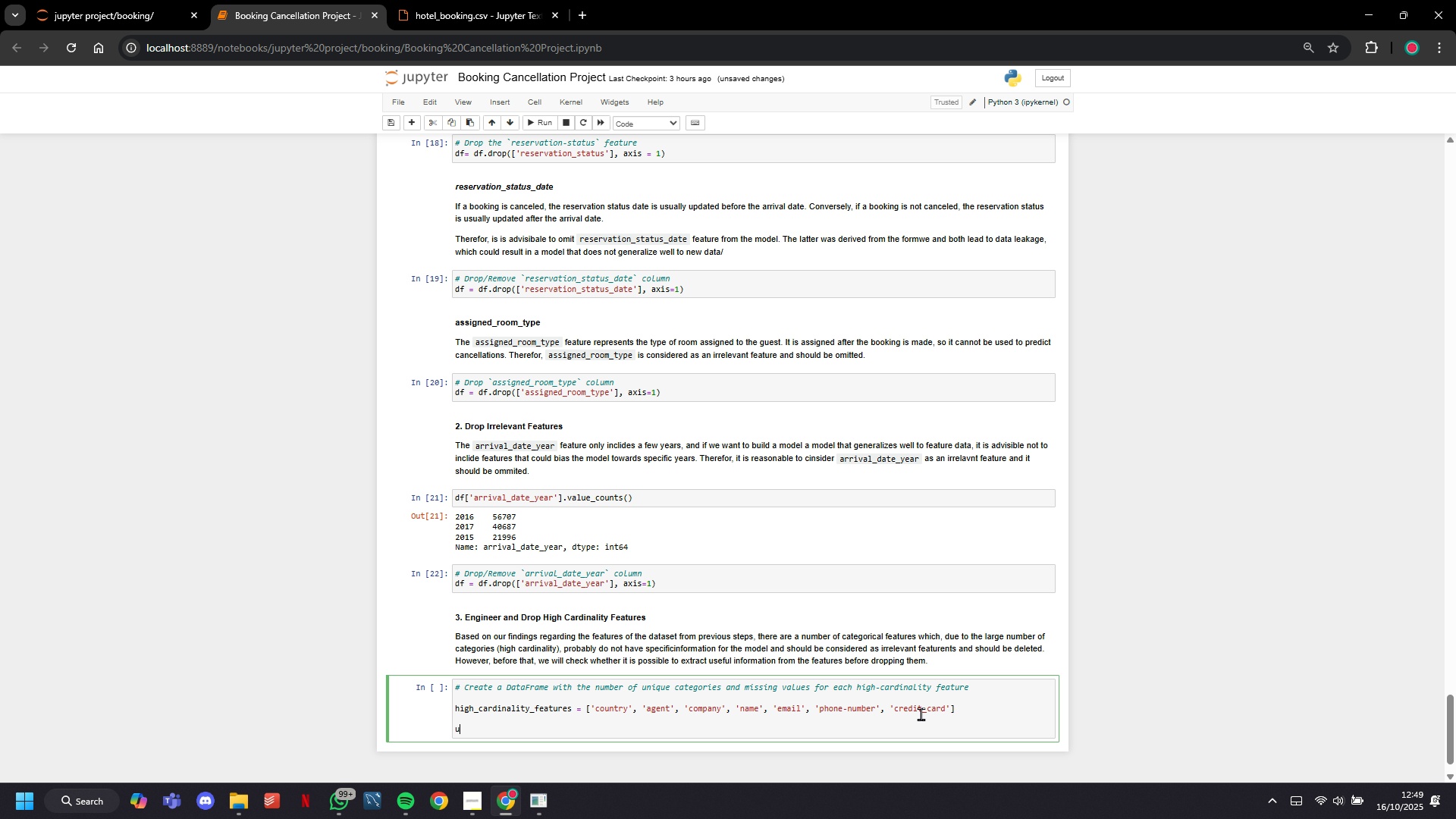 
type(unique_categories = df[high_cardinality_features)
 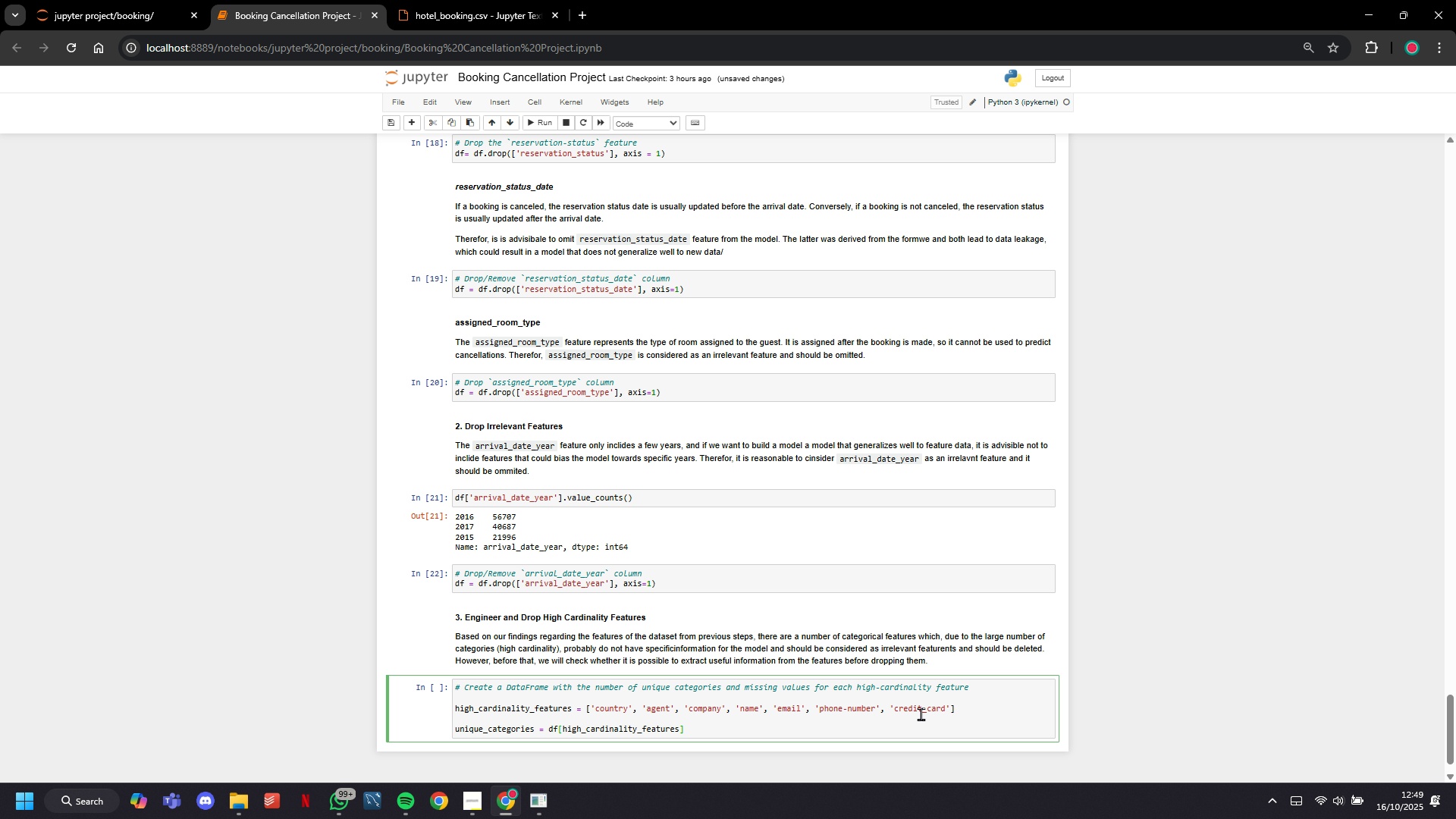 
key(ArrowRight)
 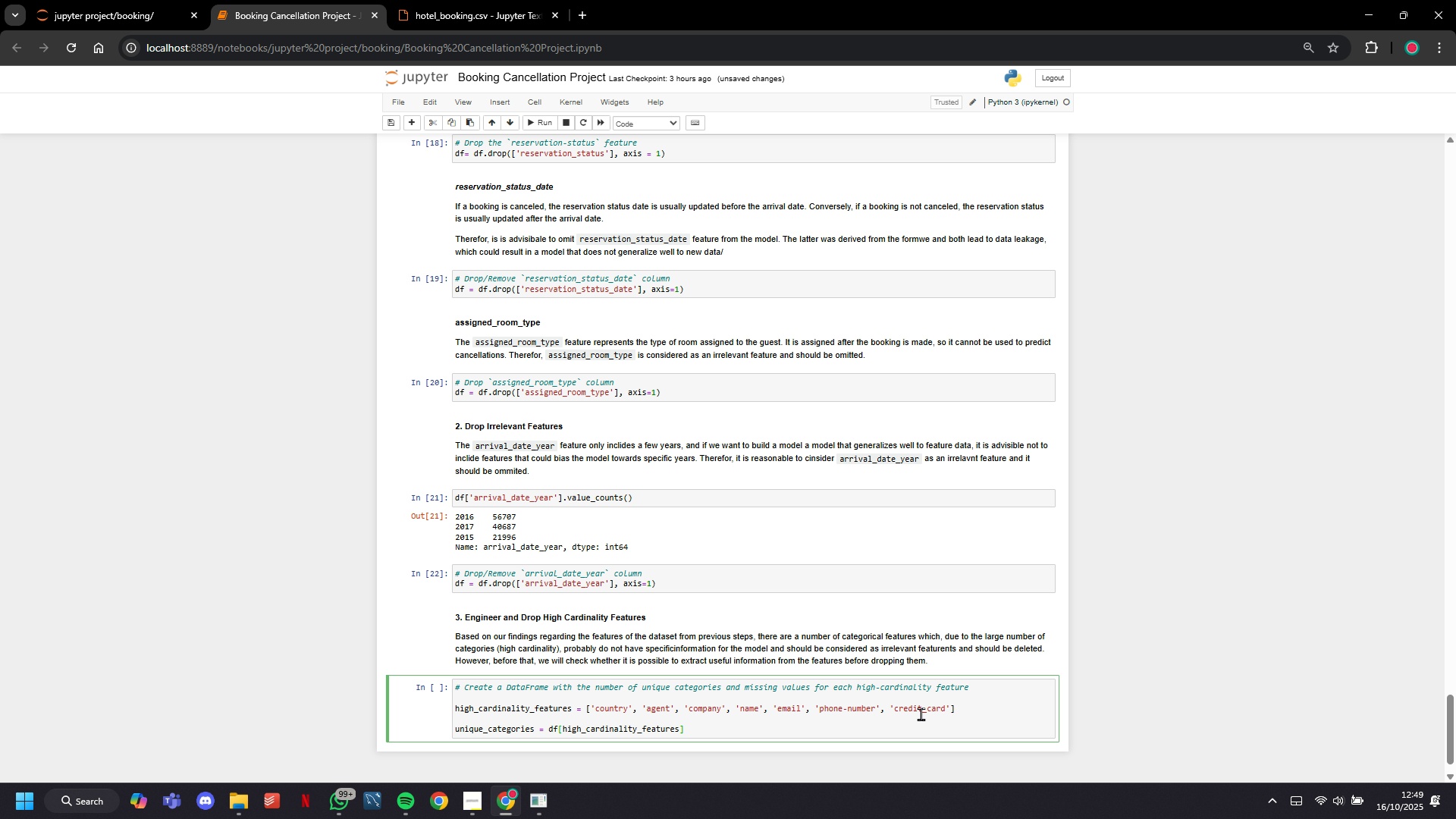 
type(.nunique()
 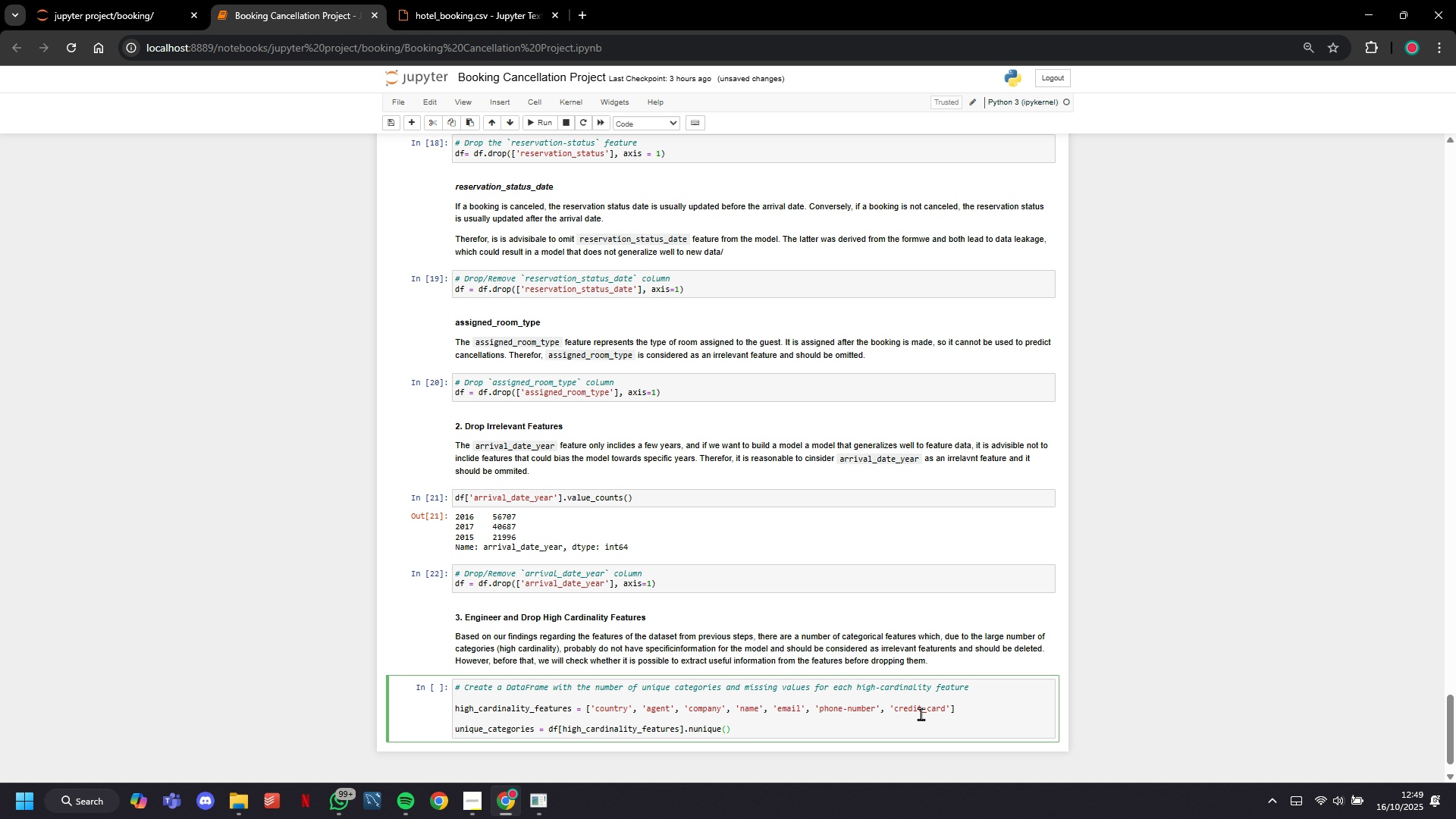 
key(ArrowRight)
 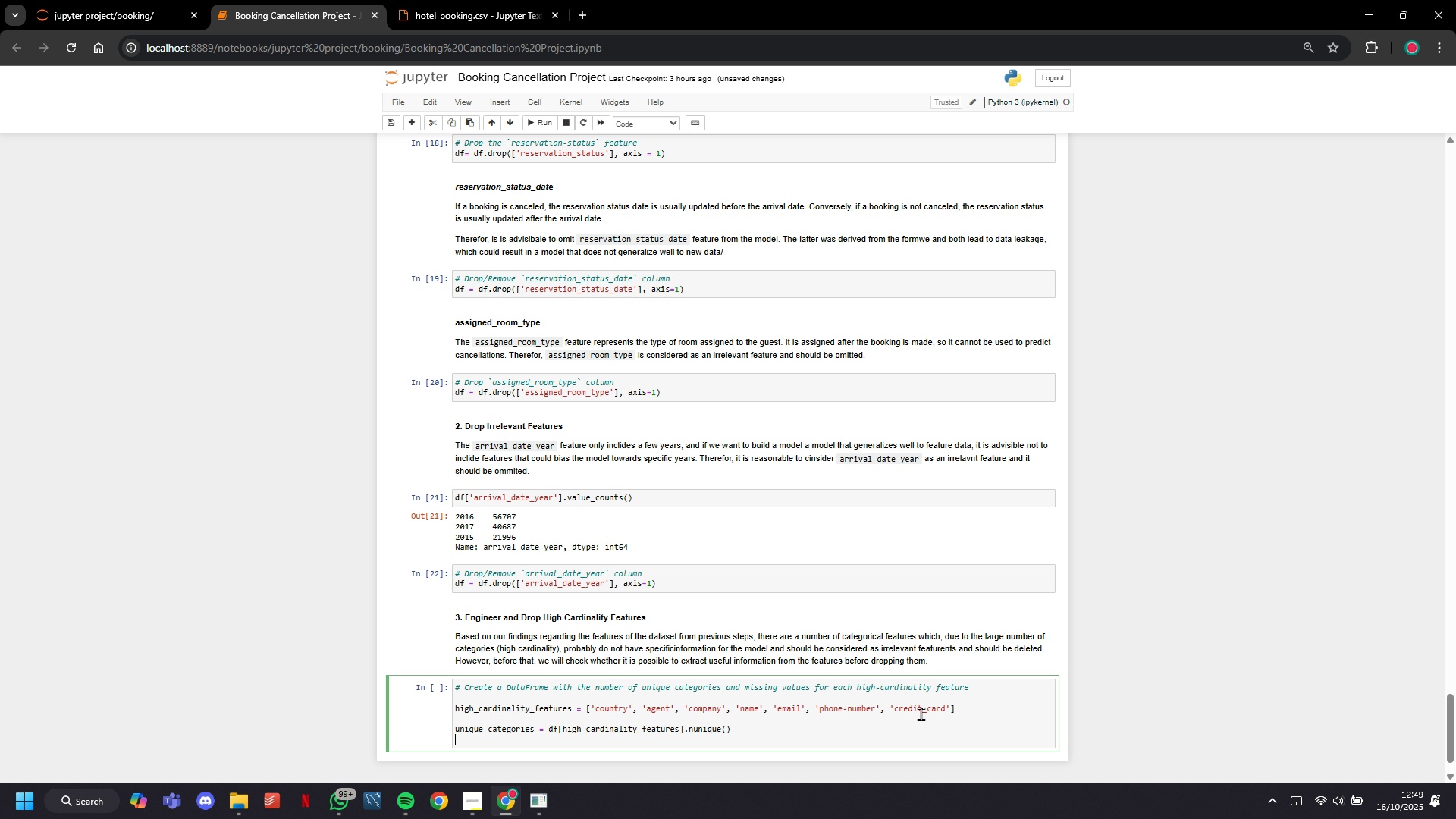 
key(Enter)
 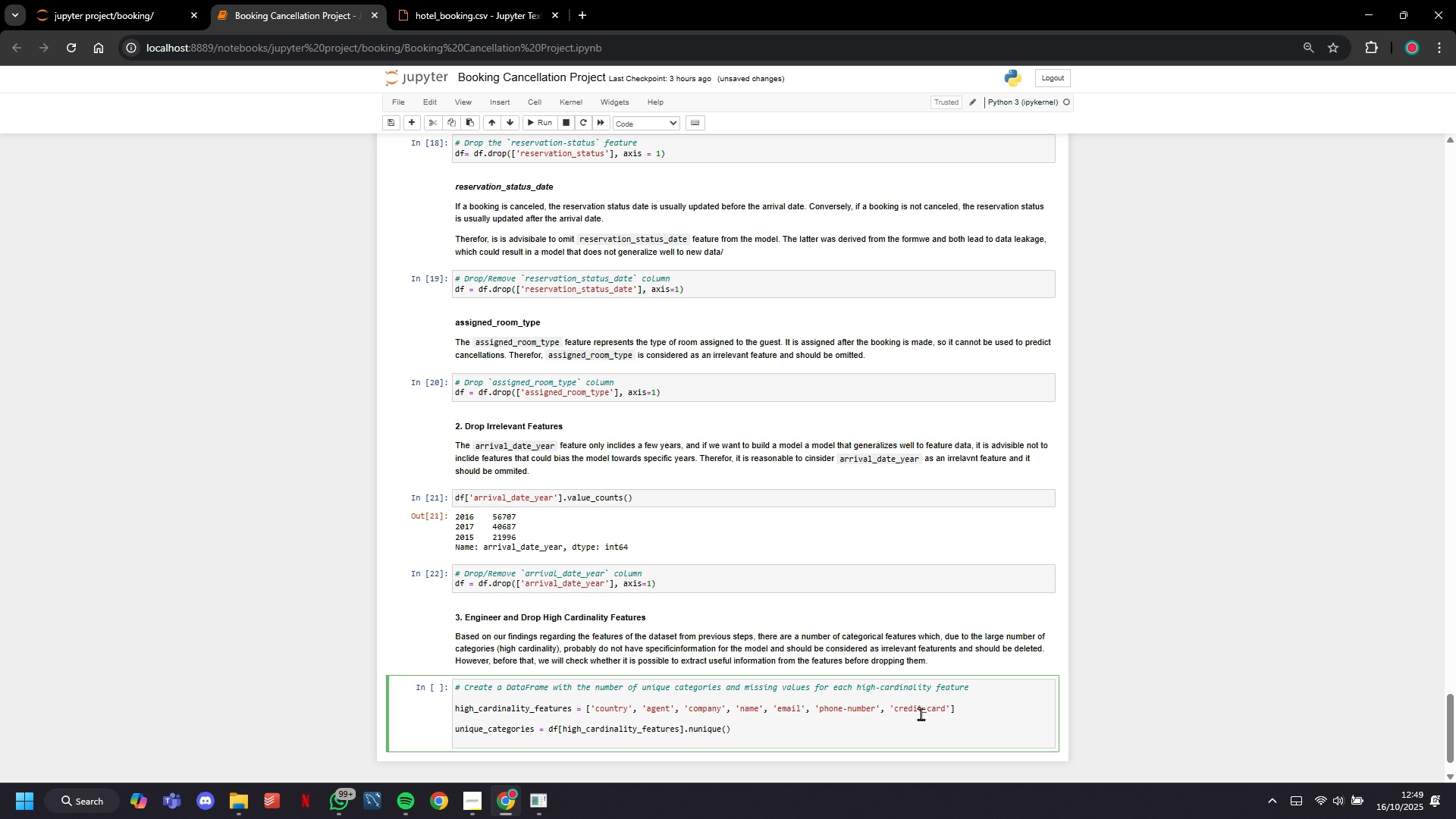 
key(Enter)
 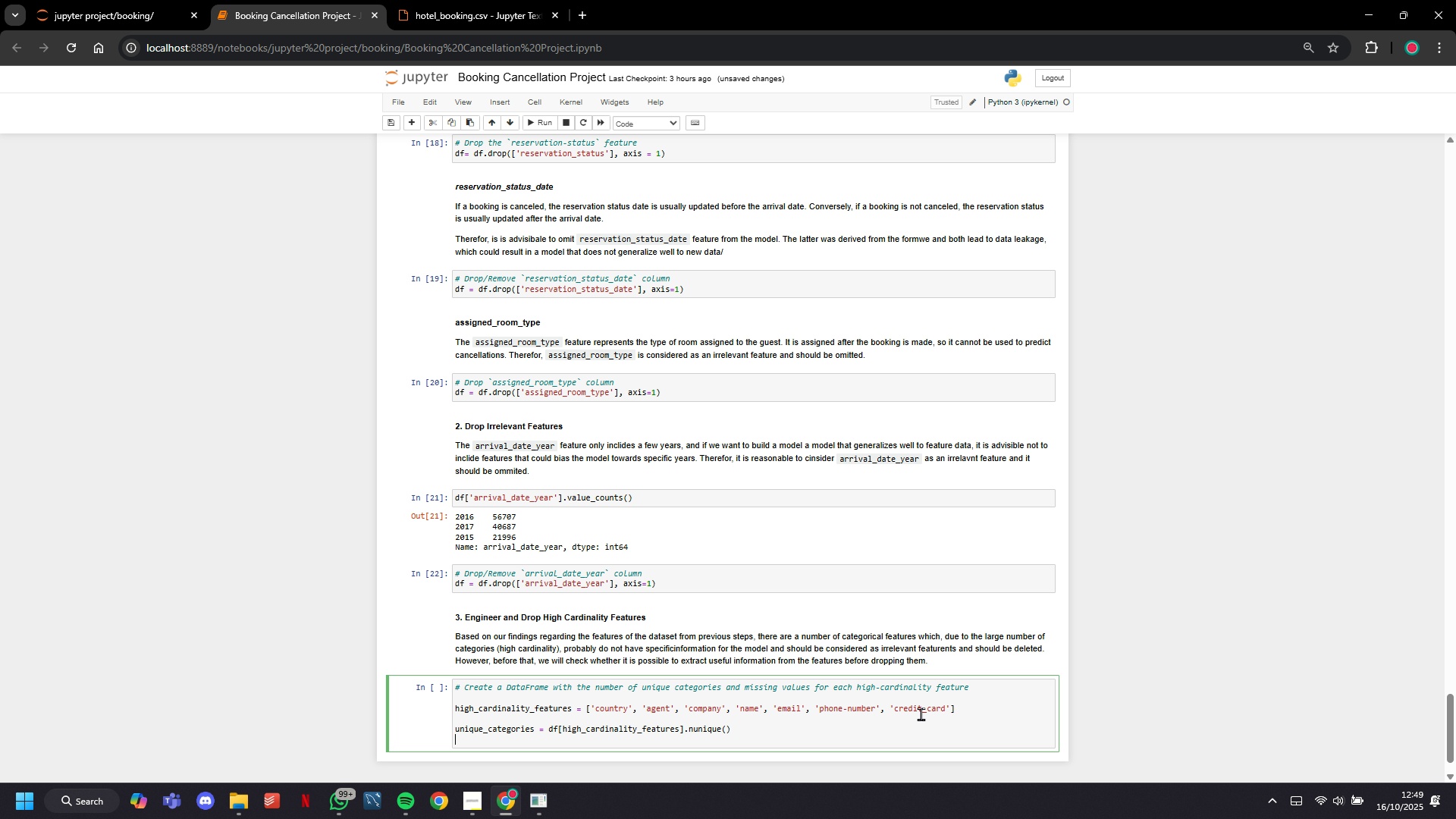 
key(Backspace)
type(missing_values = df['high )
key(Backspace)
type(_cardinality_features)
 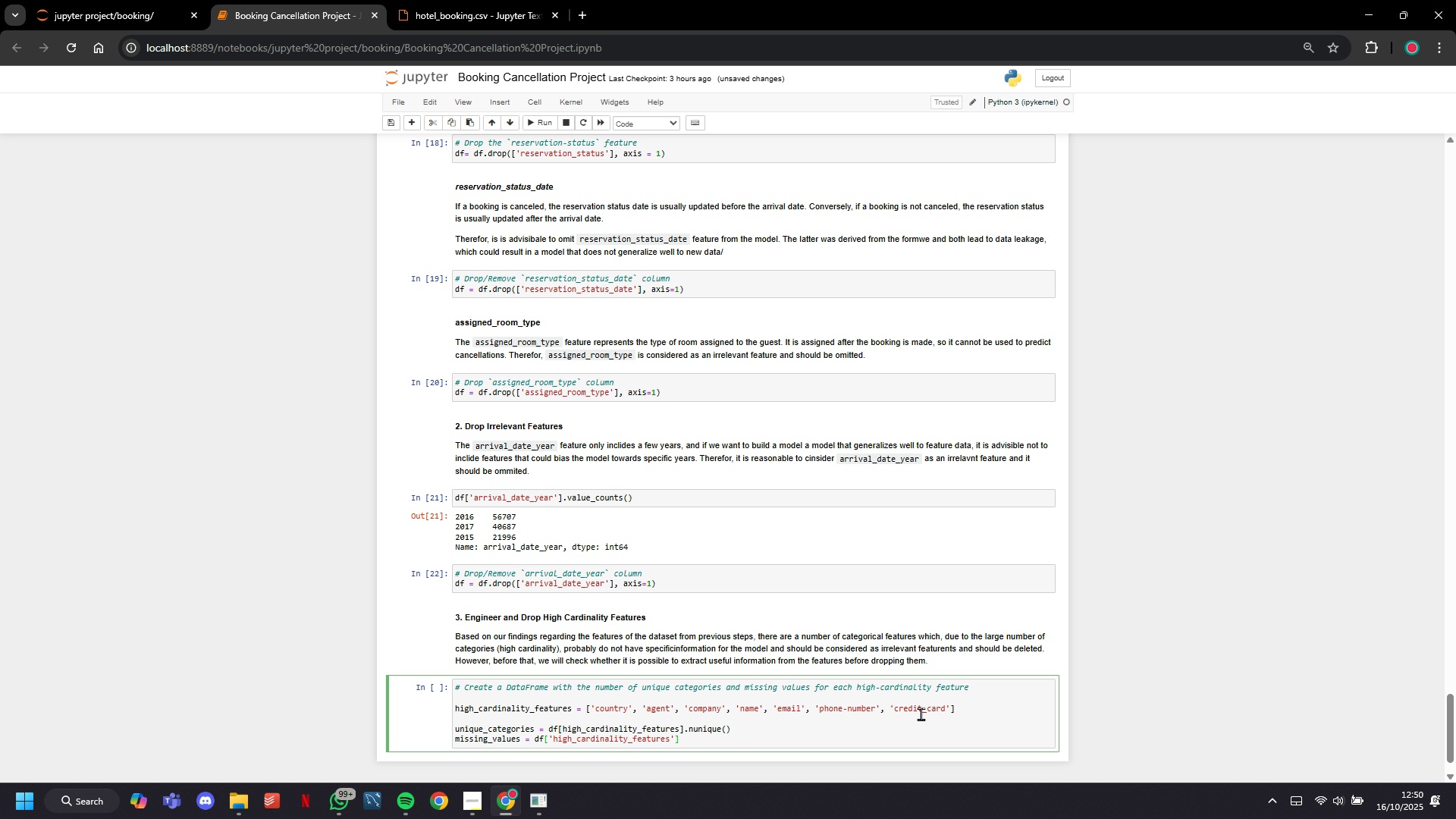 
 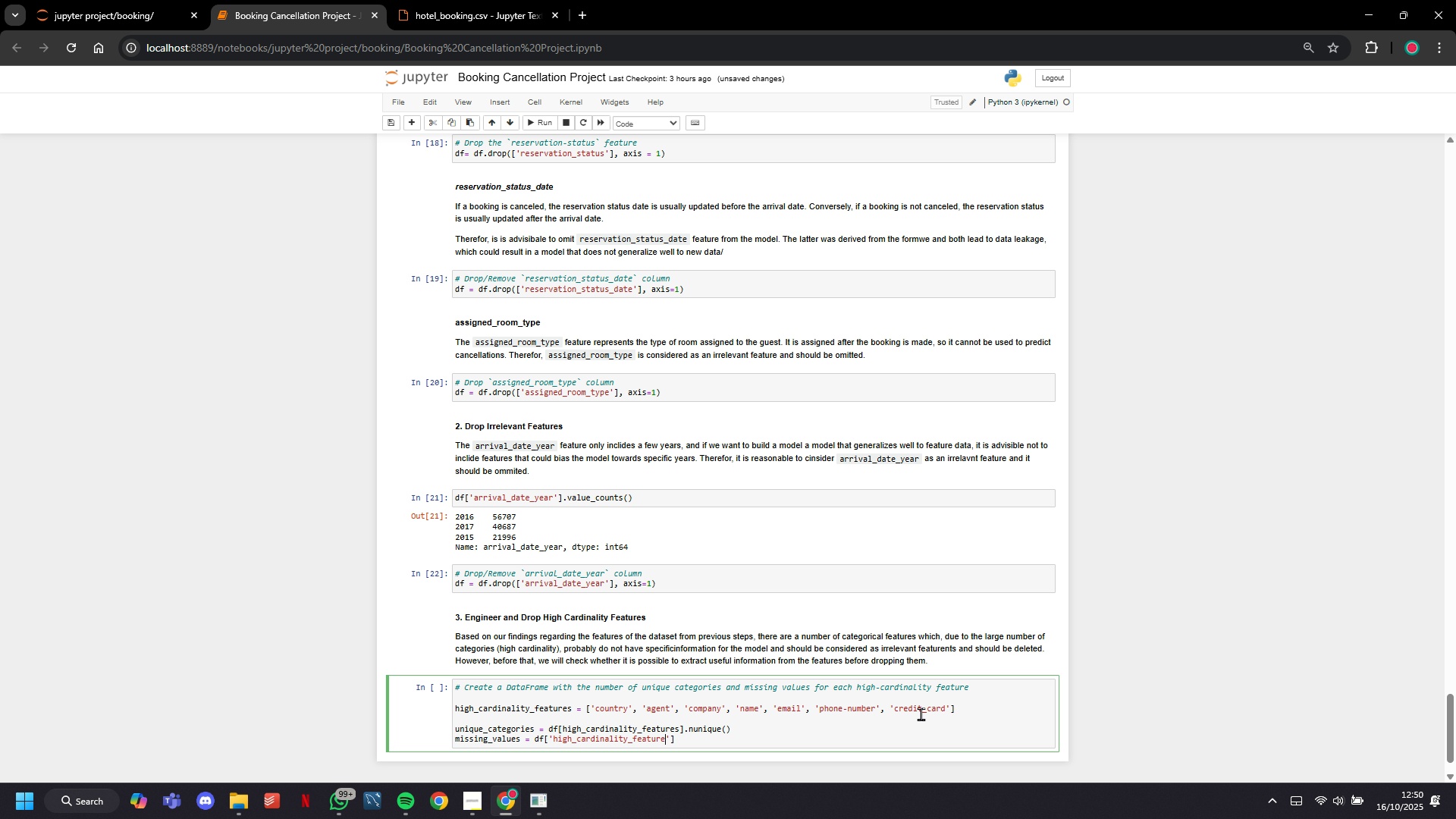 
key(ArrowRight)
 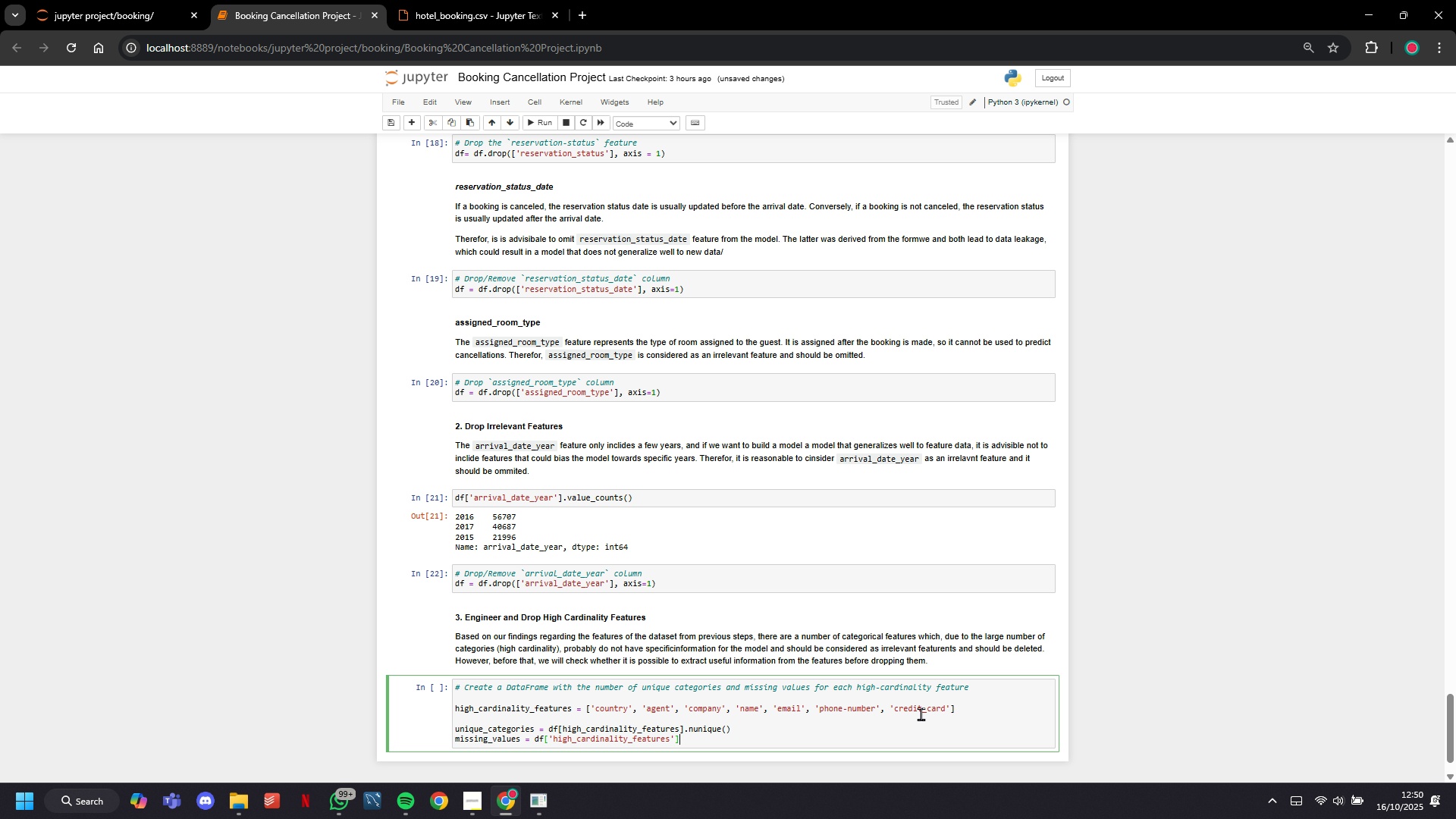 
key(ArrowRight)
 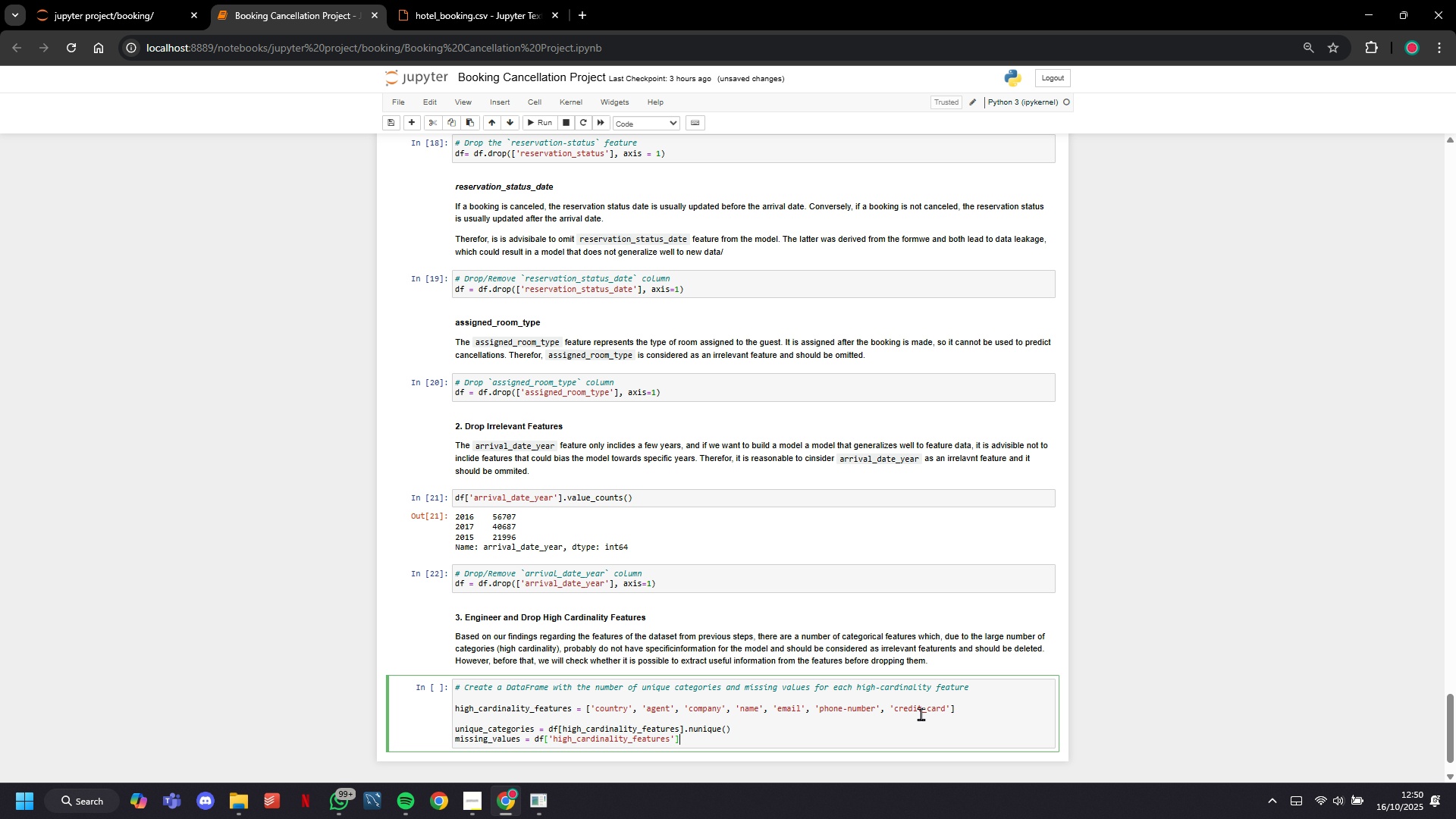 
key(ArrowLeft)
 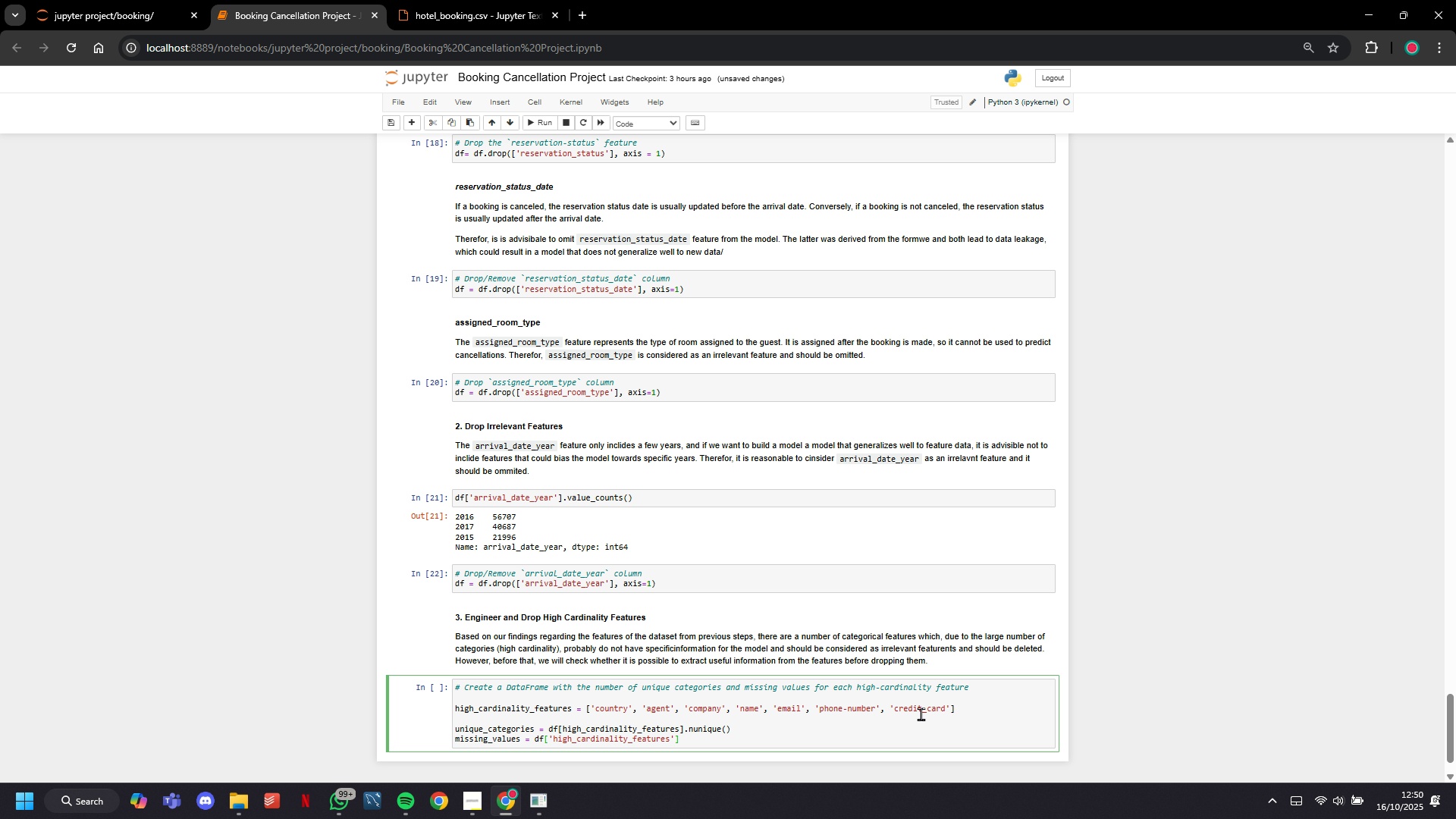 
key(Backspace)
 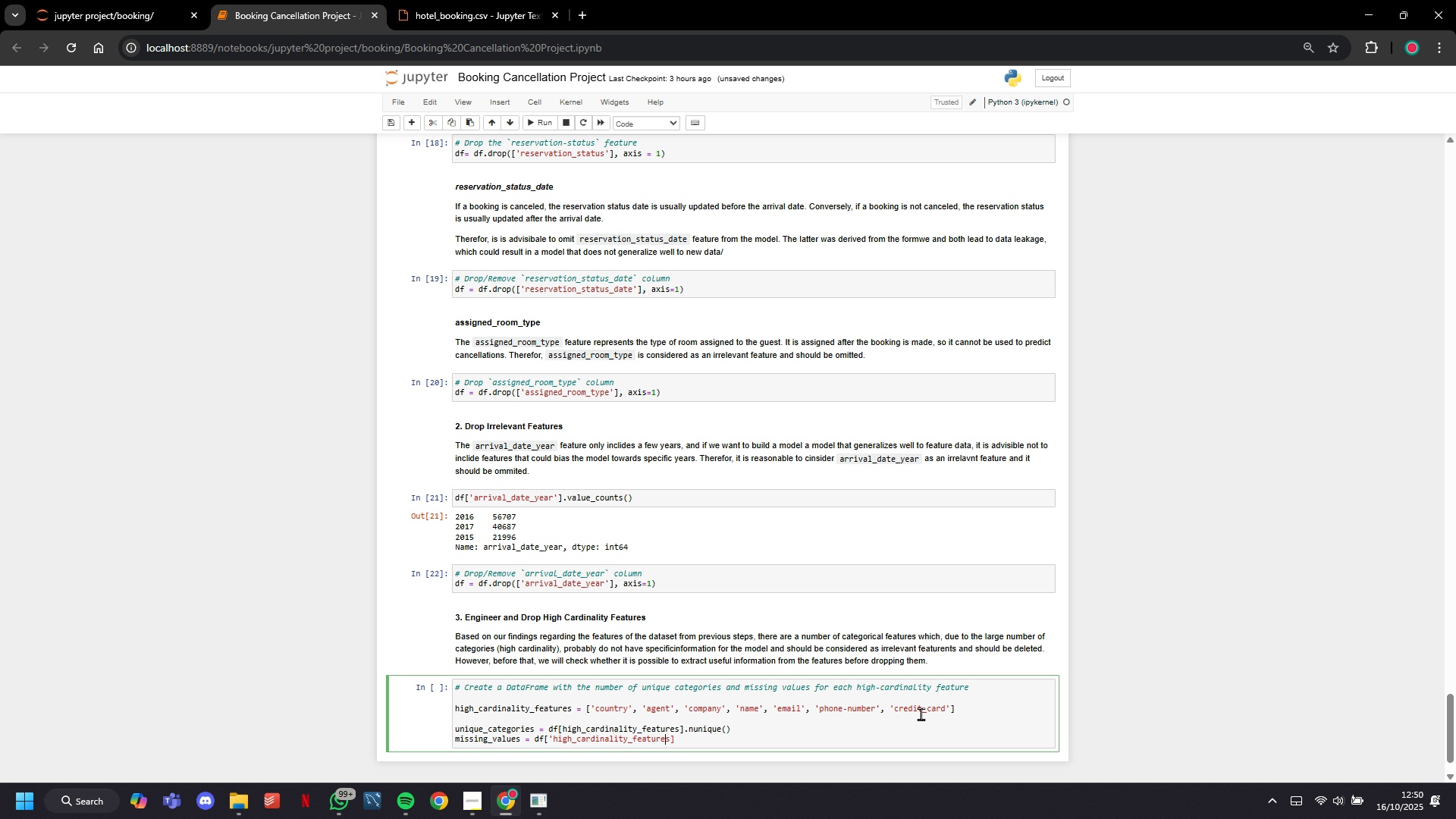 
hold_key(key=ArrowLeft, duration=1.15)
 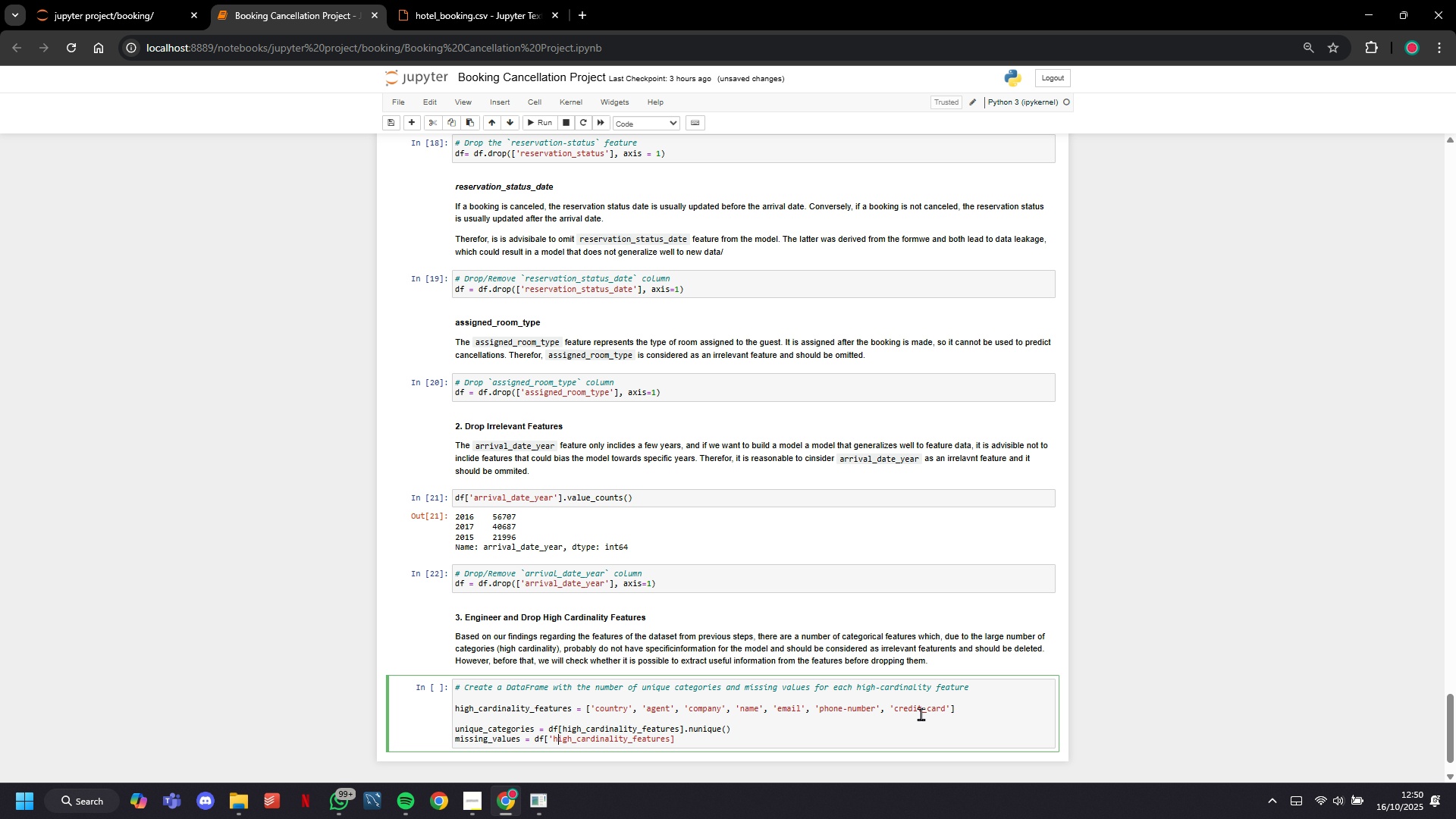 
key(ArrowLeft)
 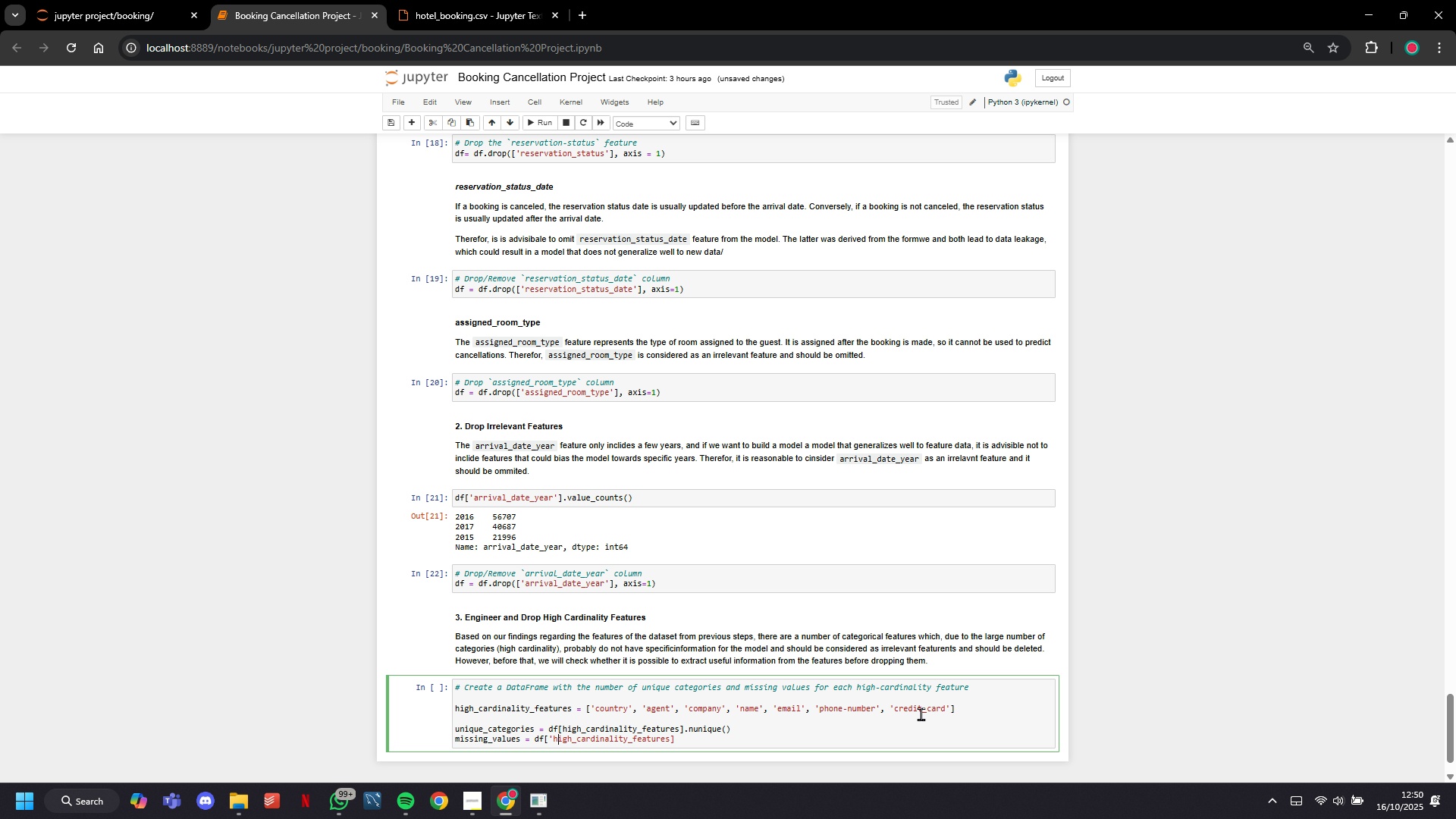 
key(ArrowLeft)
 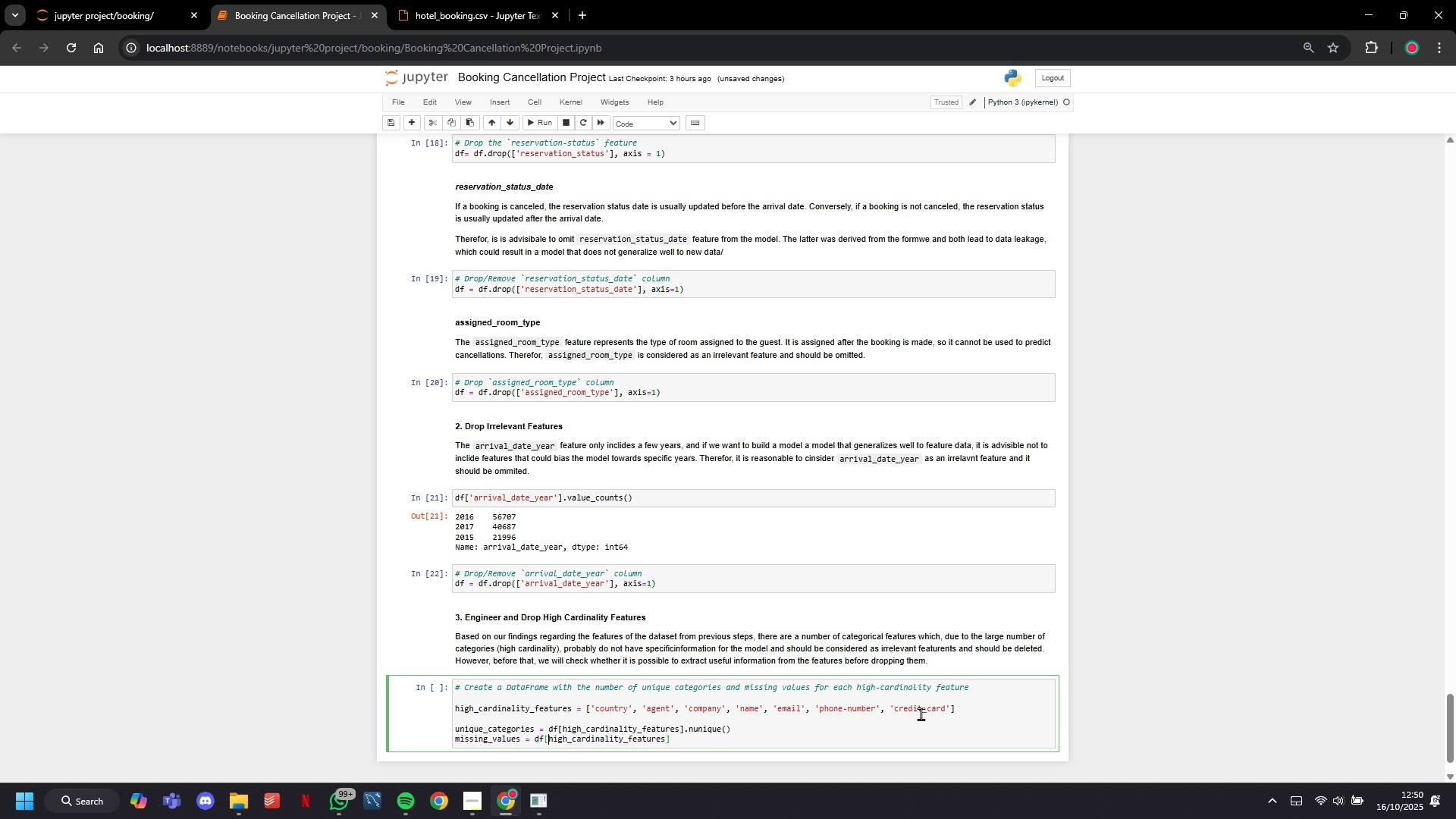 
key(Backspace)
 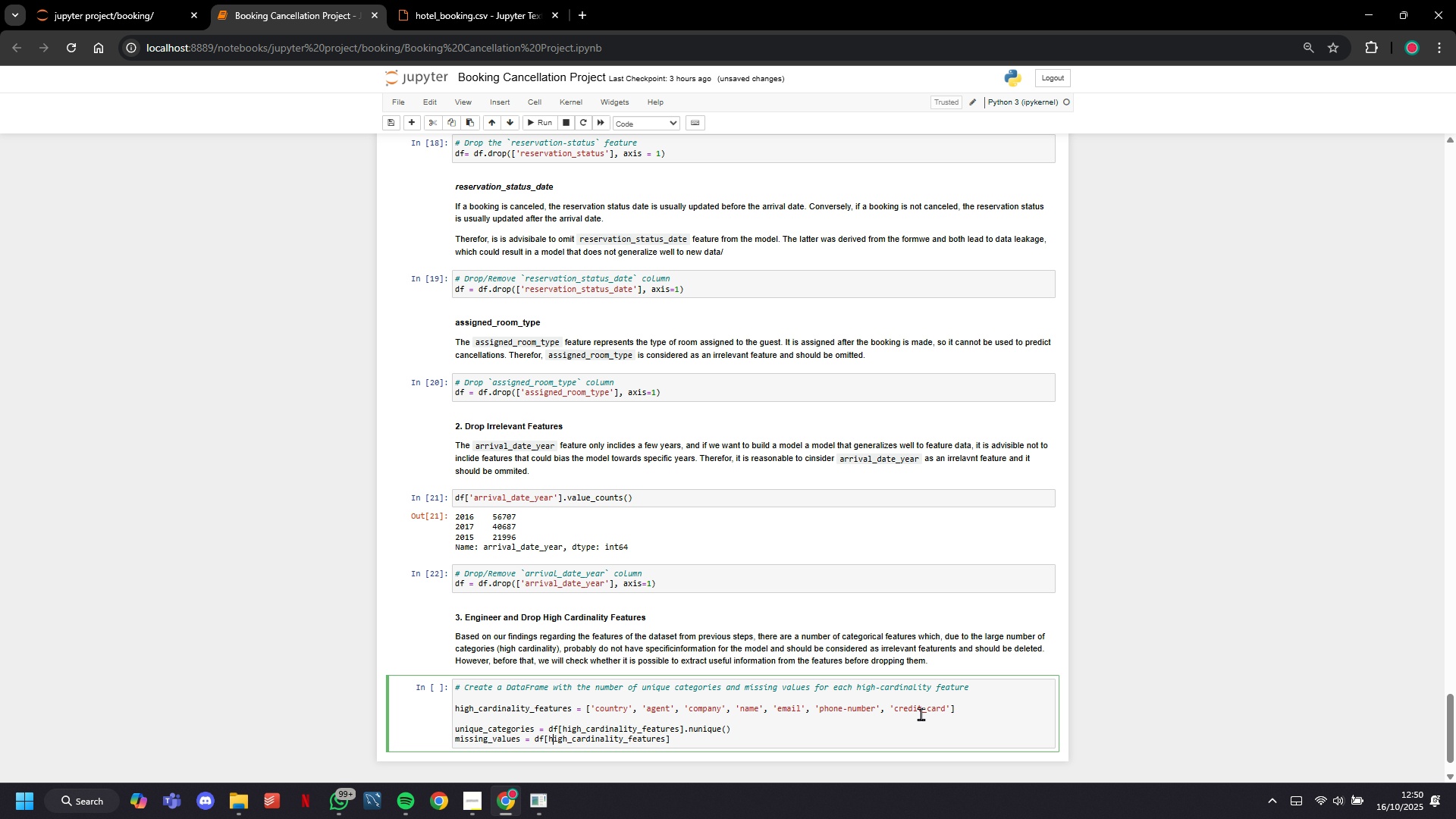 
hold_key(key=ArrowRight, duration=1.53)
 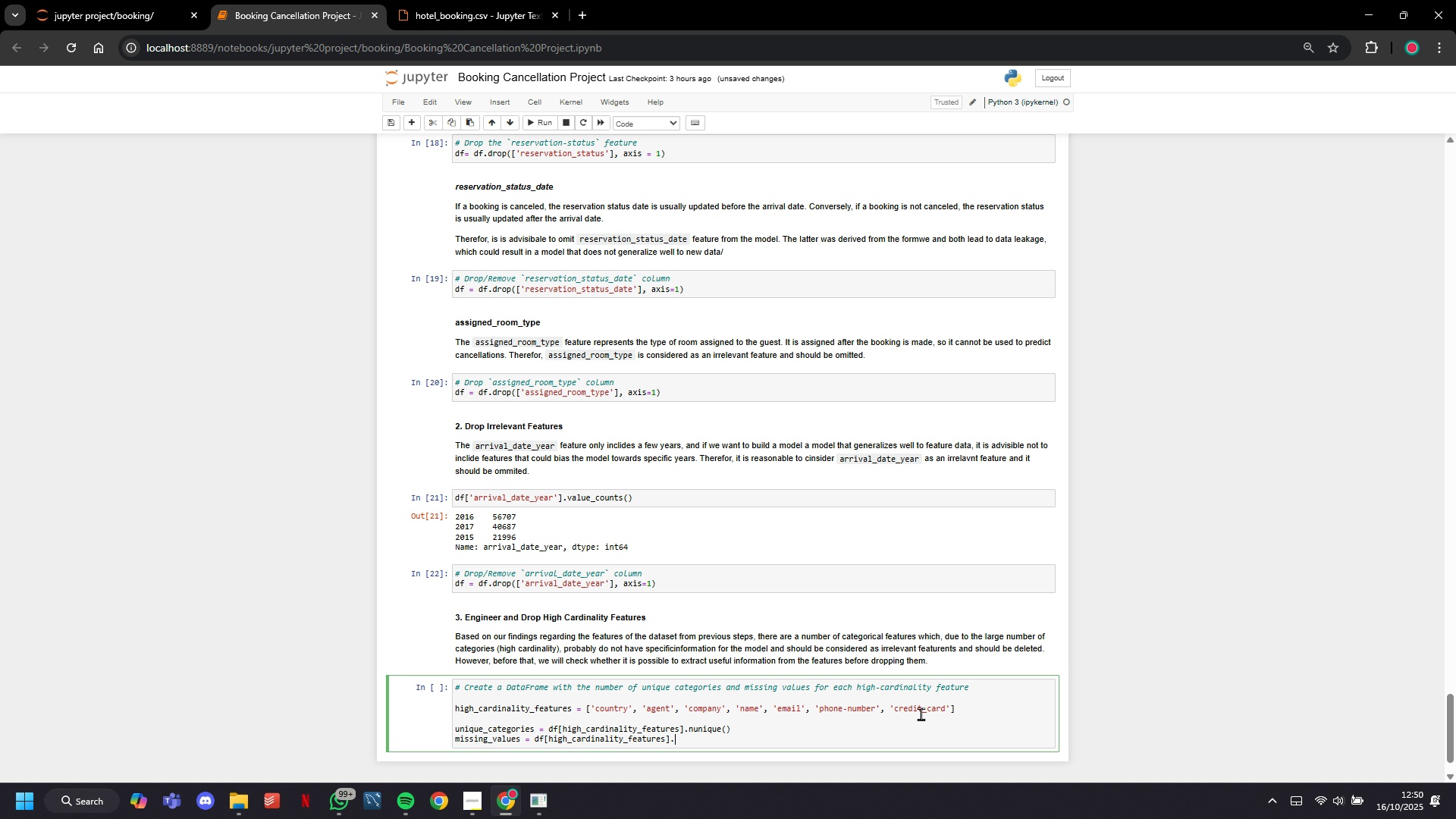 
key(ArrowRight)
 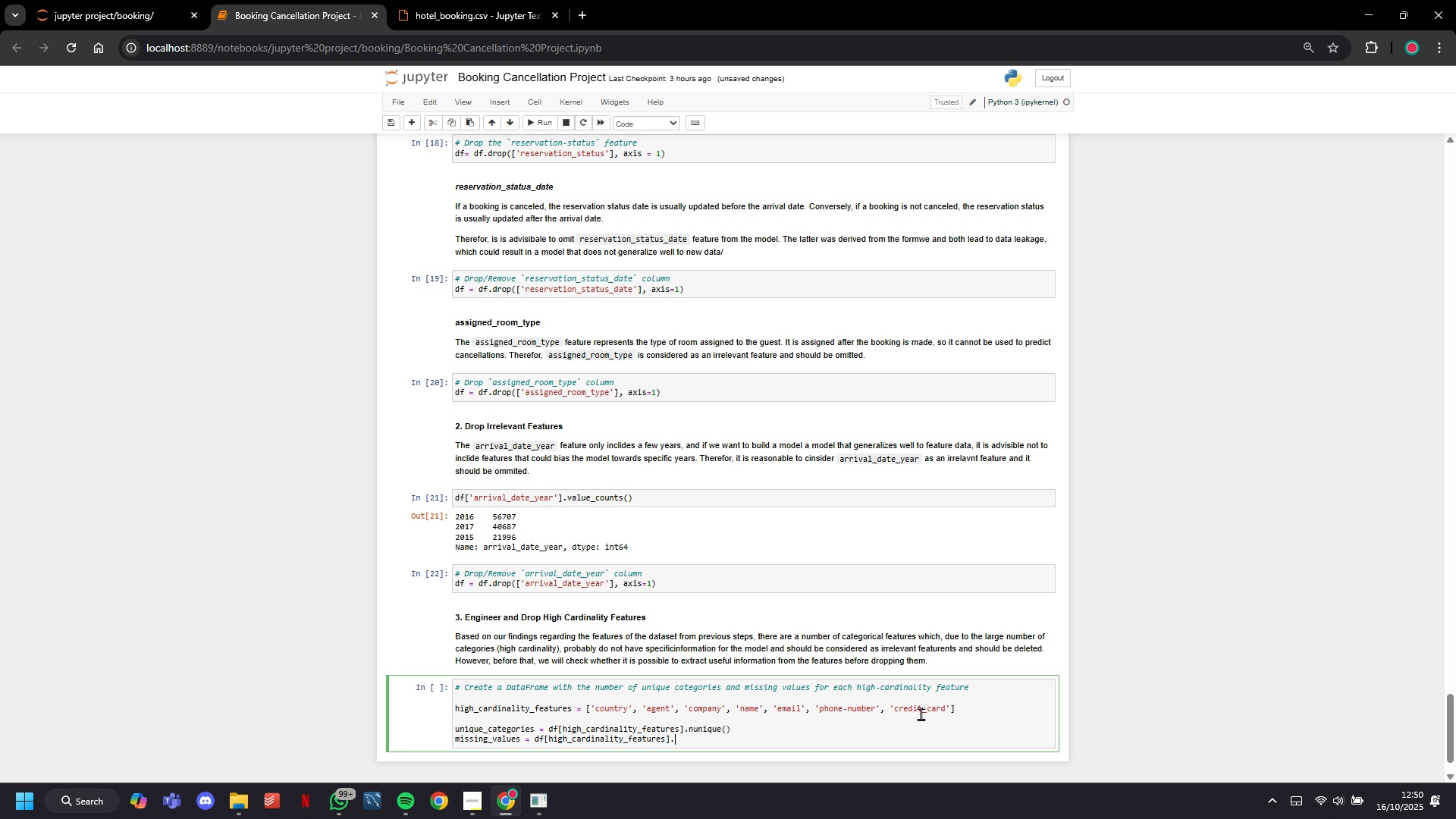 
key(ArrowRight)
 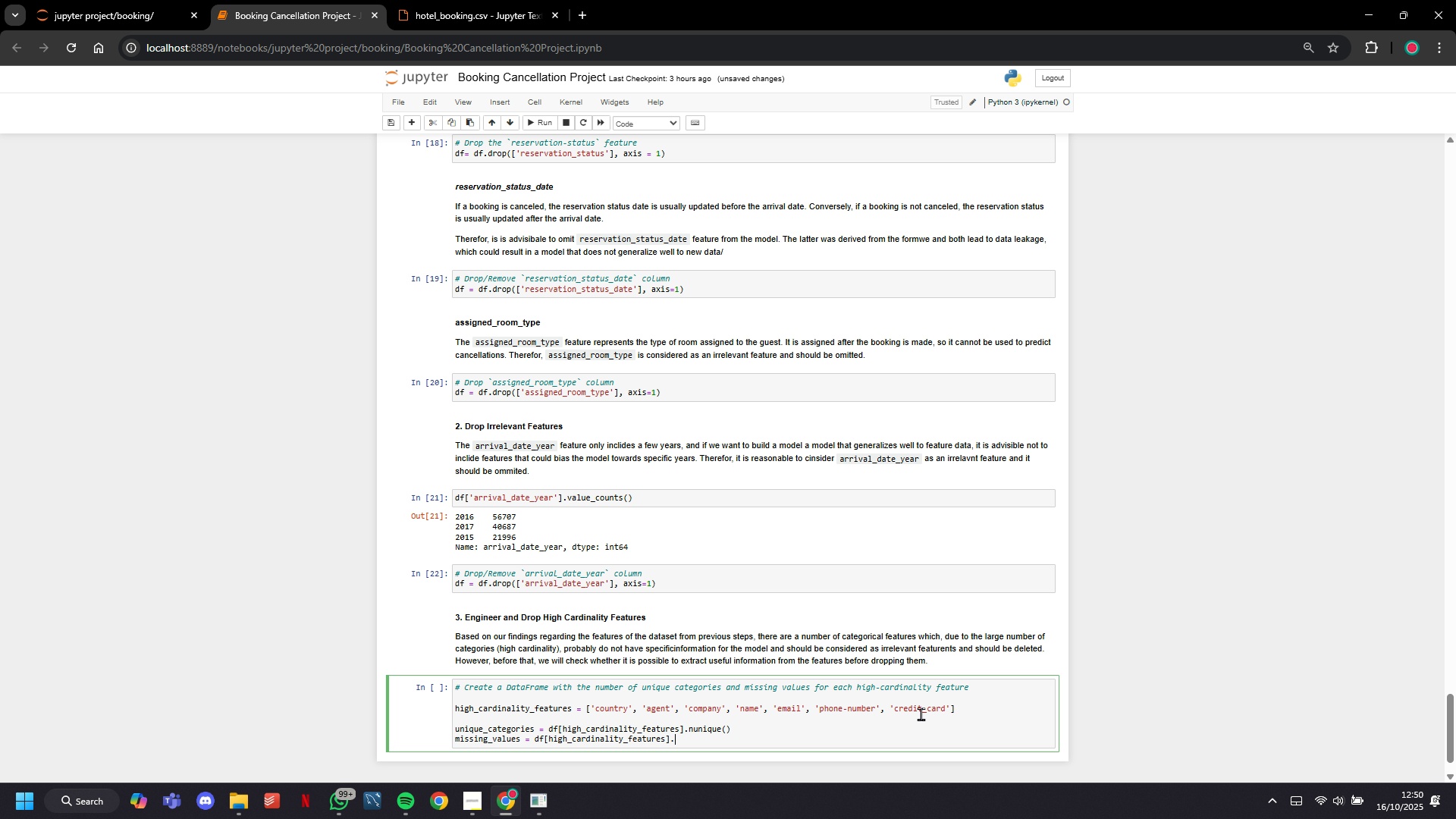 
key(ArrowRight)
 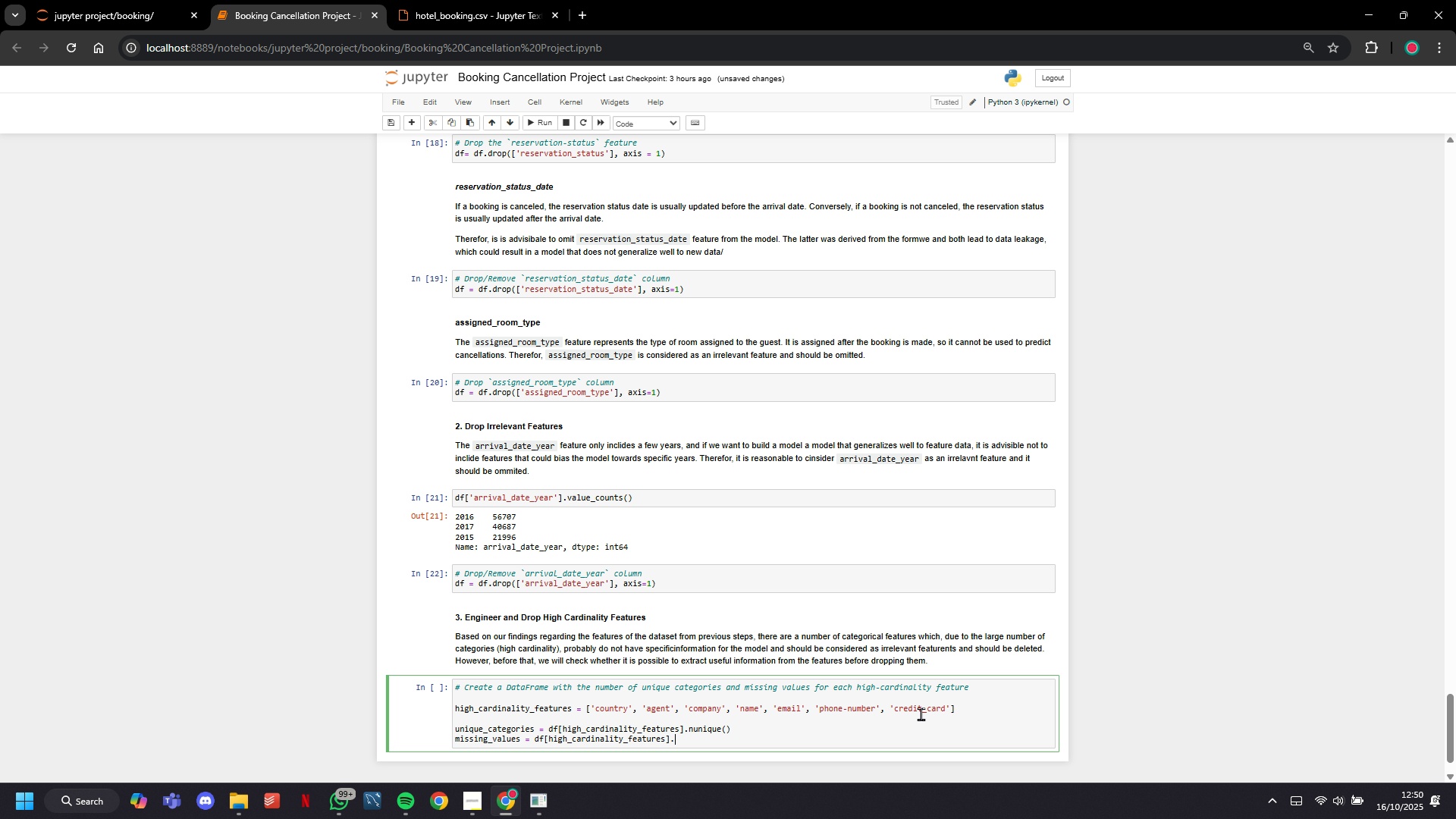 
key(ArrowRight)
 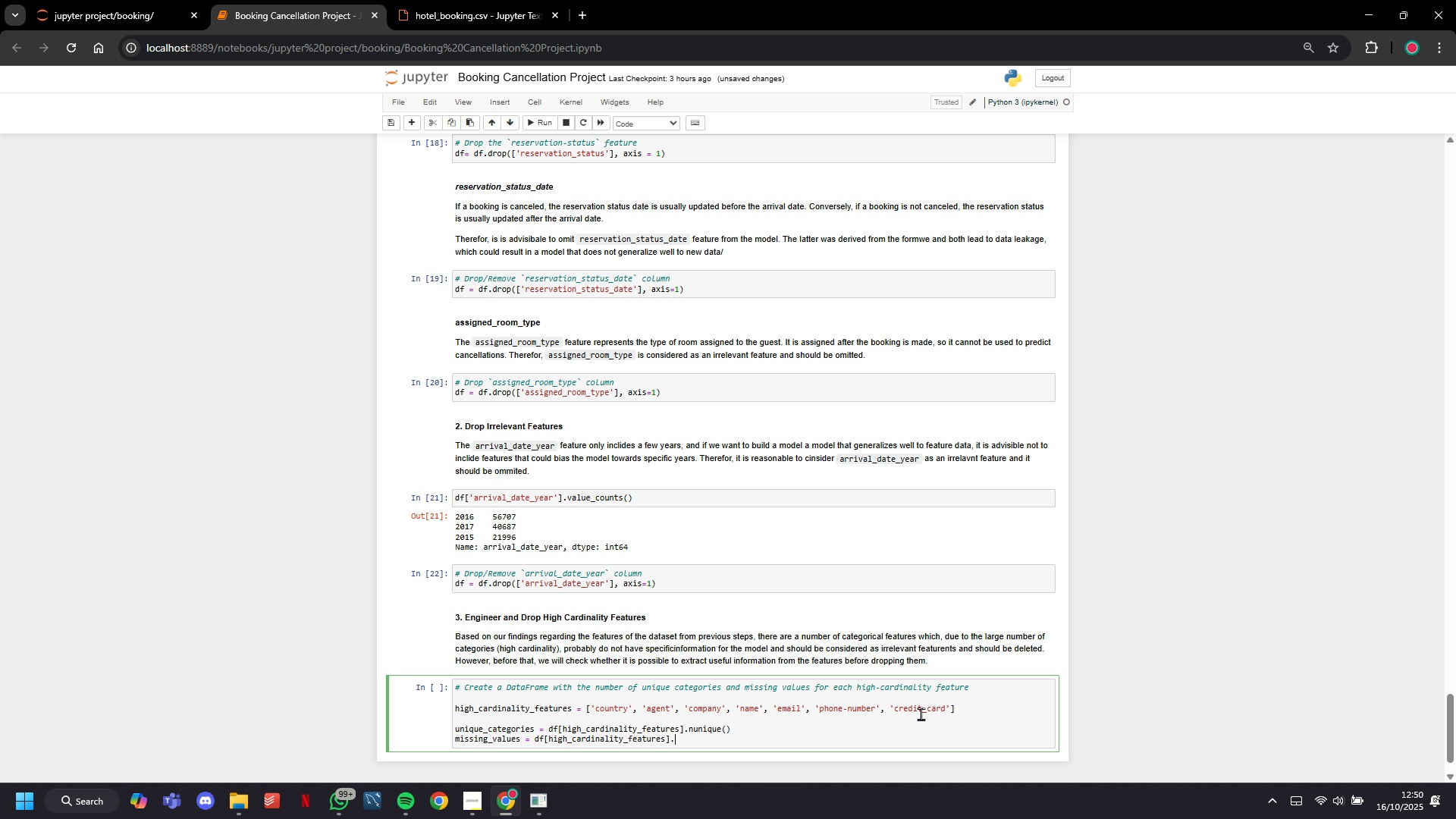 
key(ArrowRight)
 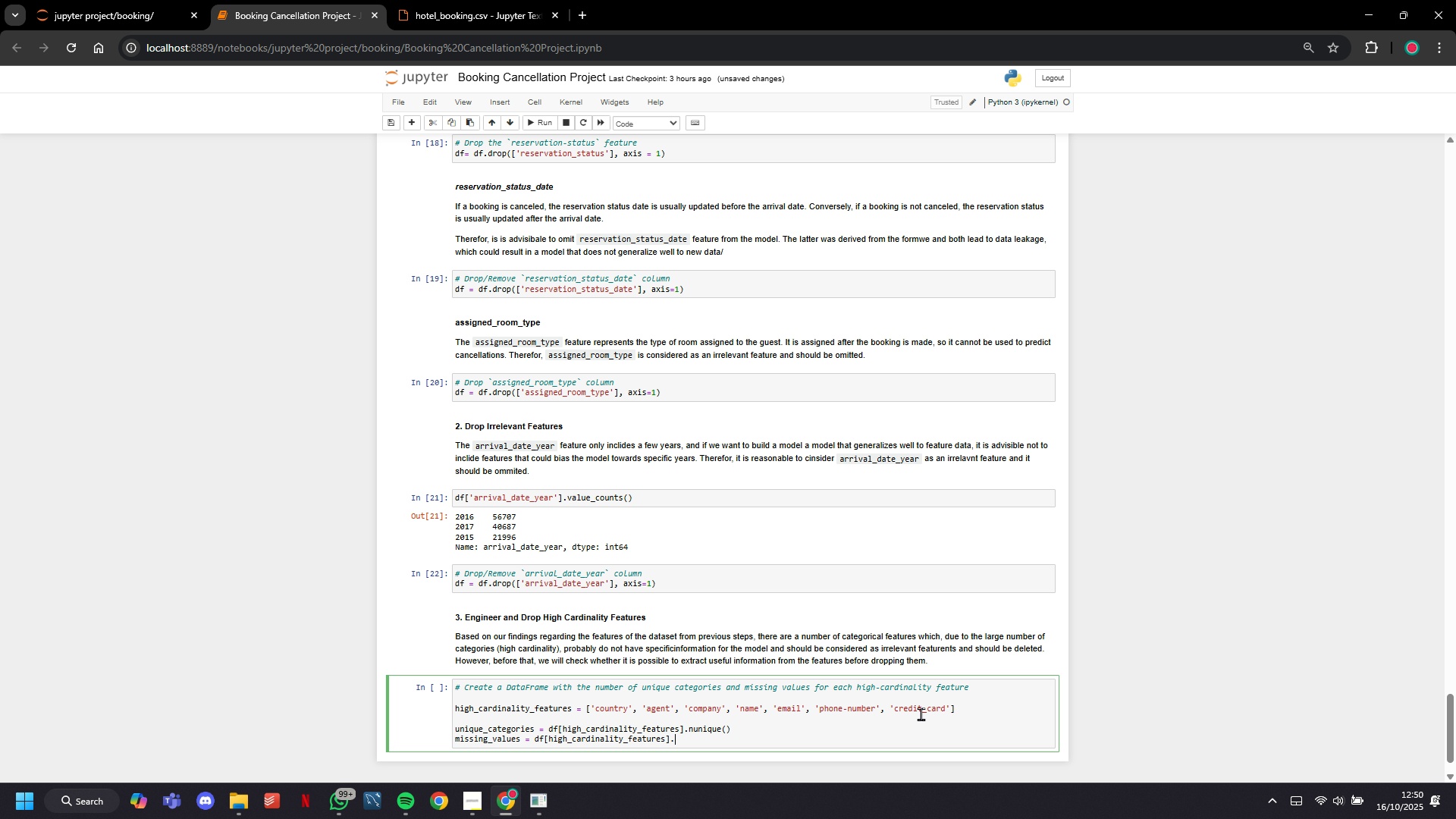 
key(ArrowRight)
 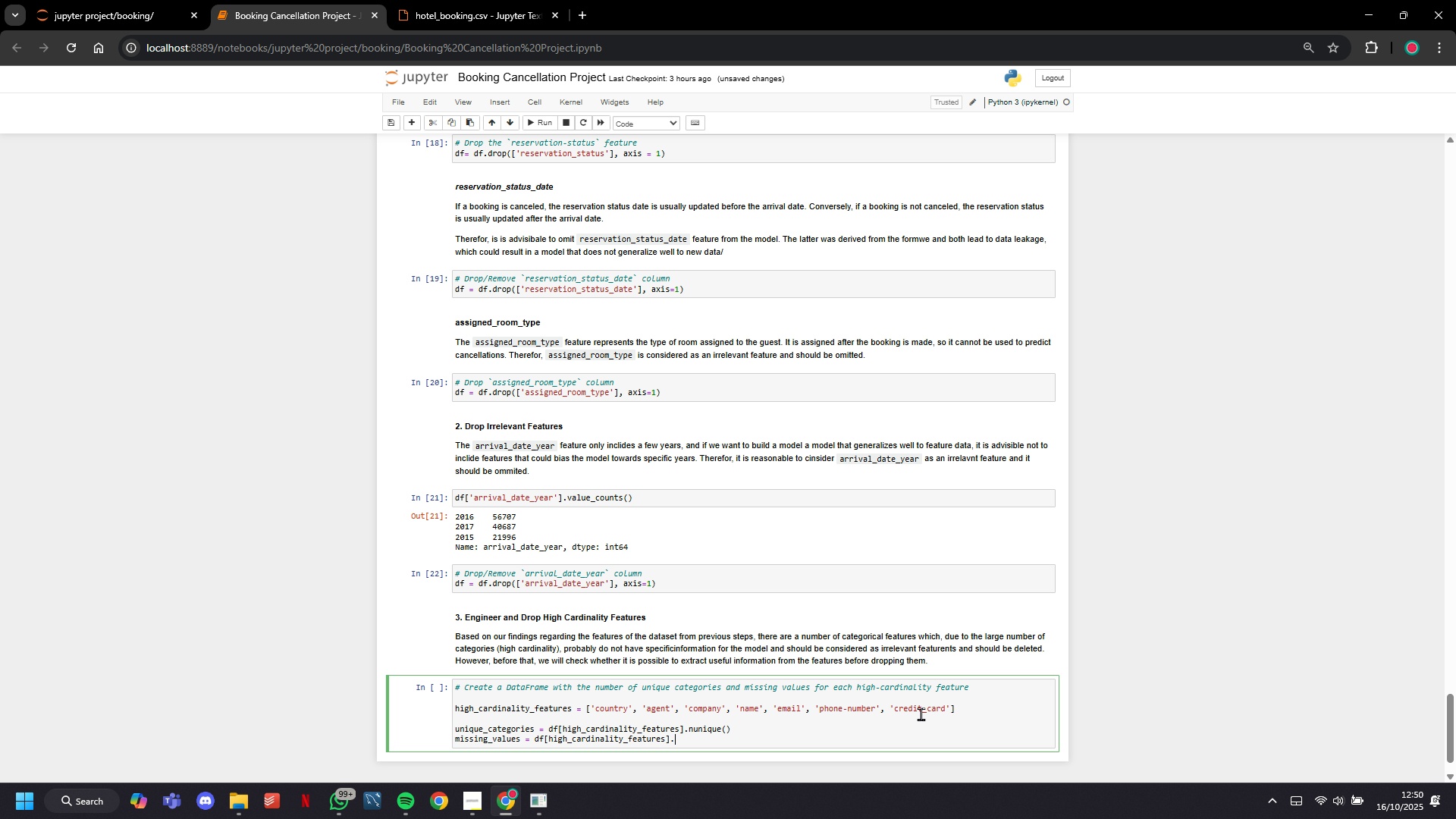 
type(.isnull.sum()
 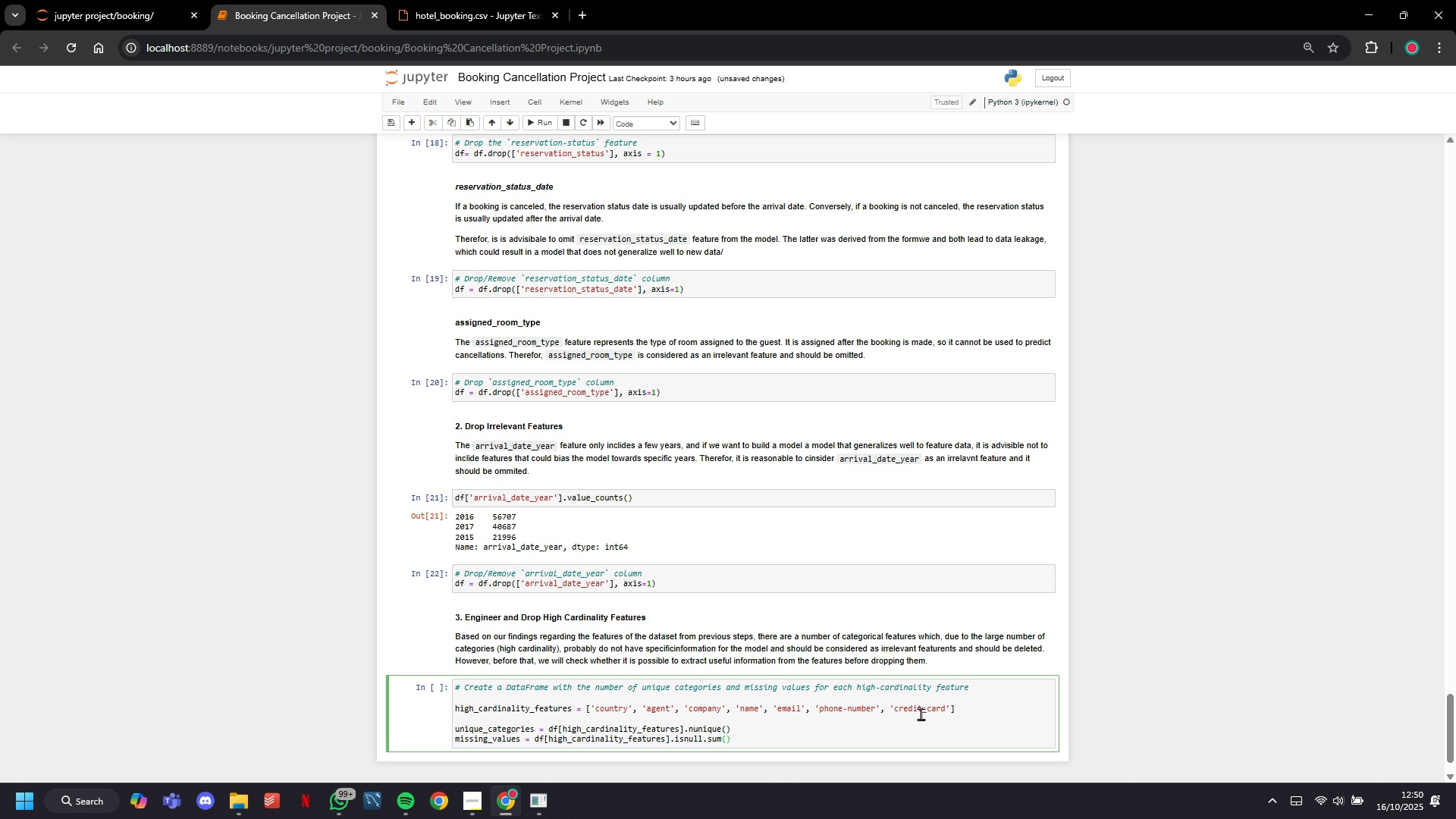 
key(ArrowRight)
 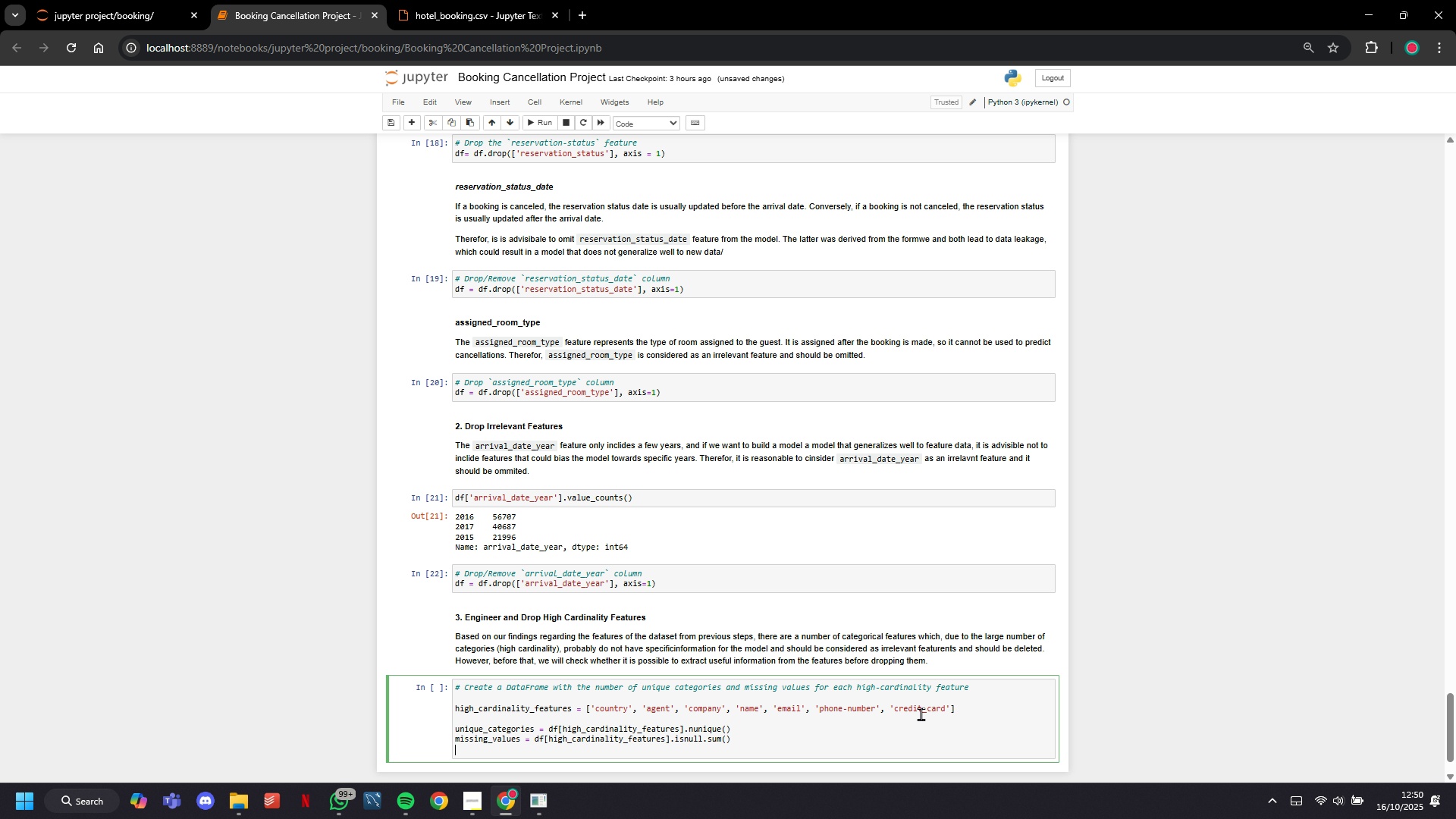 
key(Enter)
 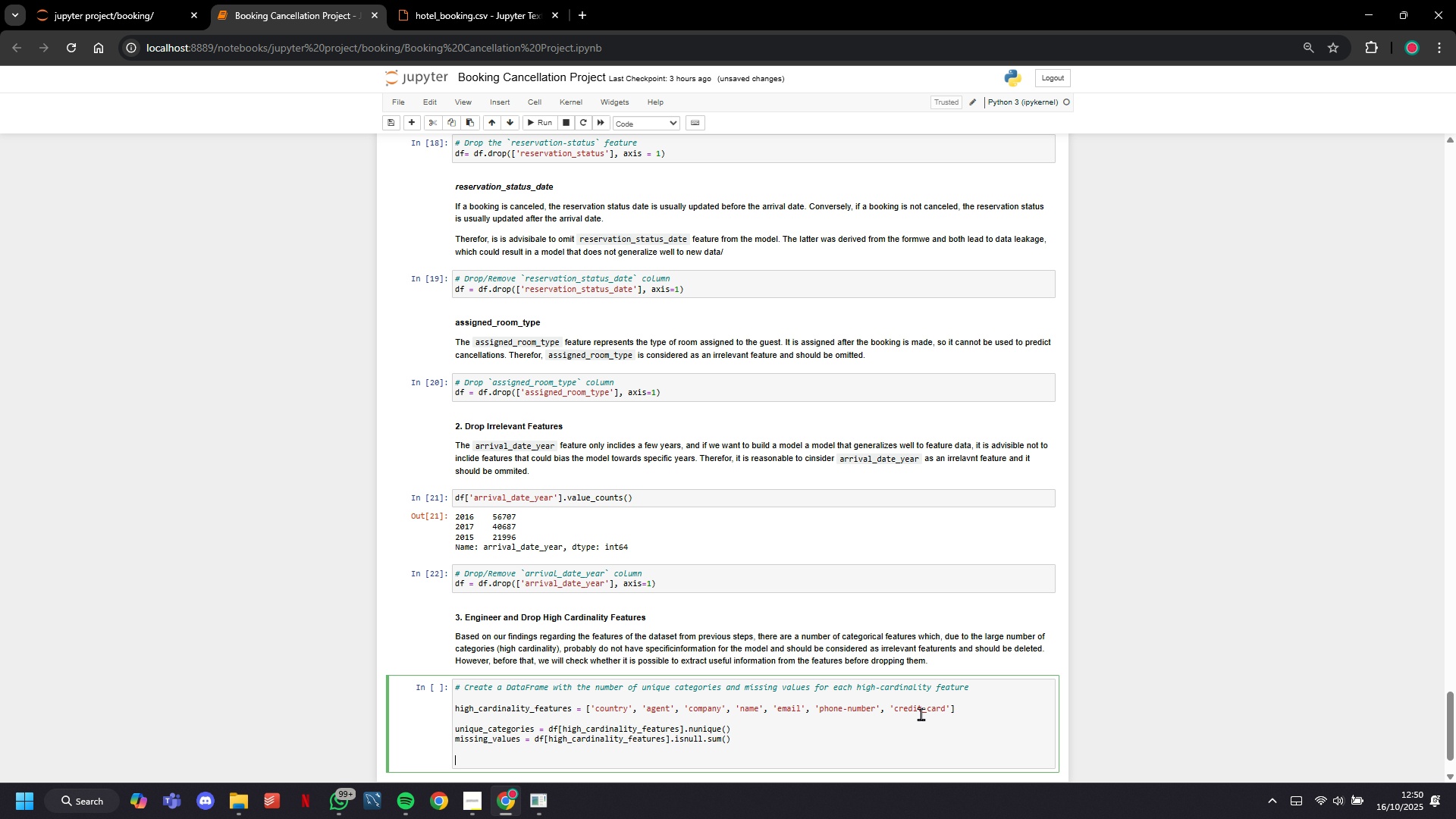 
key(Enter)
 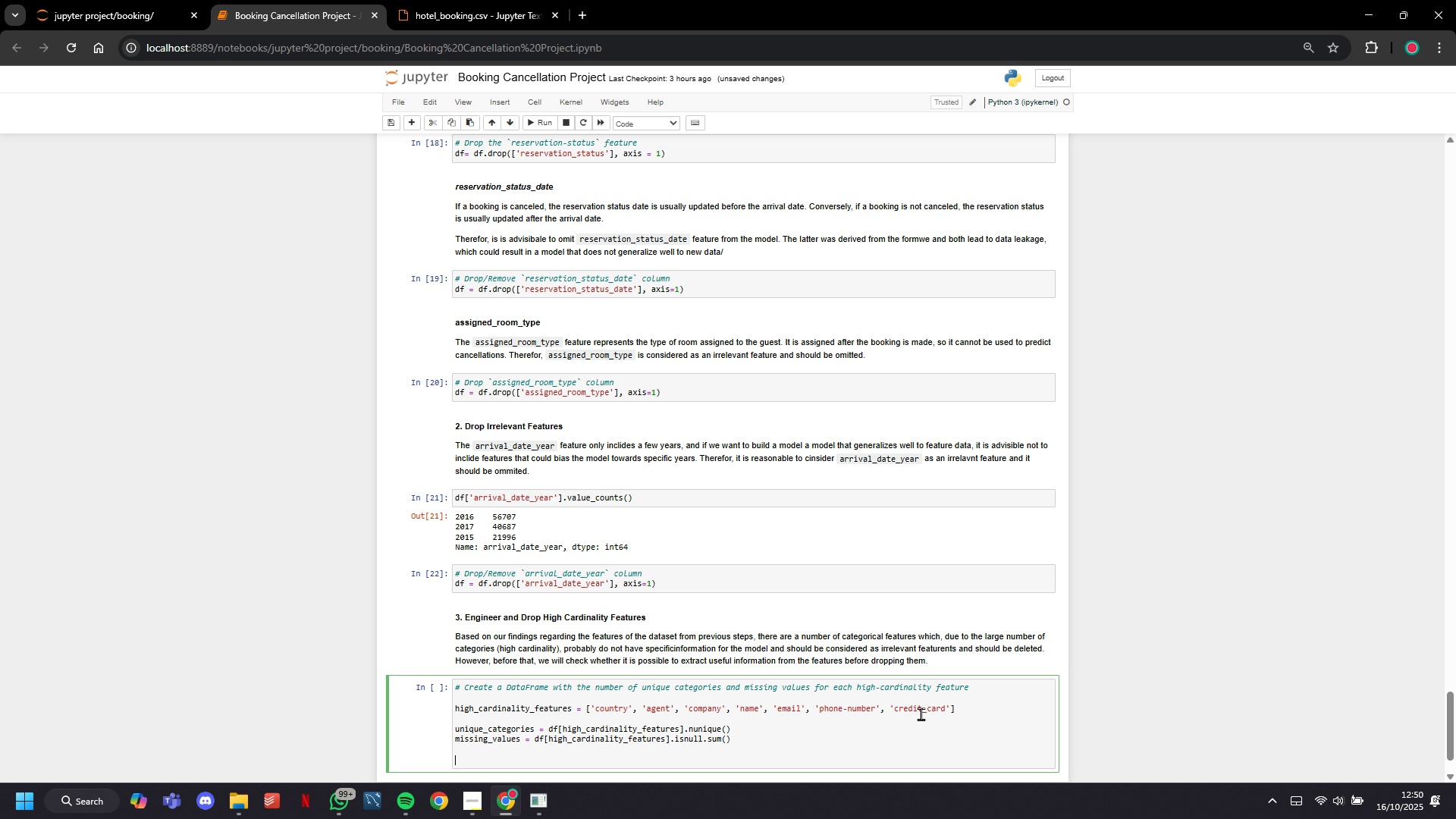 
type(# Combine)
 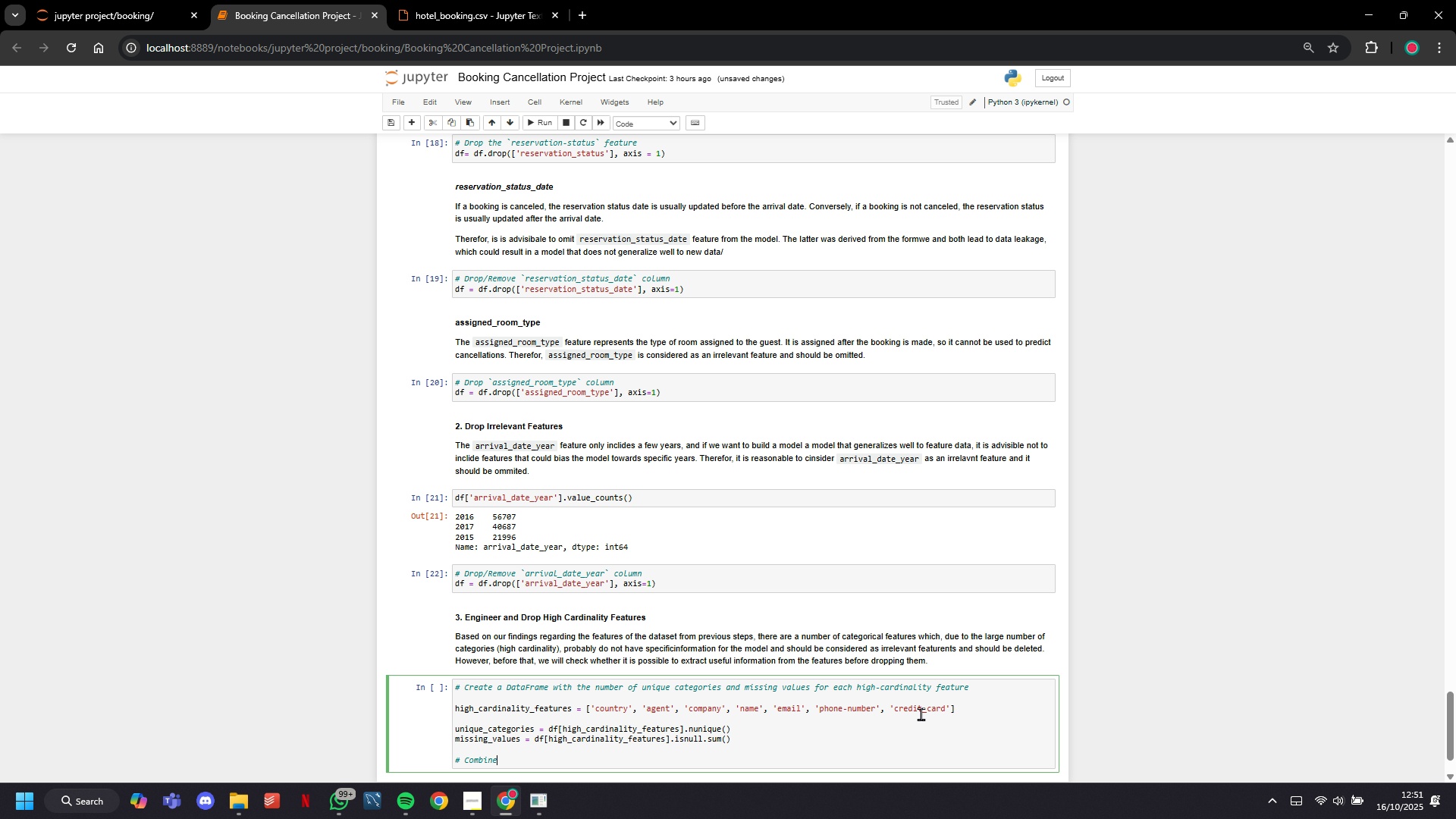 
wait(67.24)
 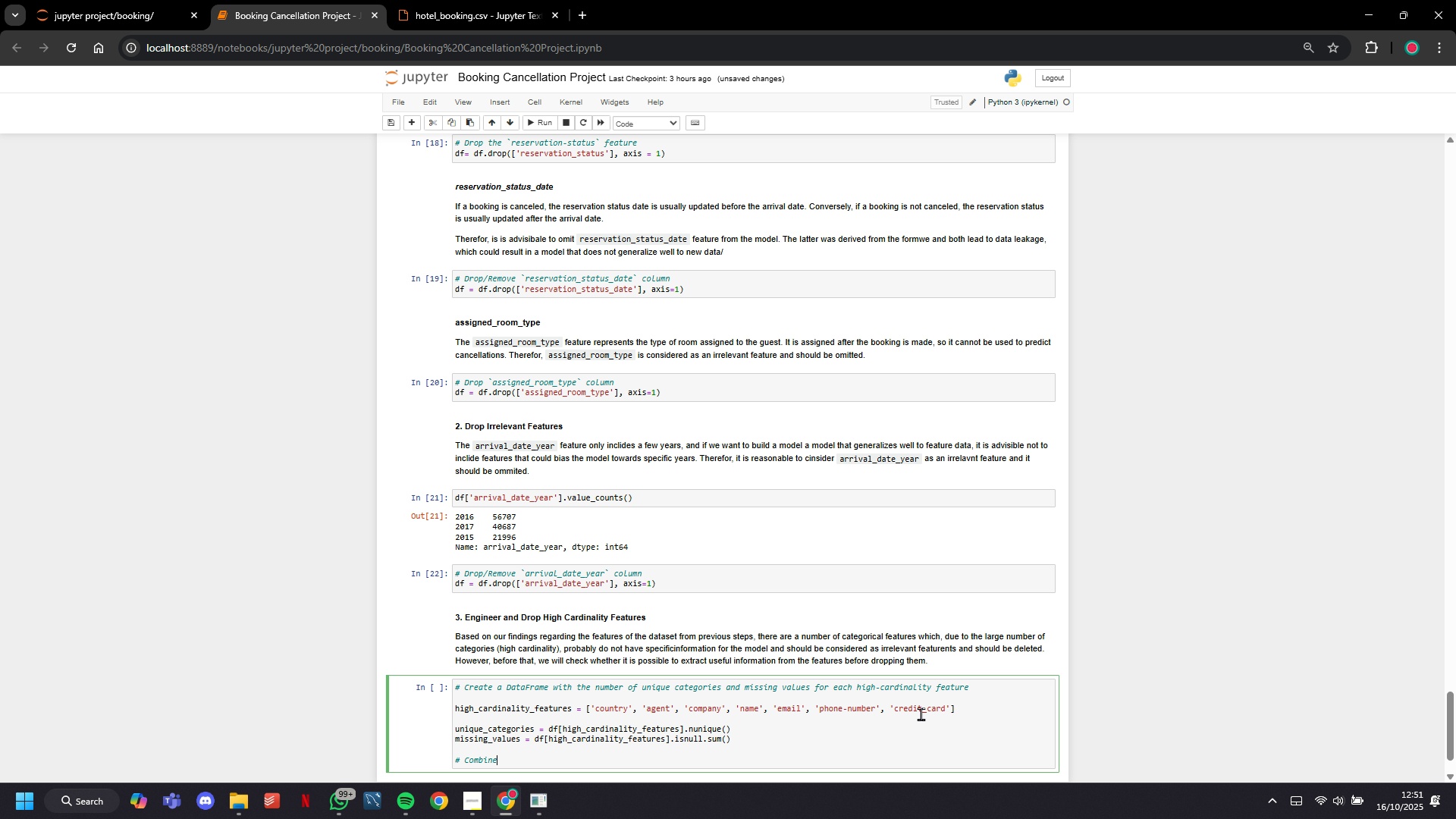 
type( the two  series )
 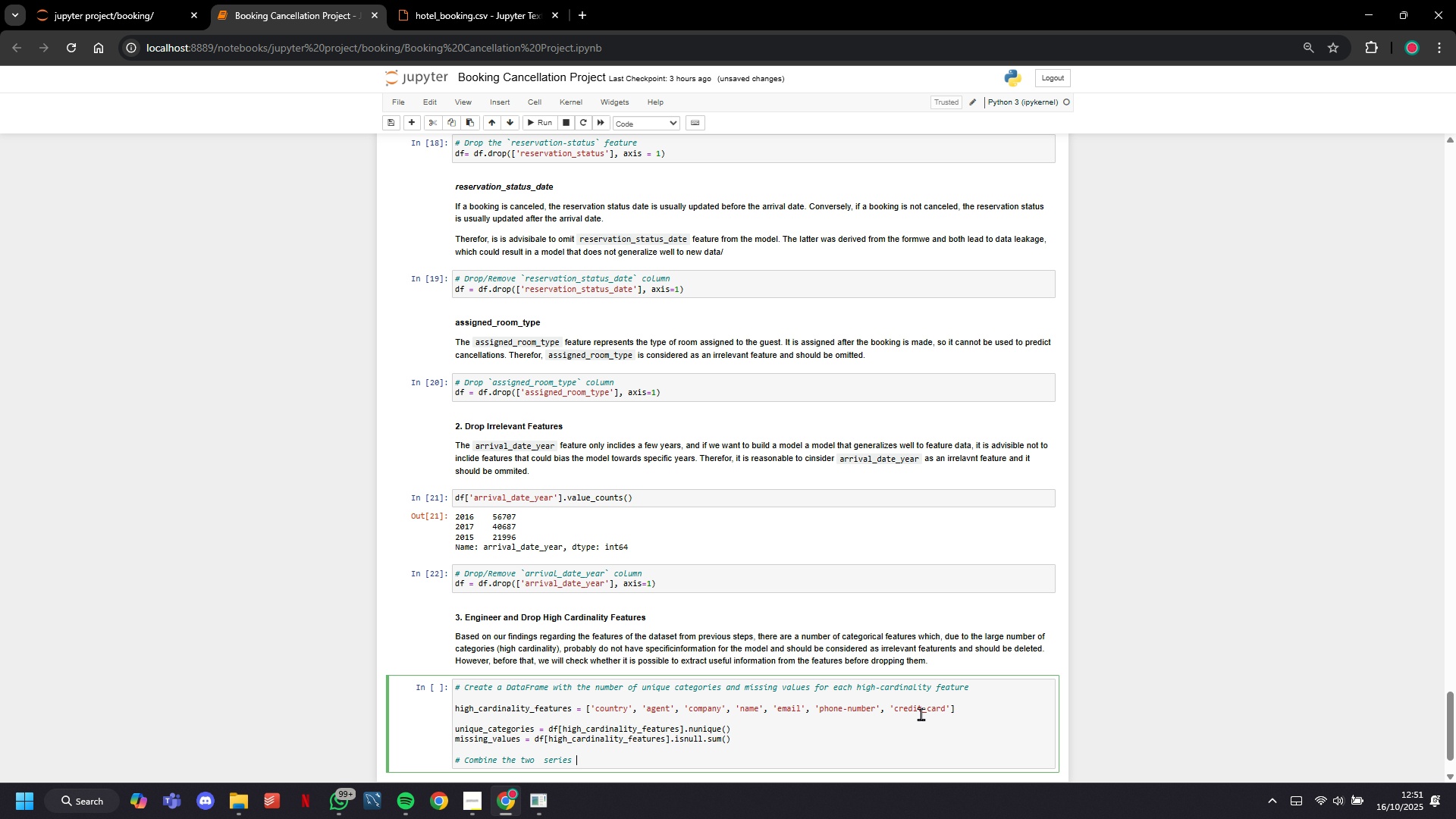 
hold_key(key=ArrowLeft, duration=0.61)
 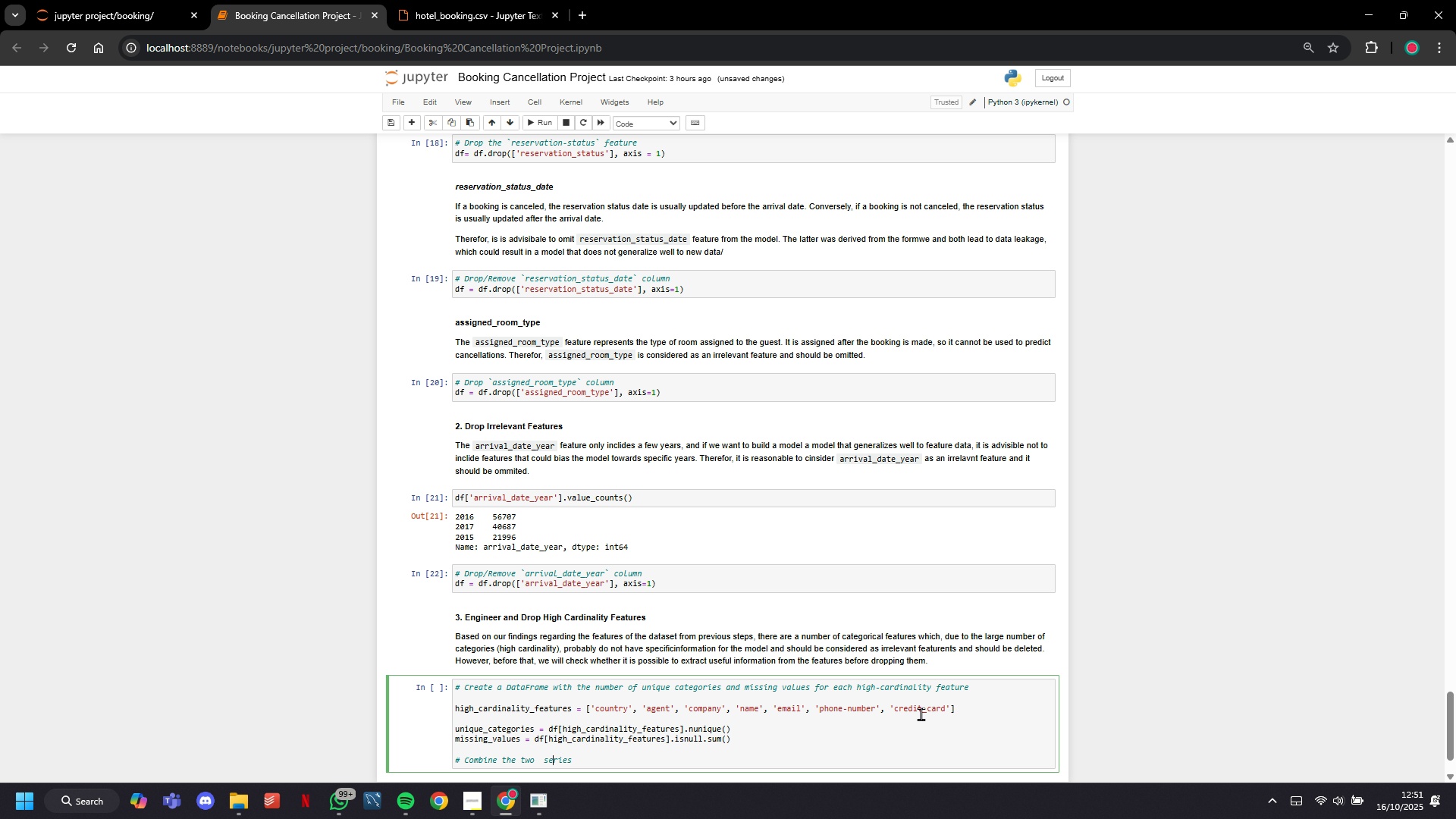 
key(ArrowLeft)
 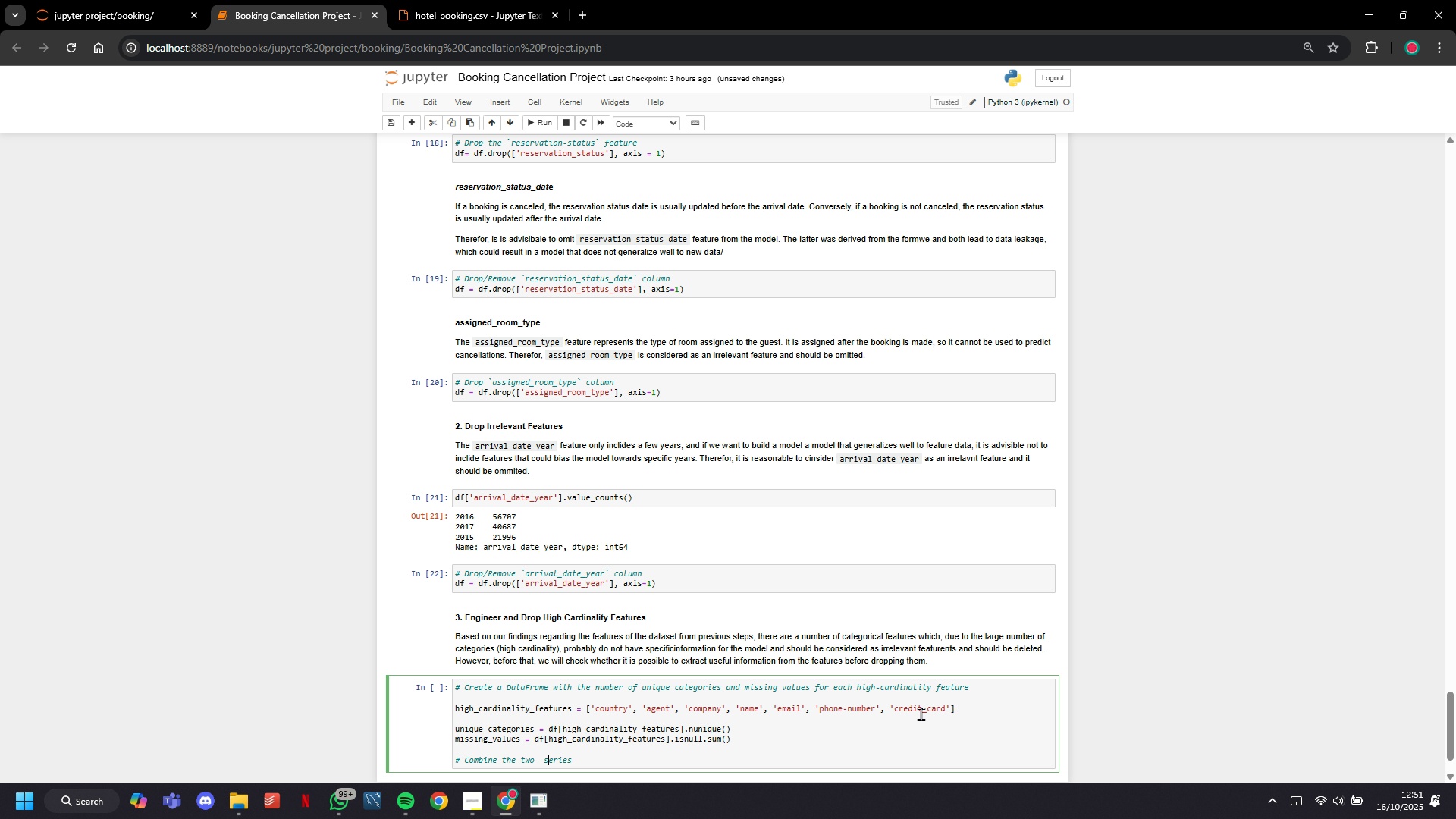 
key(ArrowLeft)
 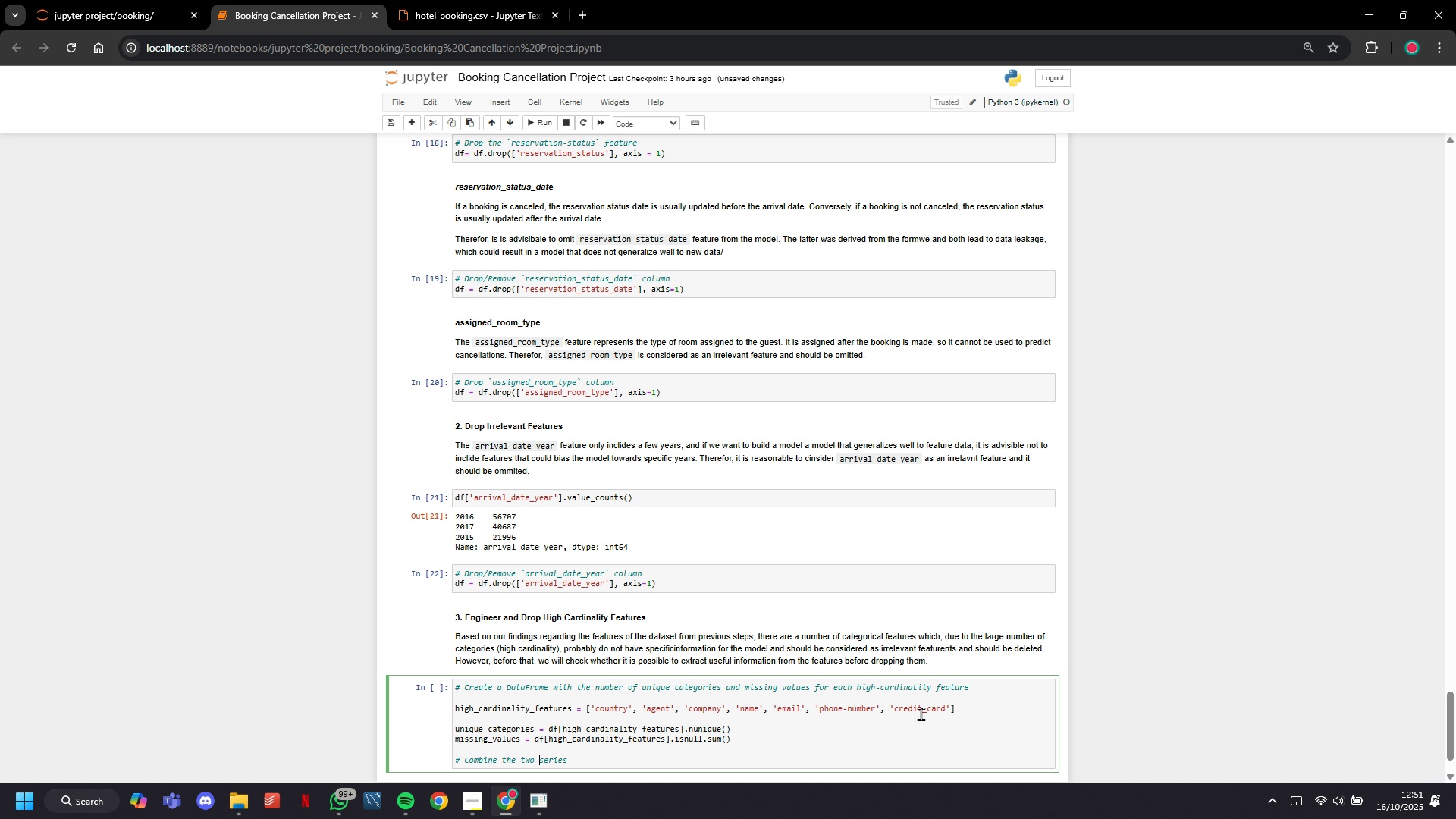 
key(Backspace)
 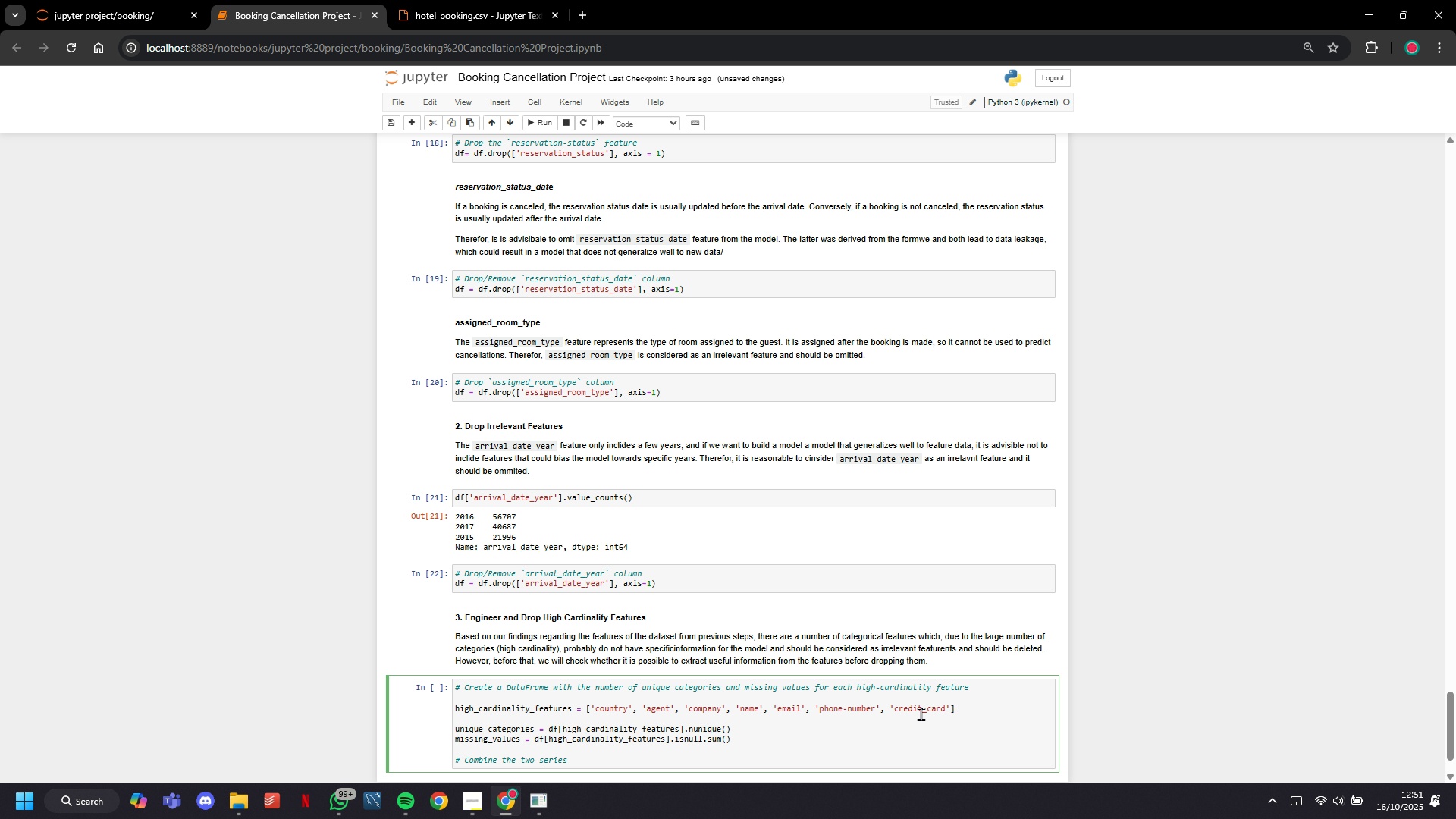 
hold_key(key=ArrowRight, duration=0.69)
 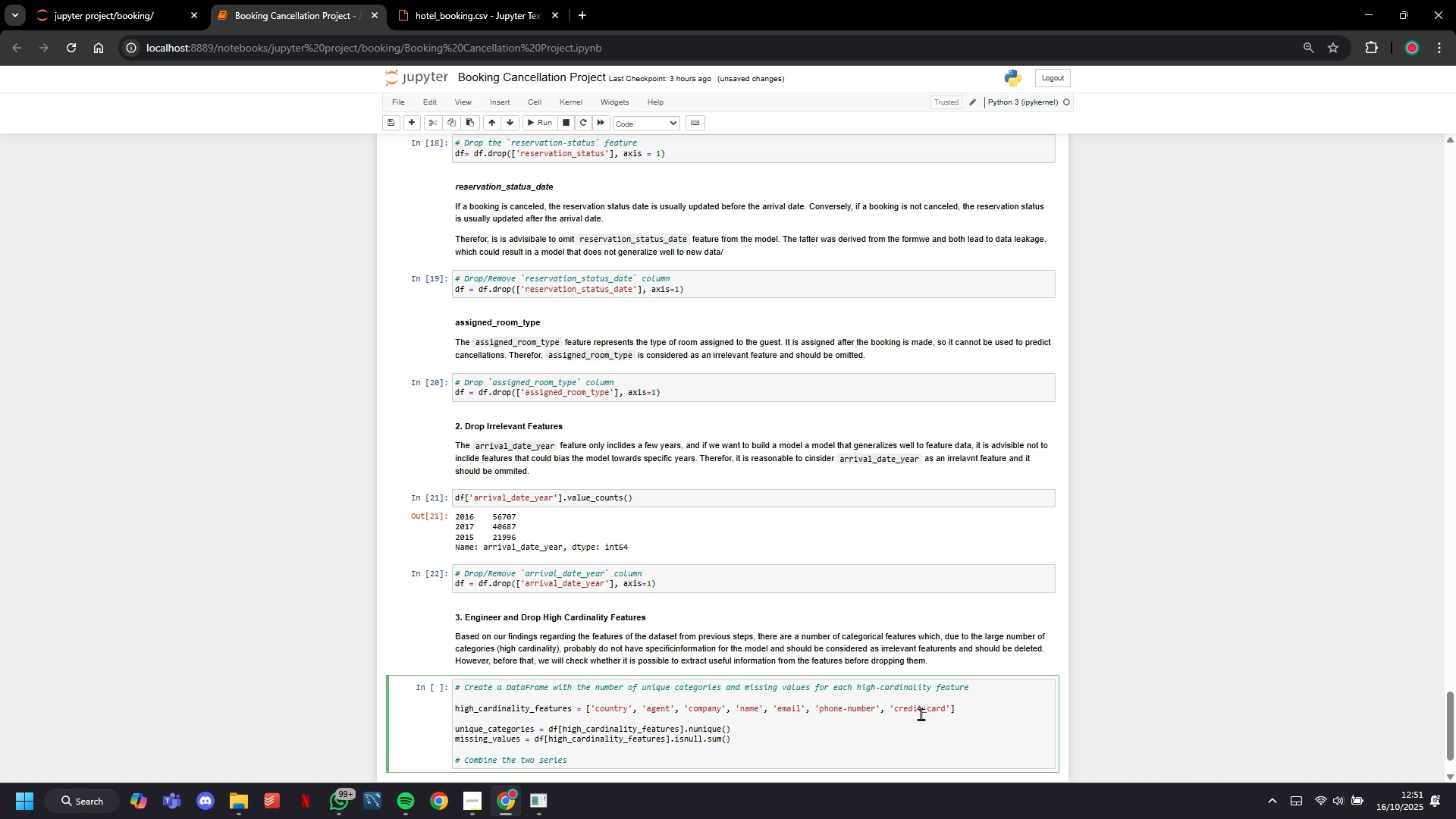 
type(into a single dataframe)
 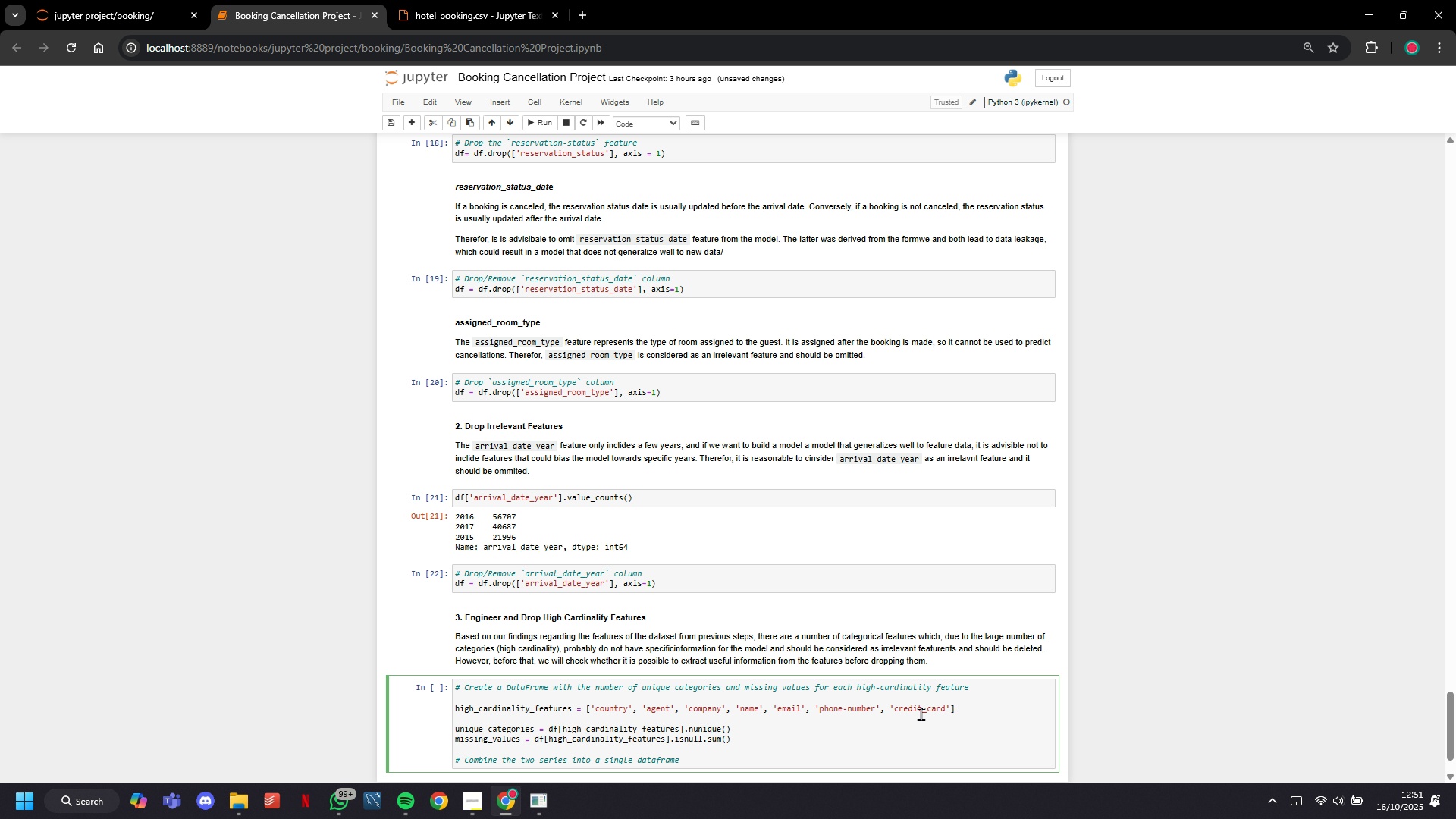 
wait(8.71)
 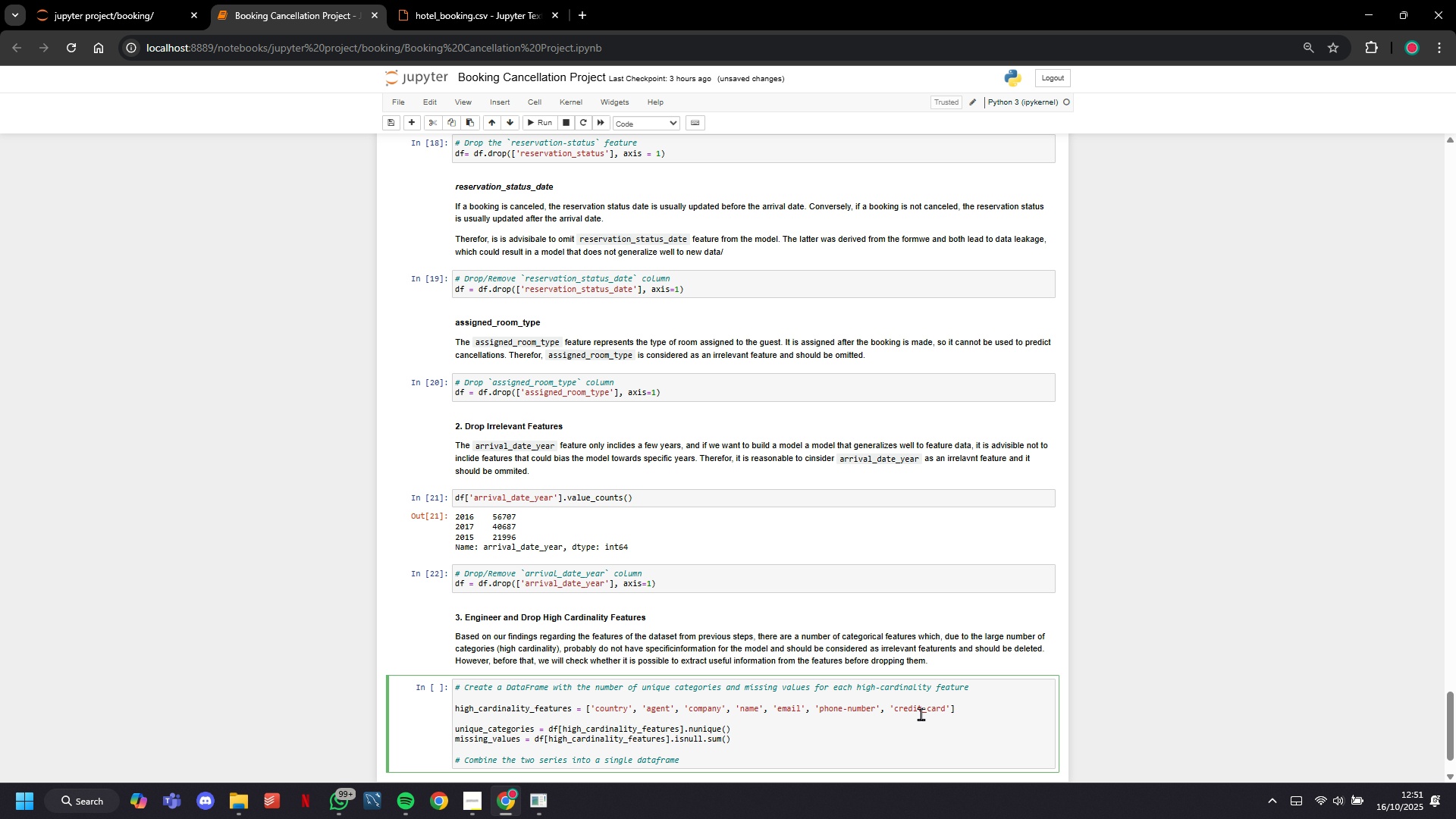 
key(Enter)
 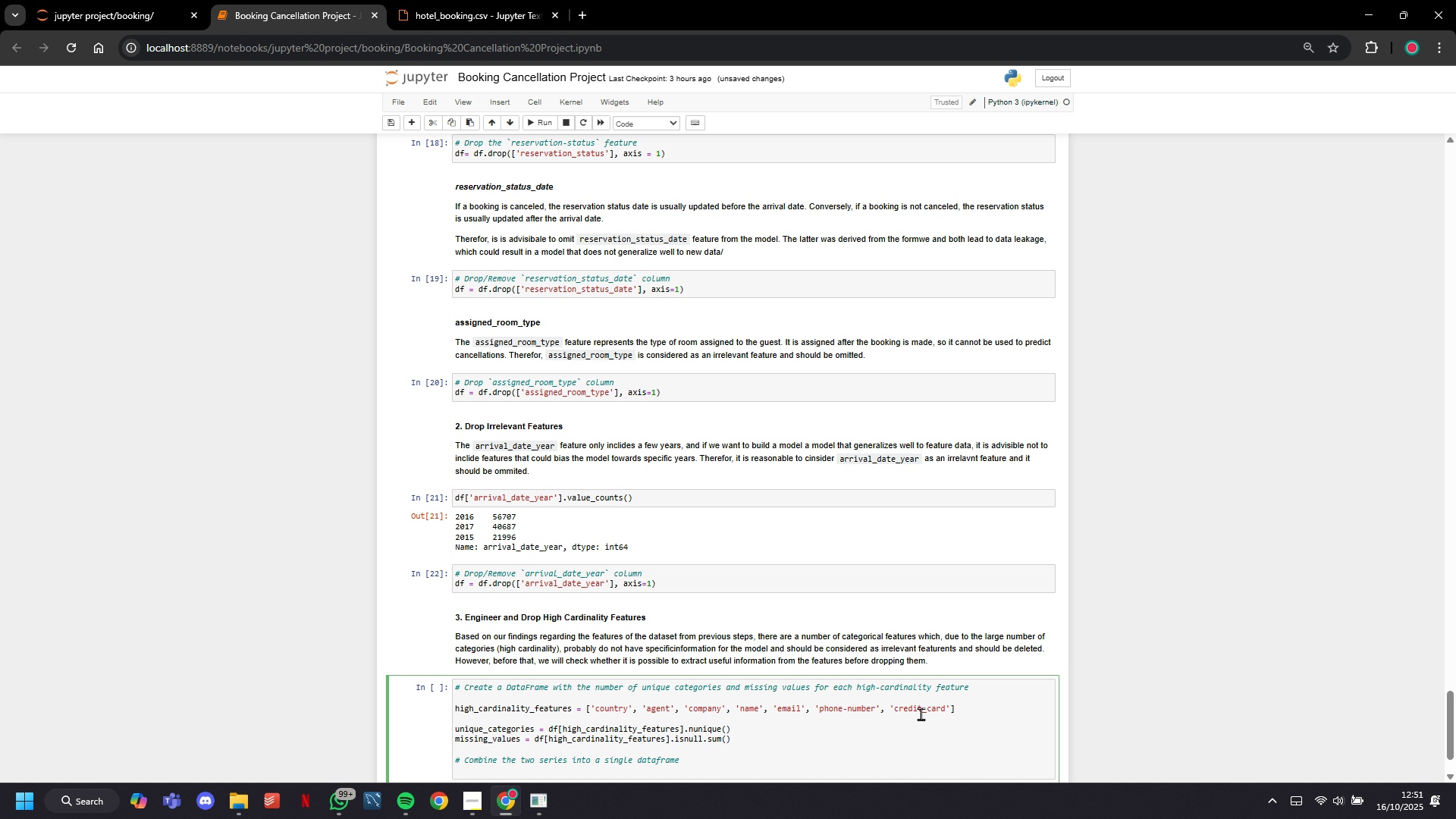 
type(high_cardinality_df = pd.DataFrame({I)
key(Backspace)
type(Unique_Categories : i)
key(Backspace)
type(unique_categories, 'Missing_Values)
 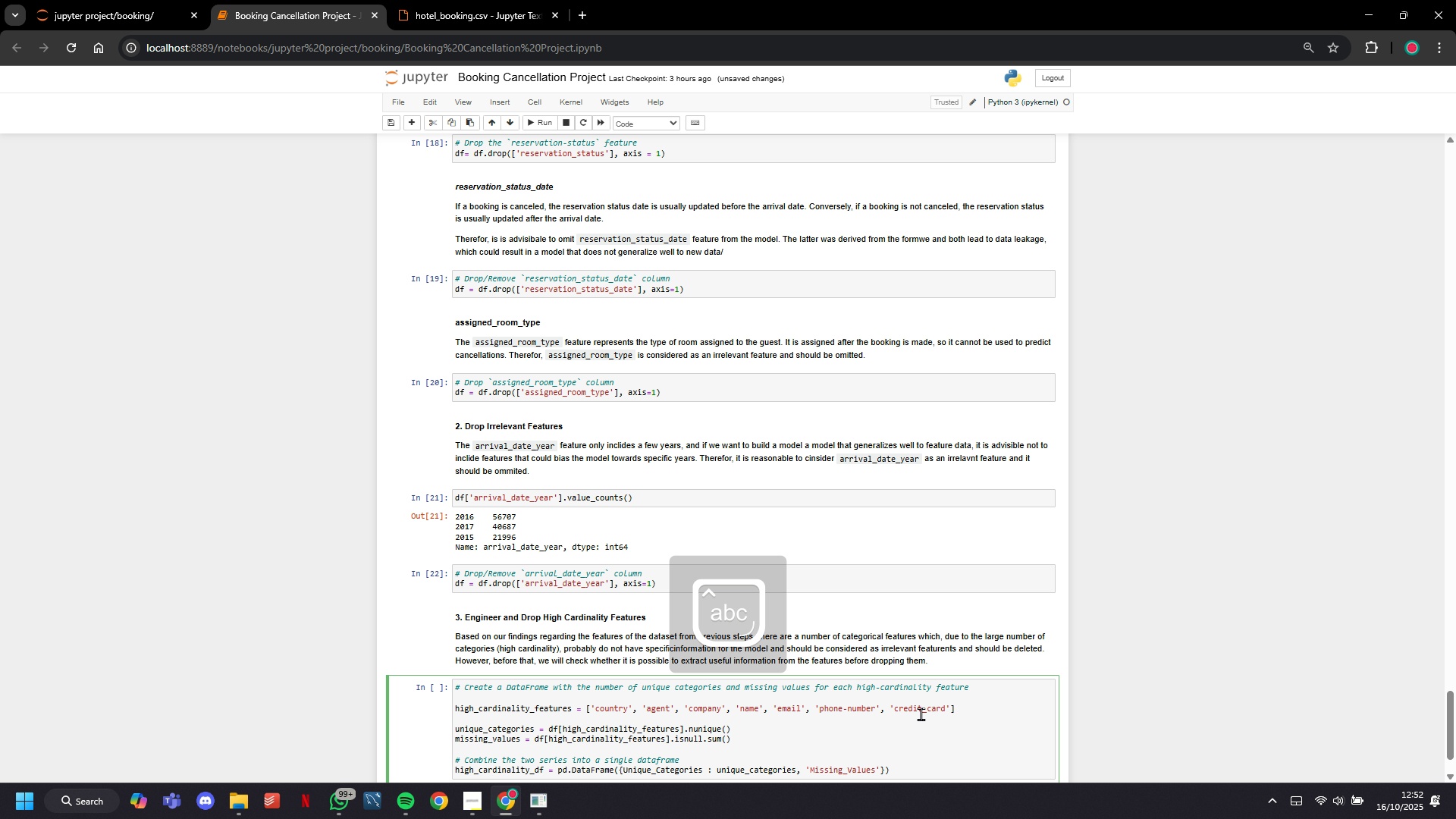 
key(ArrowRight)
 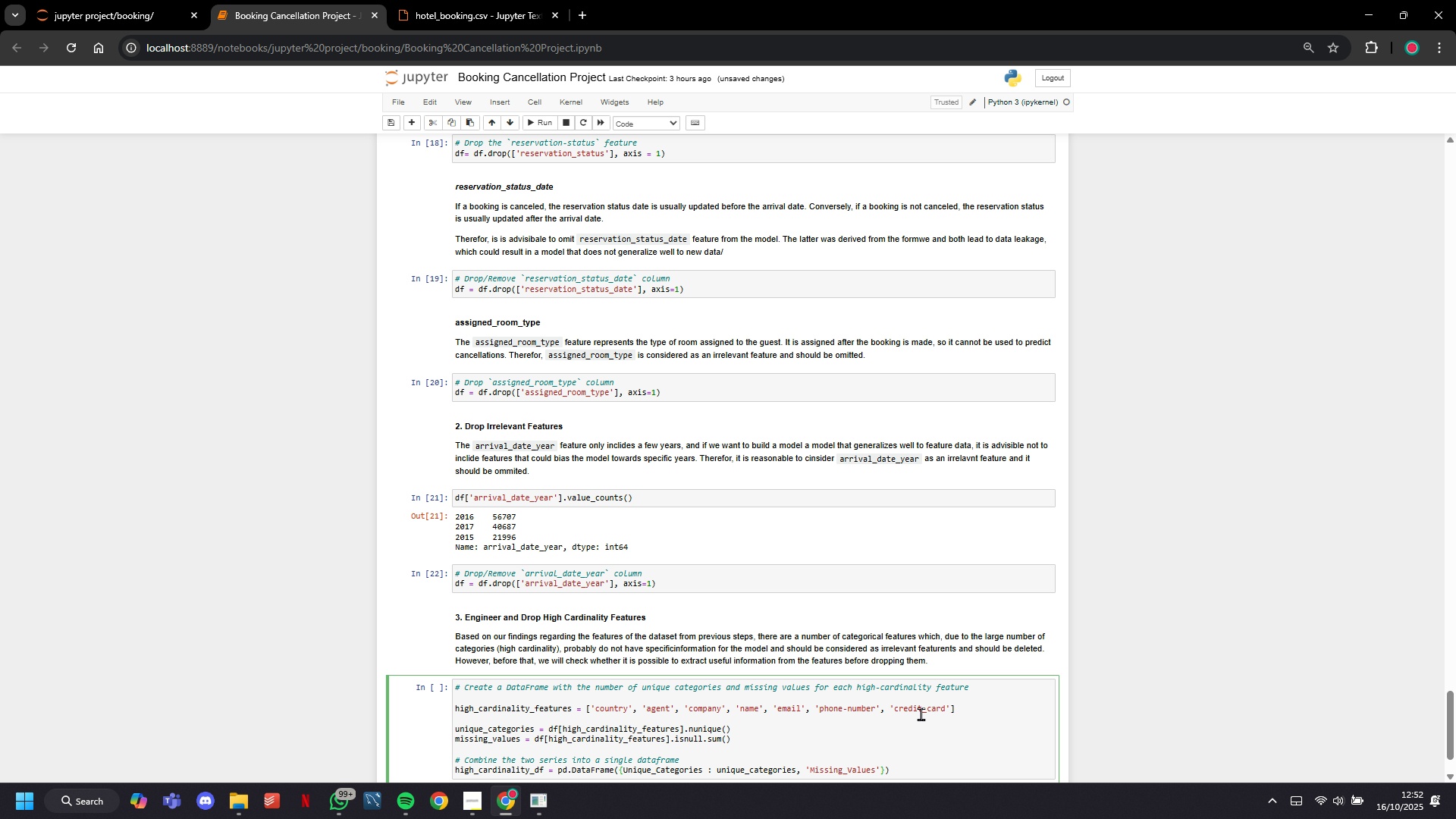 
type( : missing_values)
 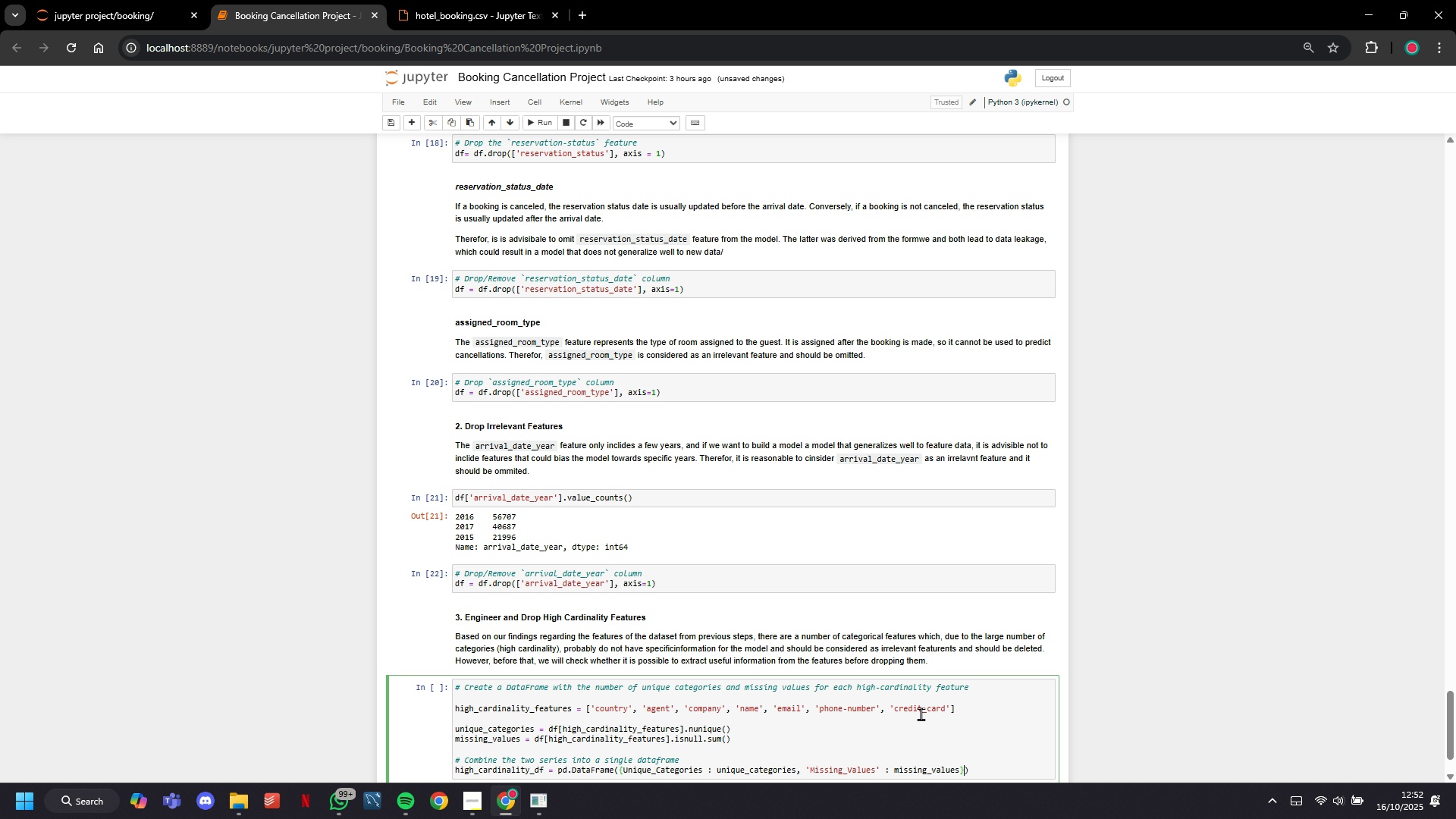 
 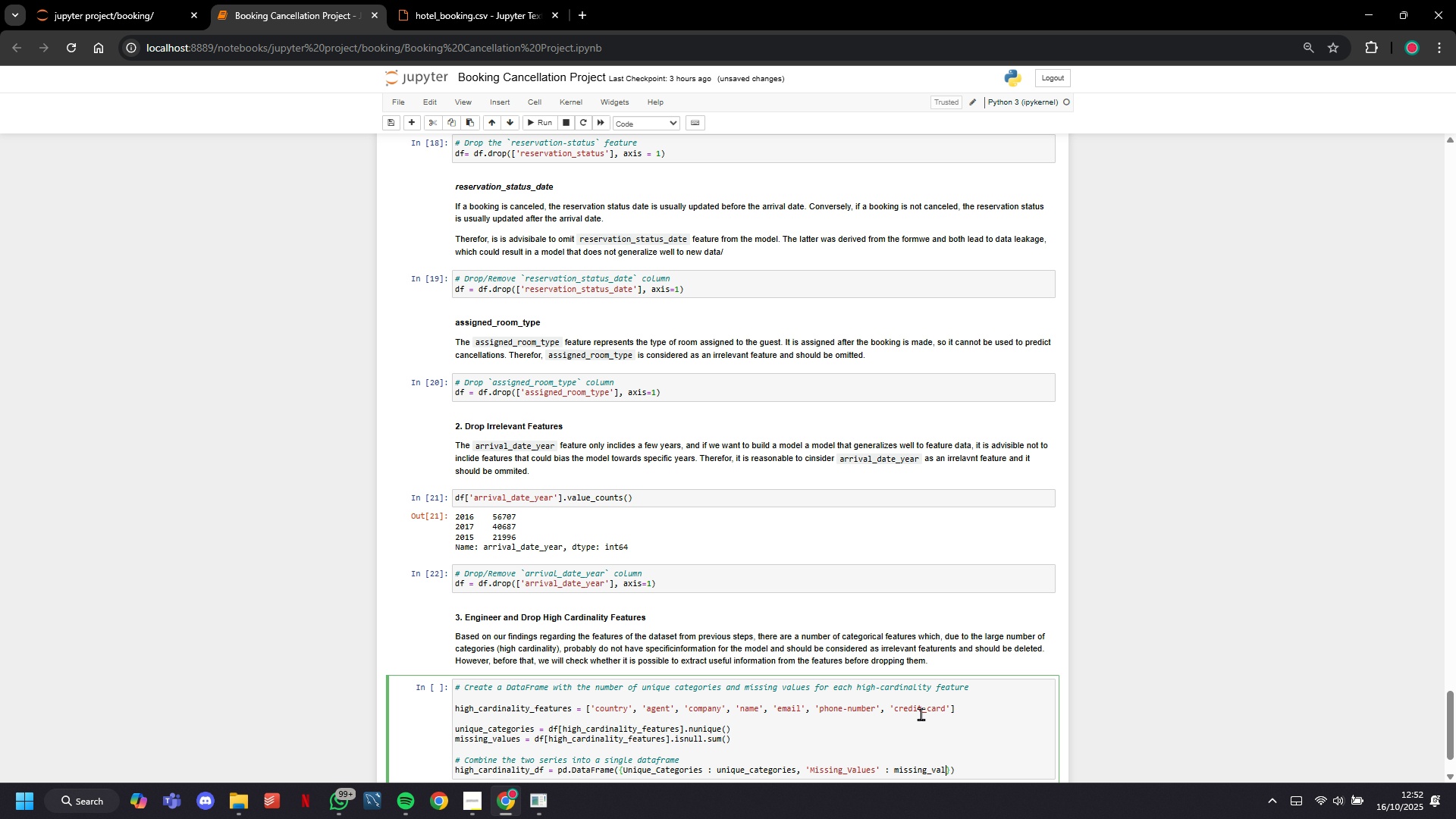 
key(ArrowRight)
 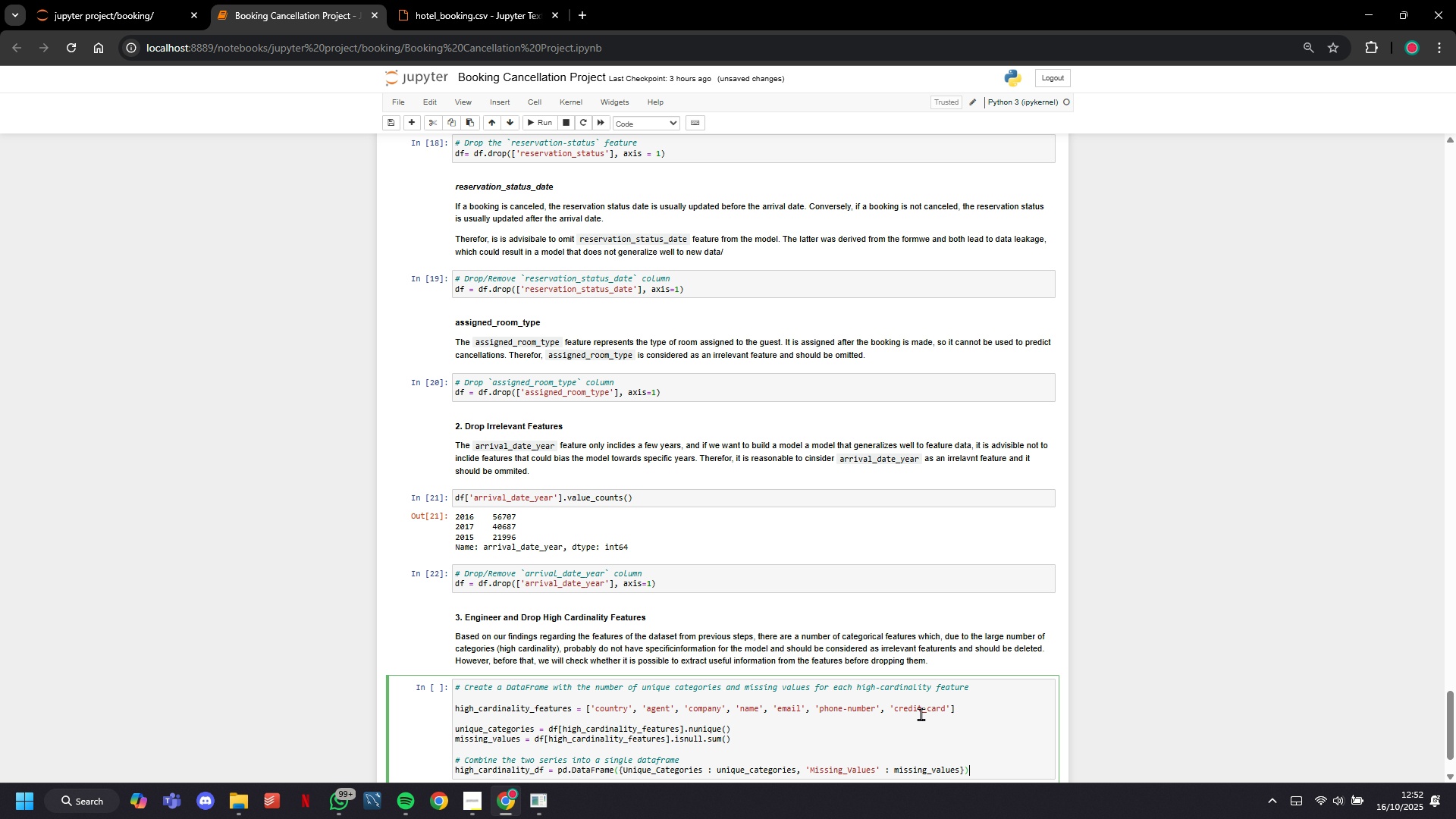 
key(ArrowRight)
 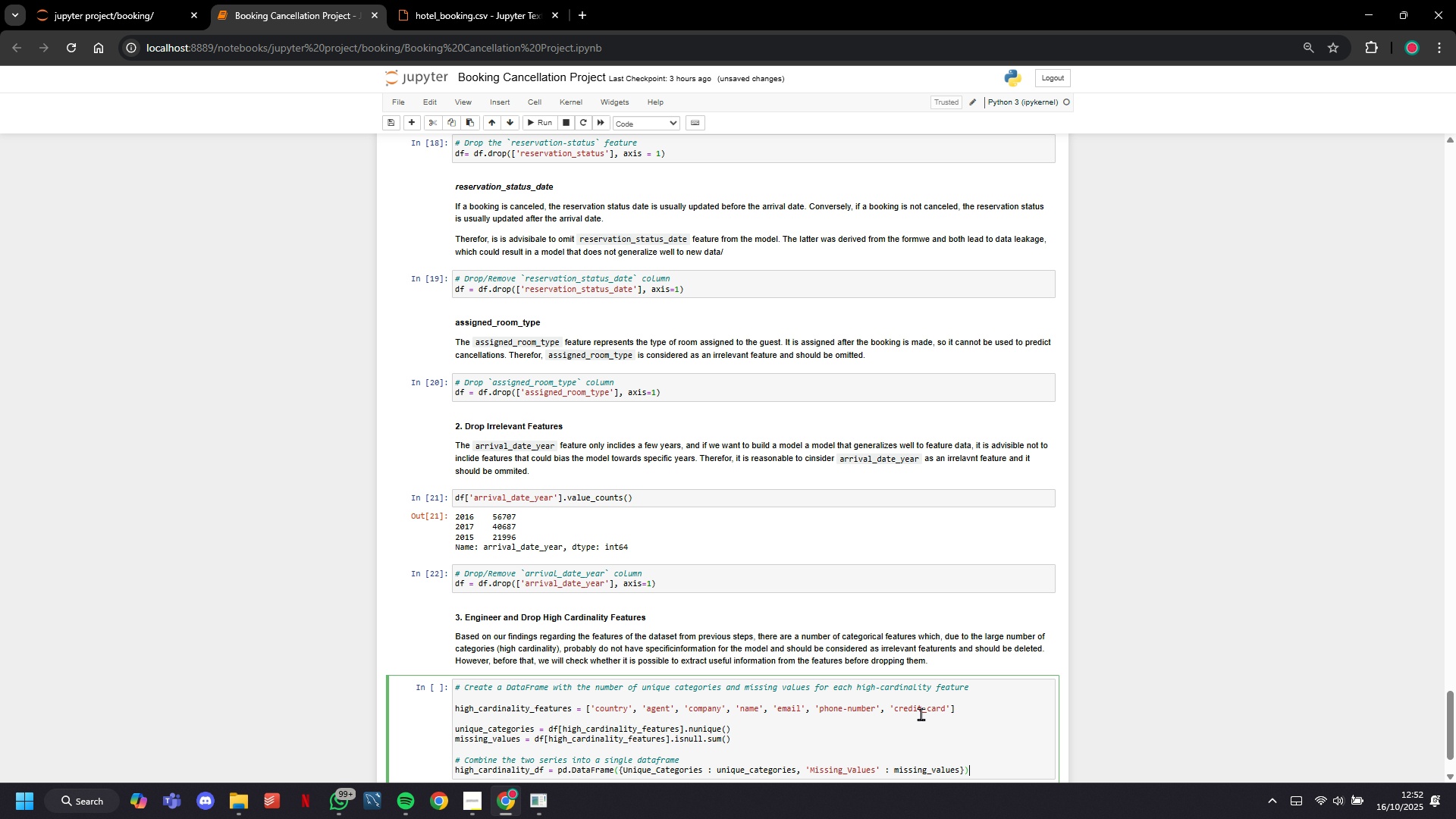 
key(ArrowRight)
 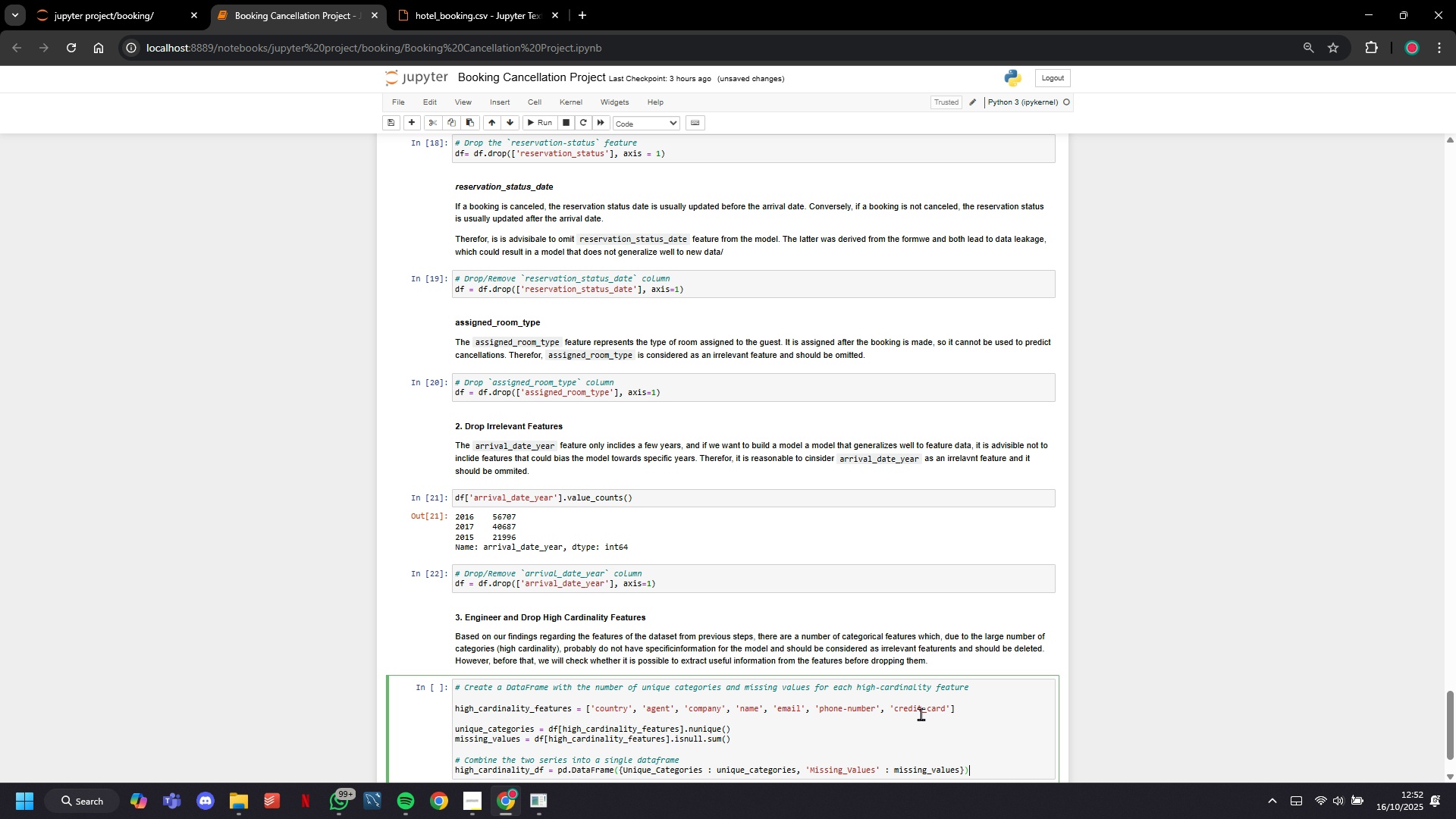 
key(Enter)
 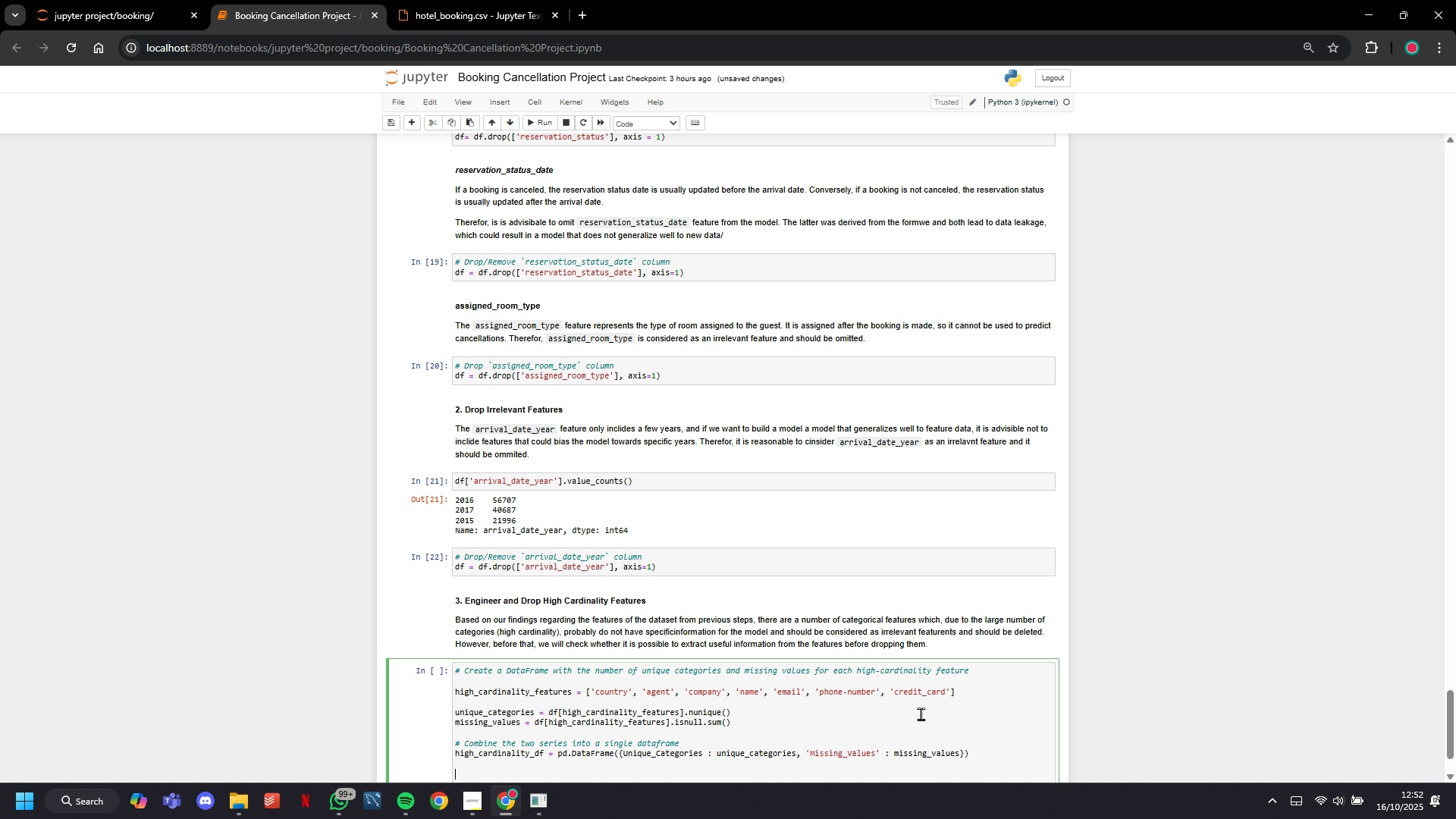 
key(Enter)
 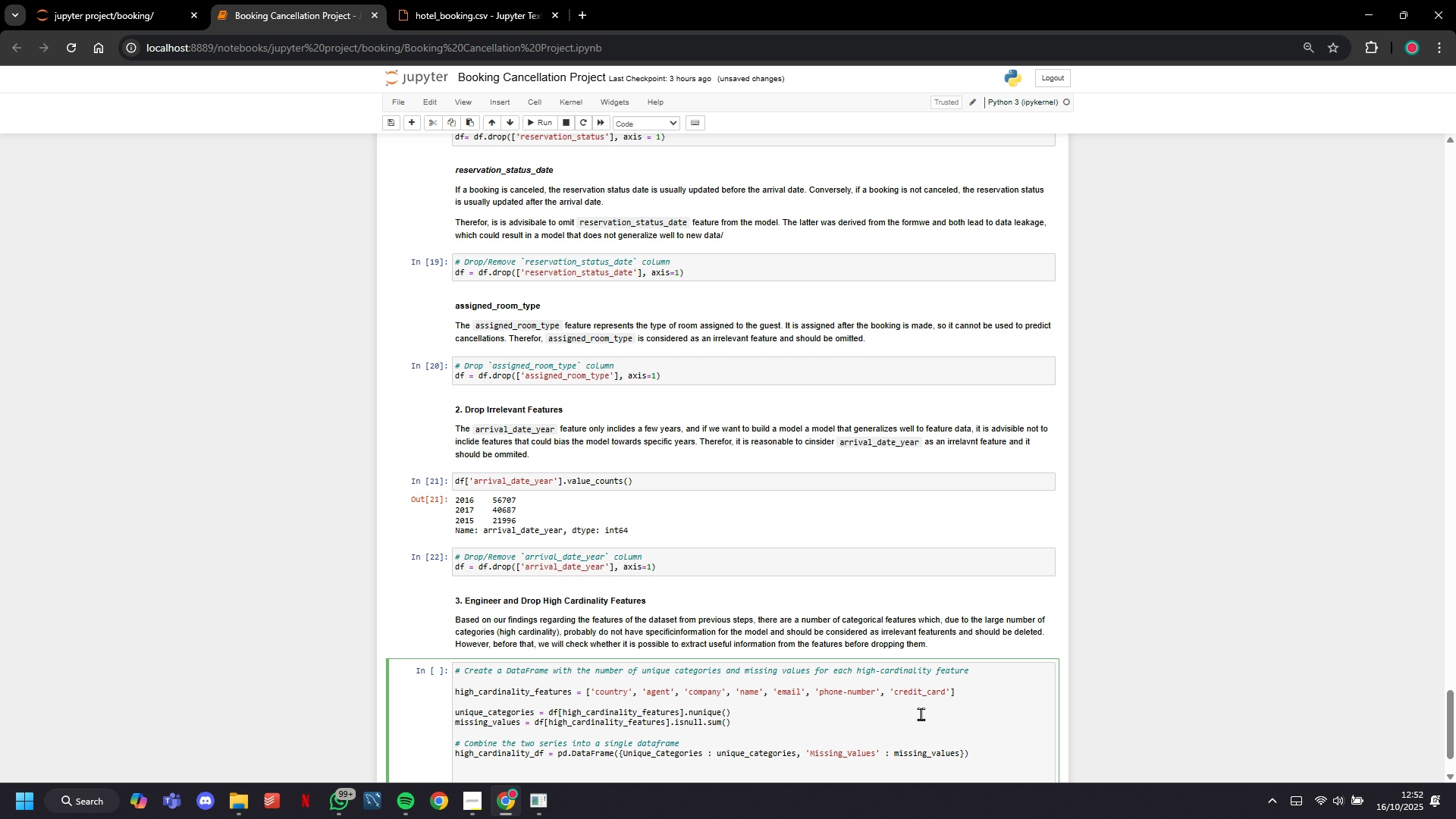 
type(high_cardinality_df)
 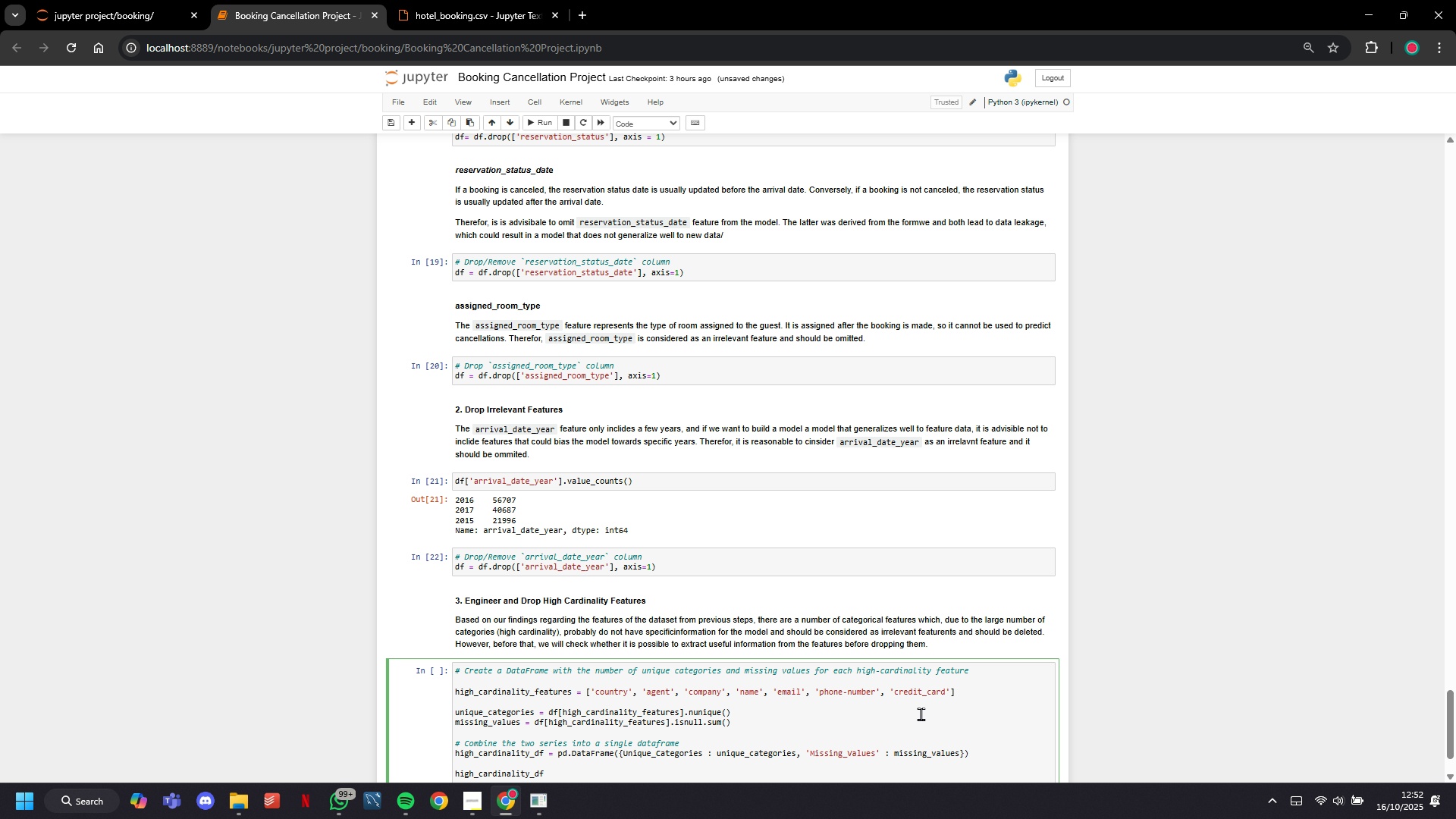 
wait(5.22)
 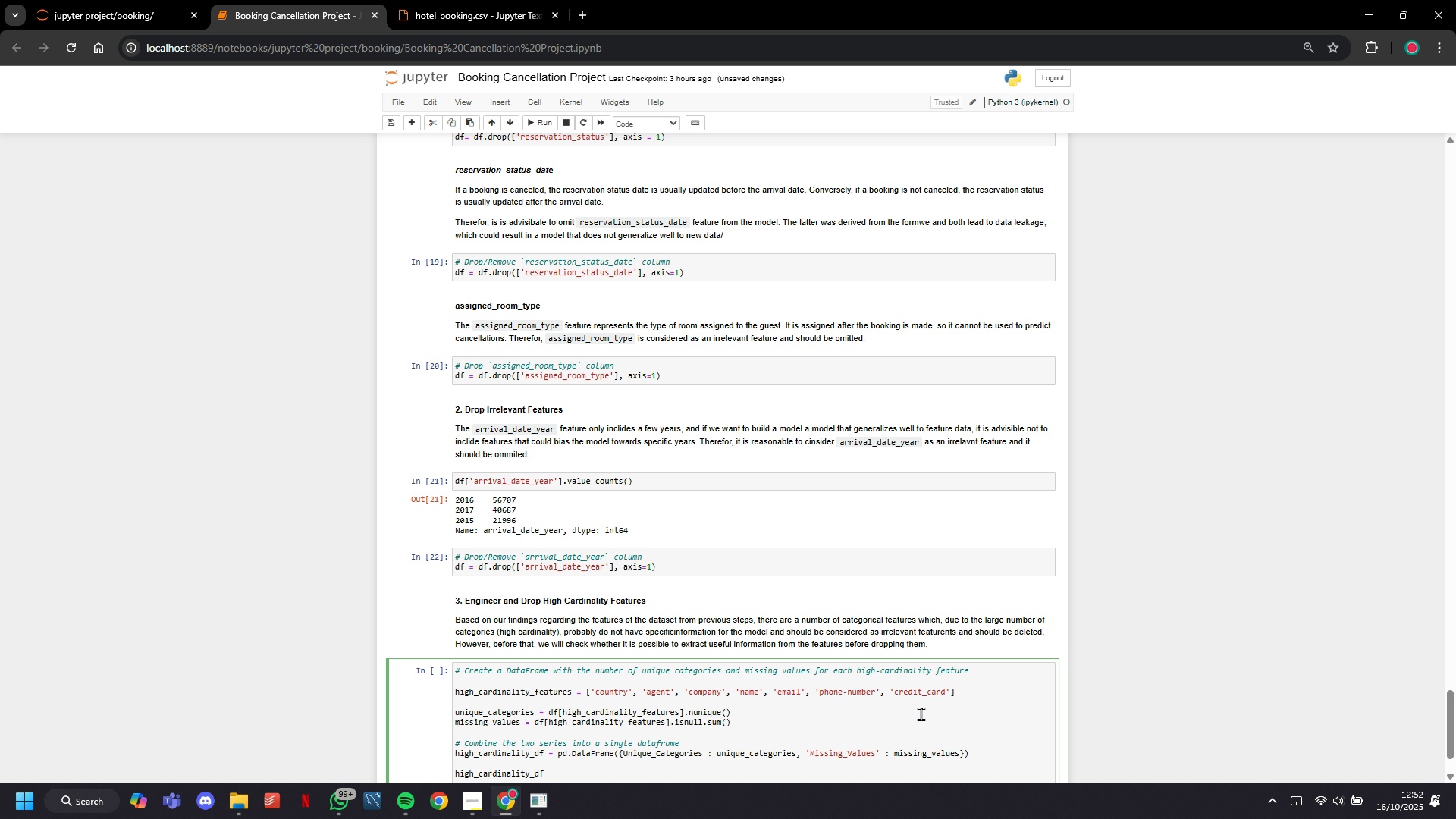 
left_click([546, 119])
 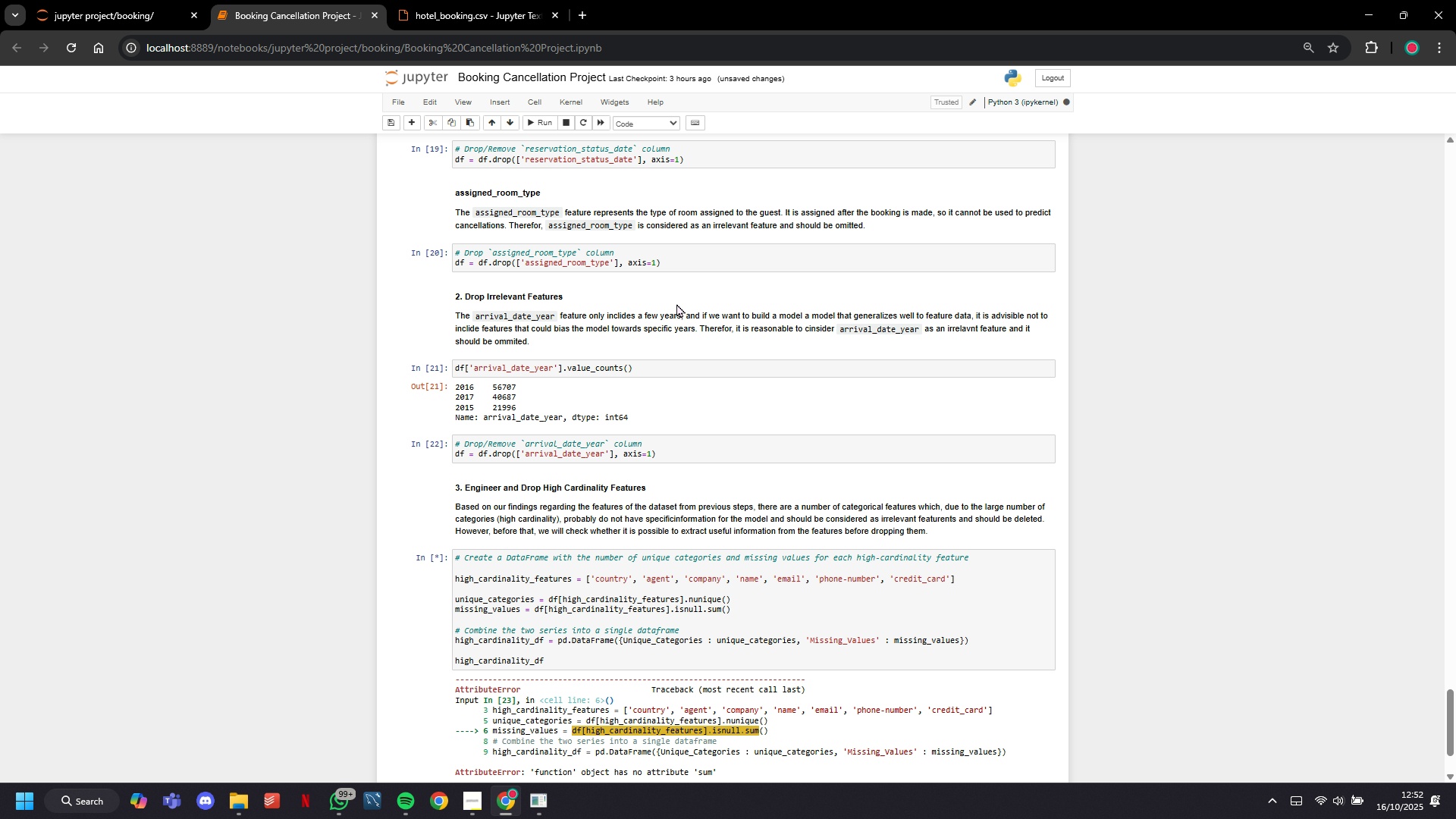 
scroll: coordinate [678, 303], scroll_direction: down, amount: 7.0
 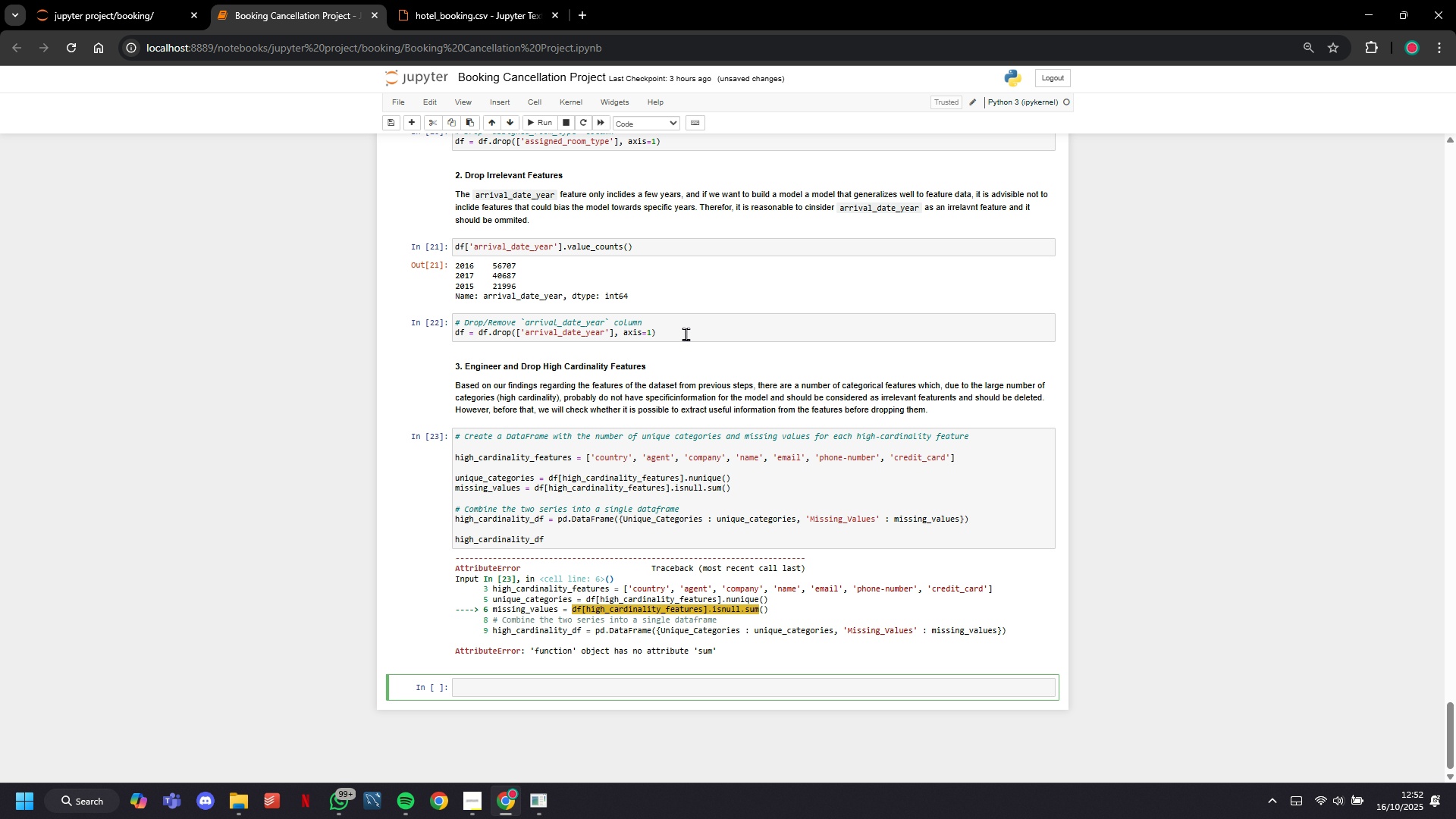 
wait(10.48)
 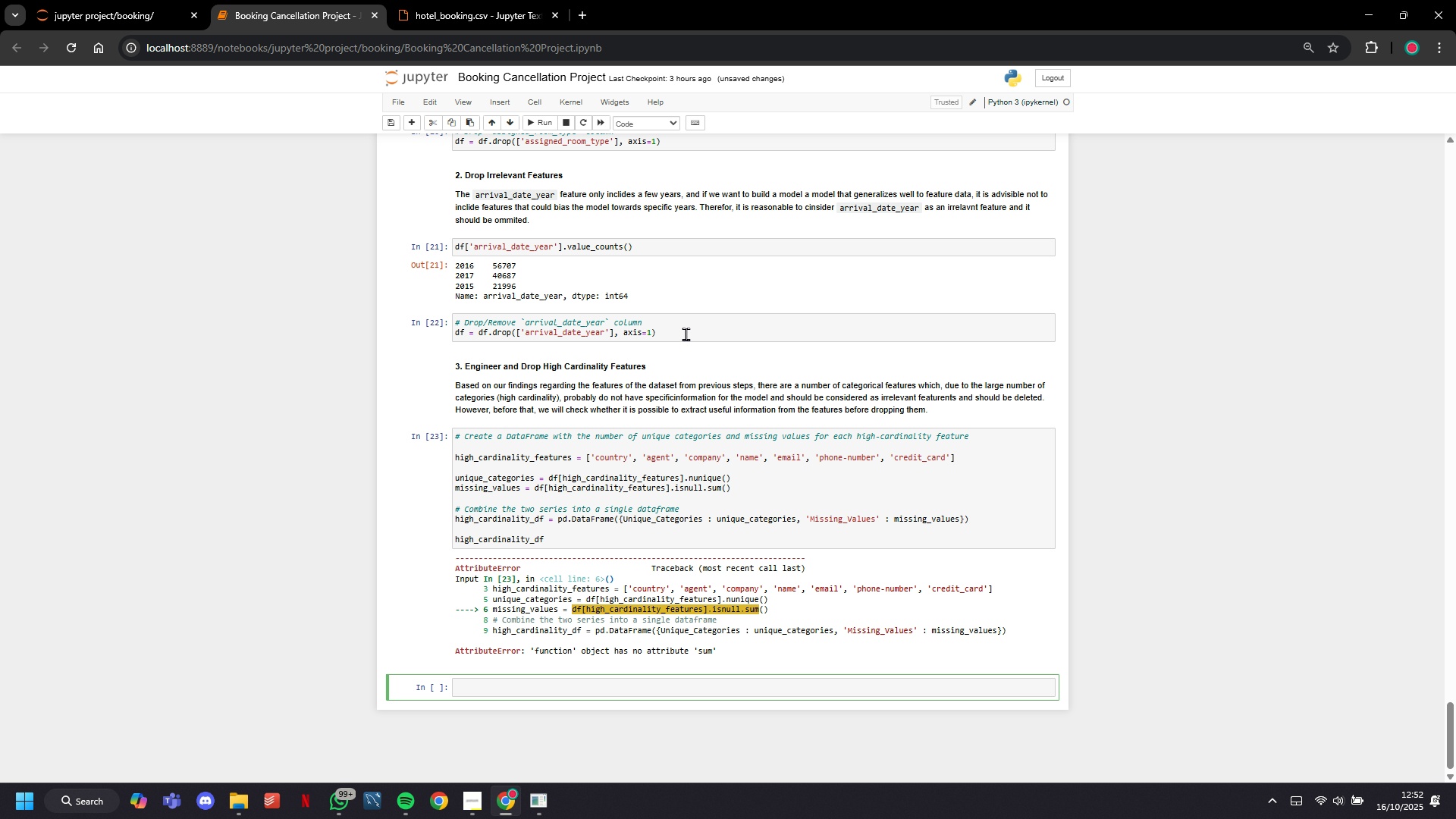 
key(Backspace)
 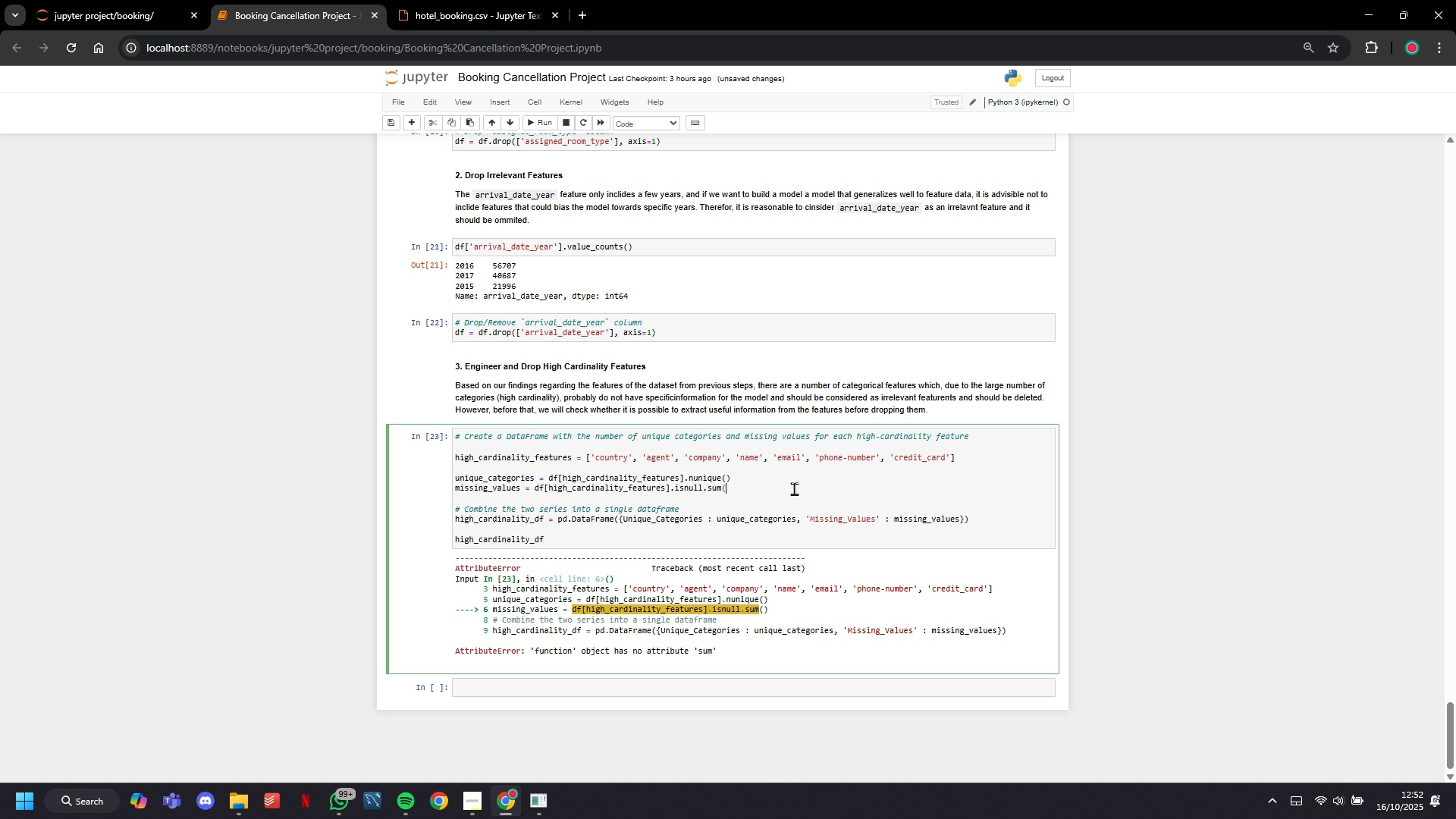 
key(Shift+ShiftLeft)
 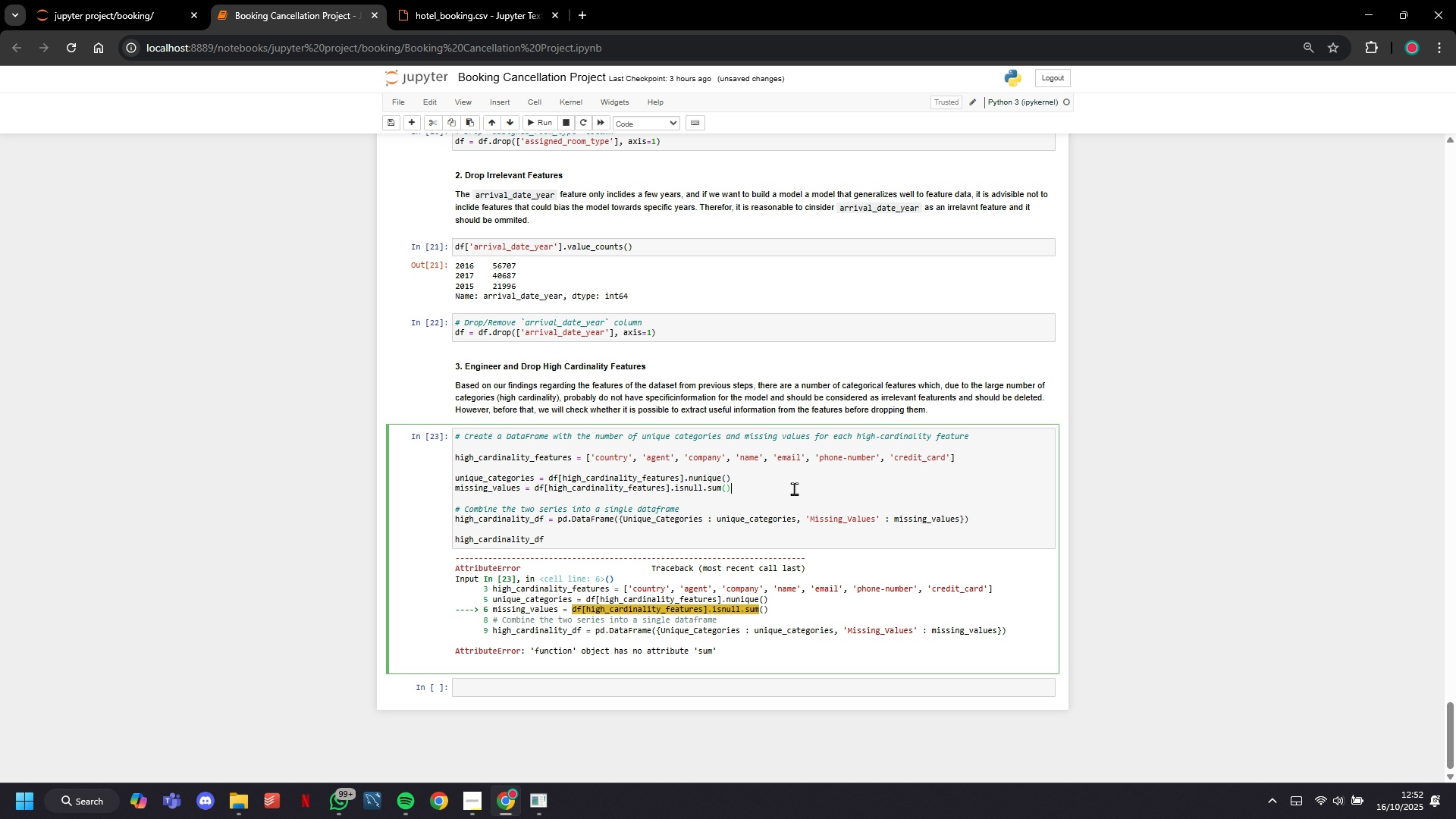 
key(Shift+0)
 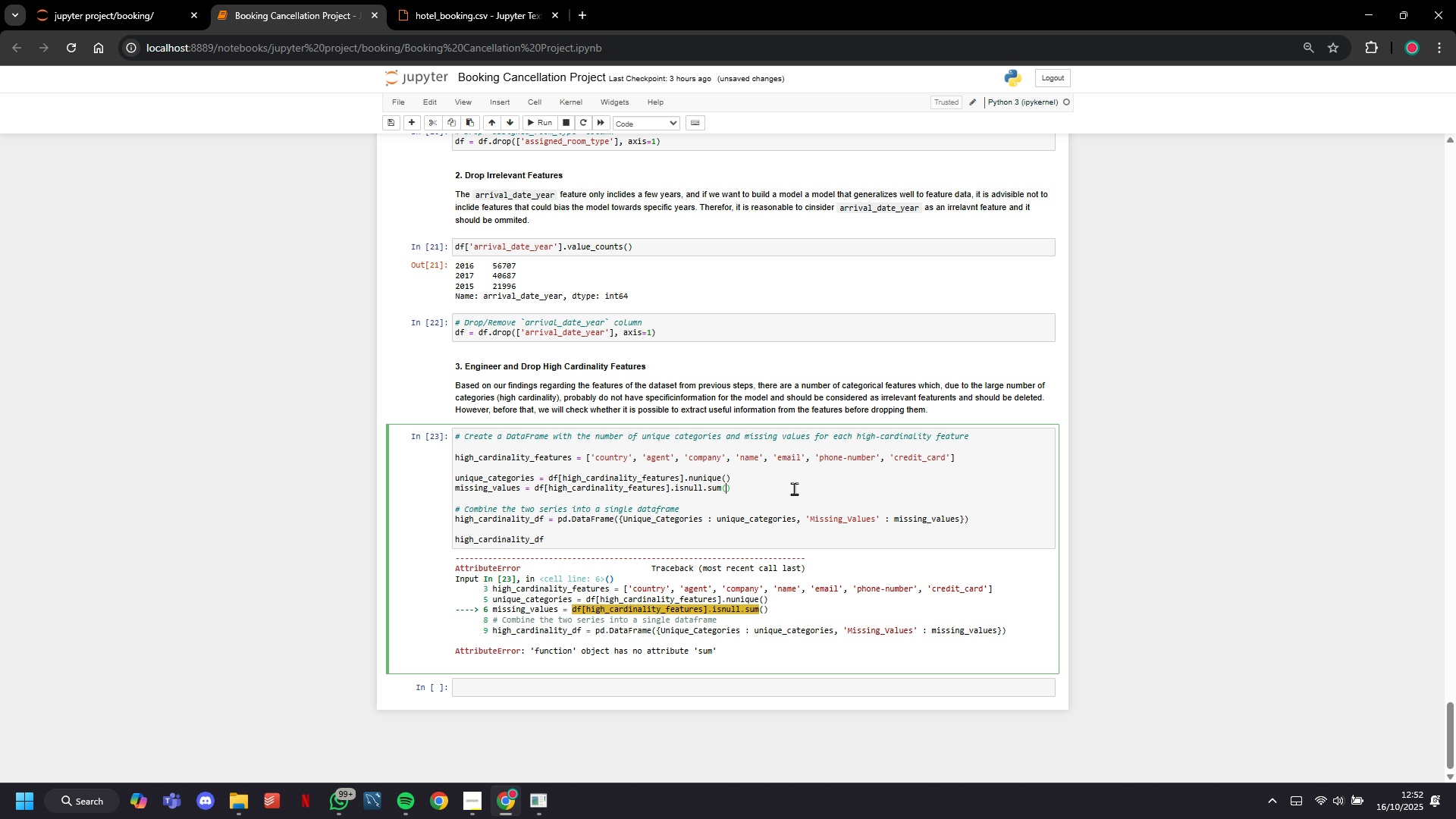 
key(ArrowLeft)
 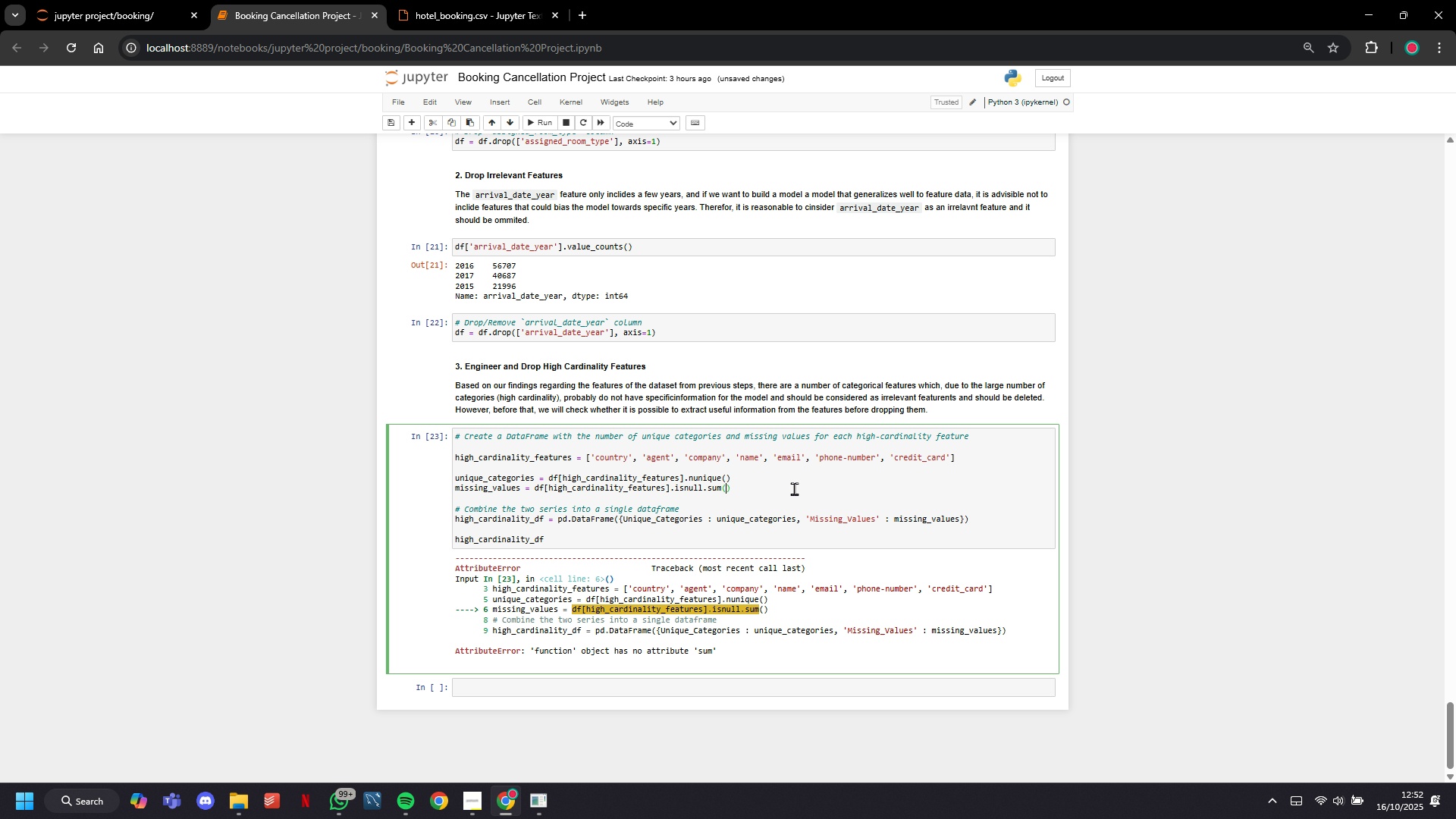 
key(ArrowLeft)
 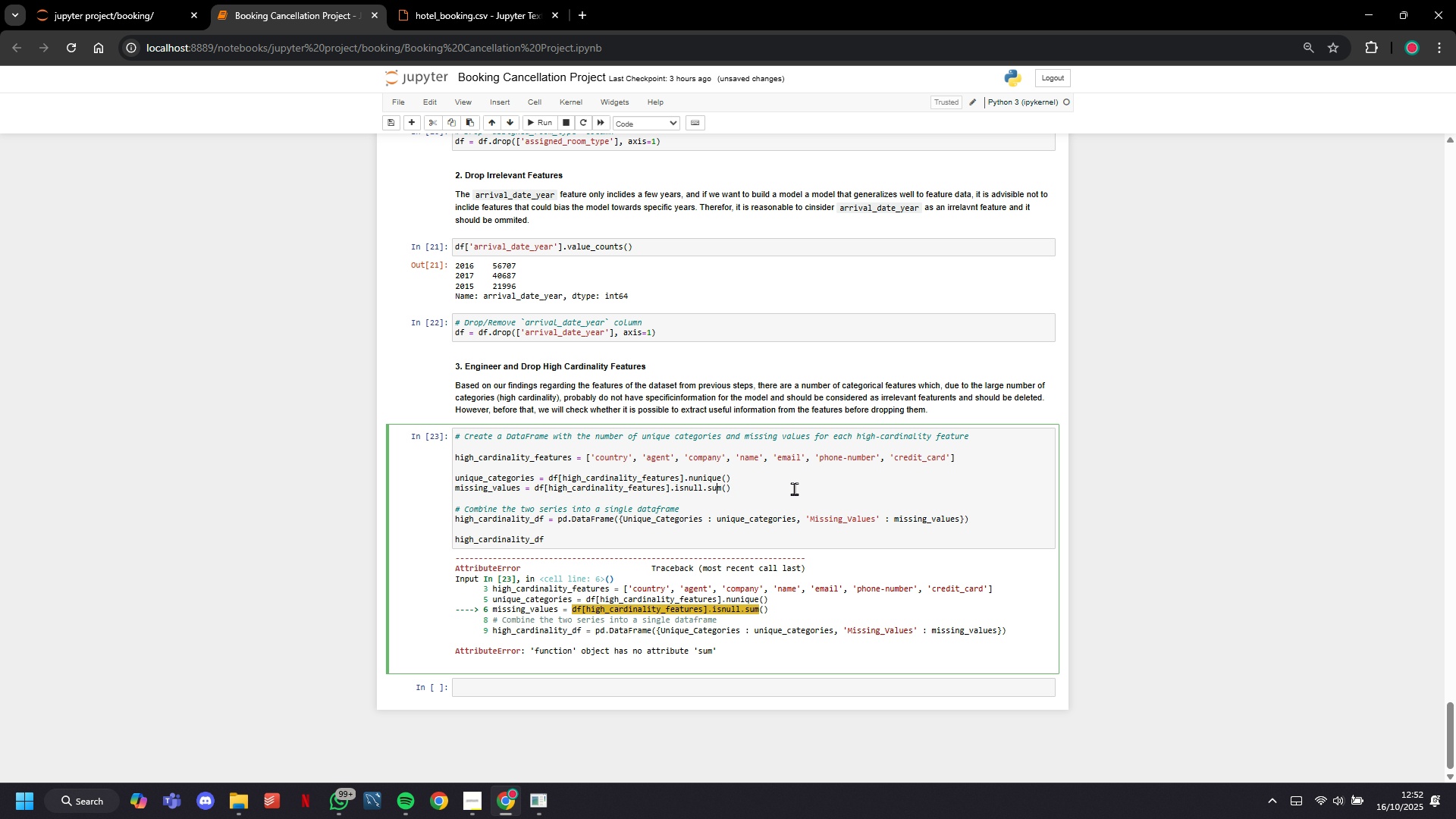 
key(ArrowLeft)
 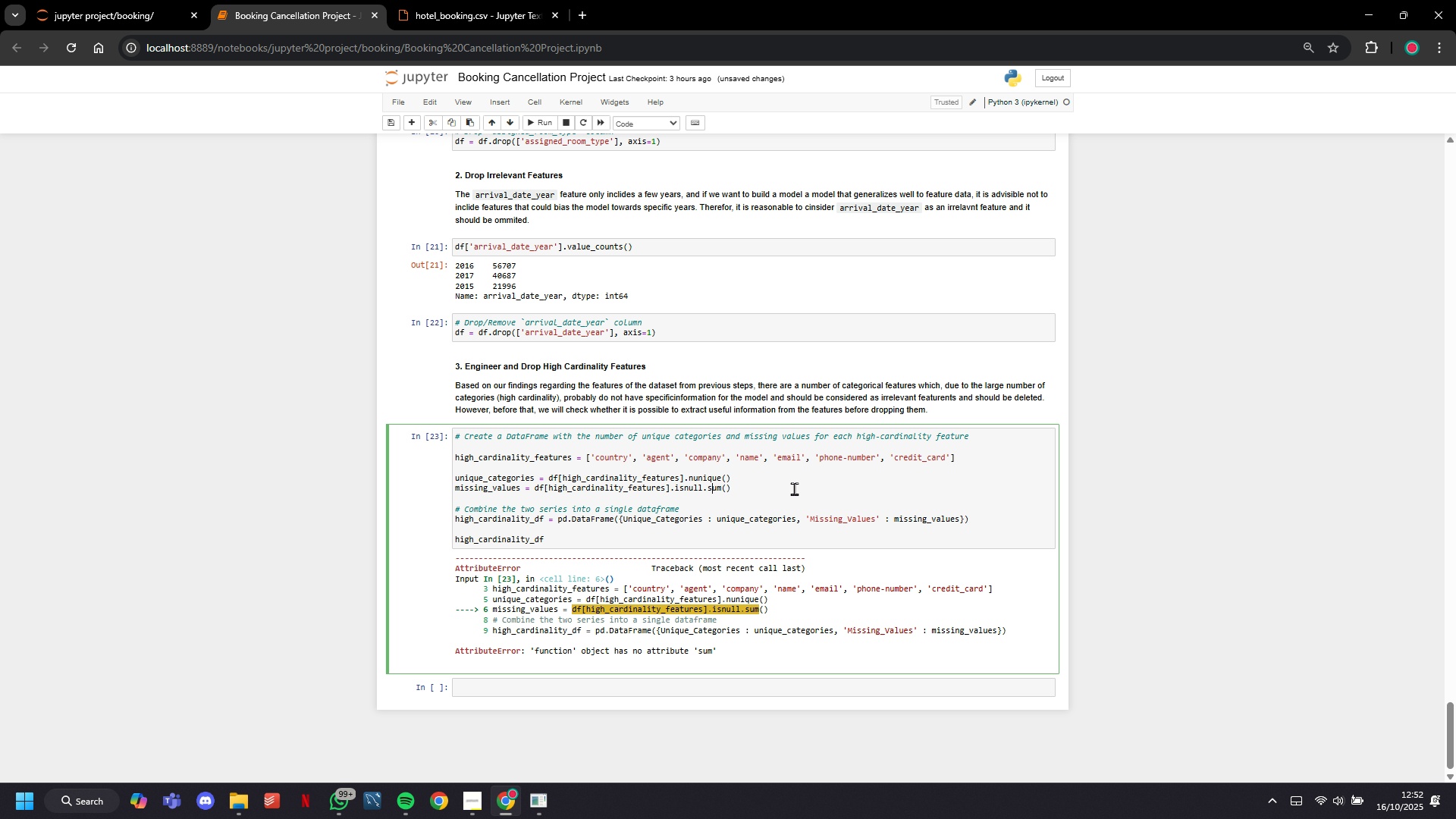 
key(ArrowLeft)
 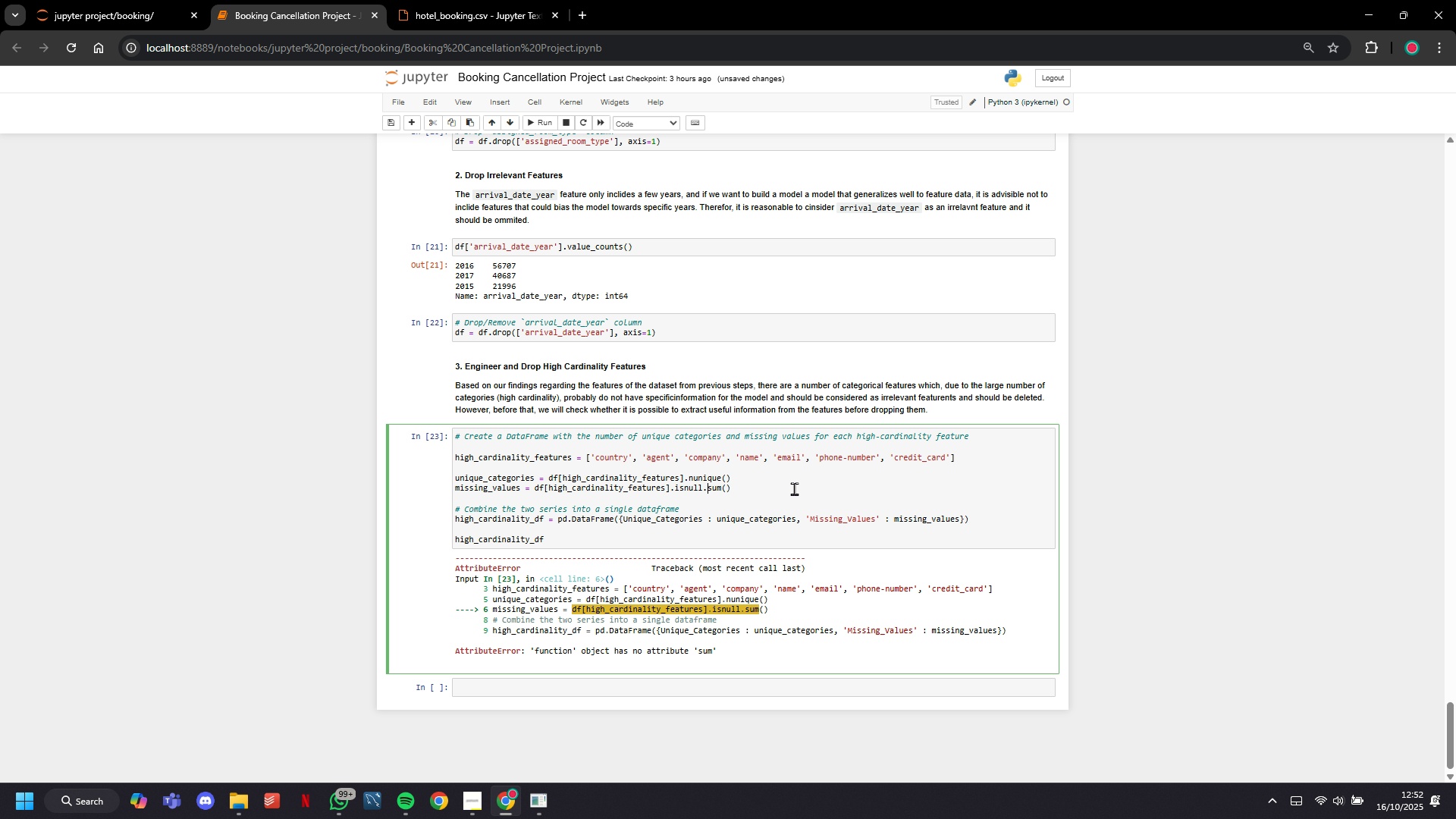 
key(ArrowLeft)
 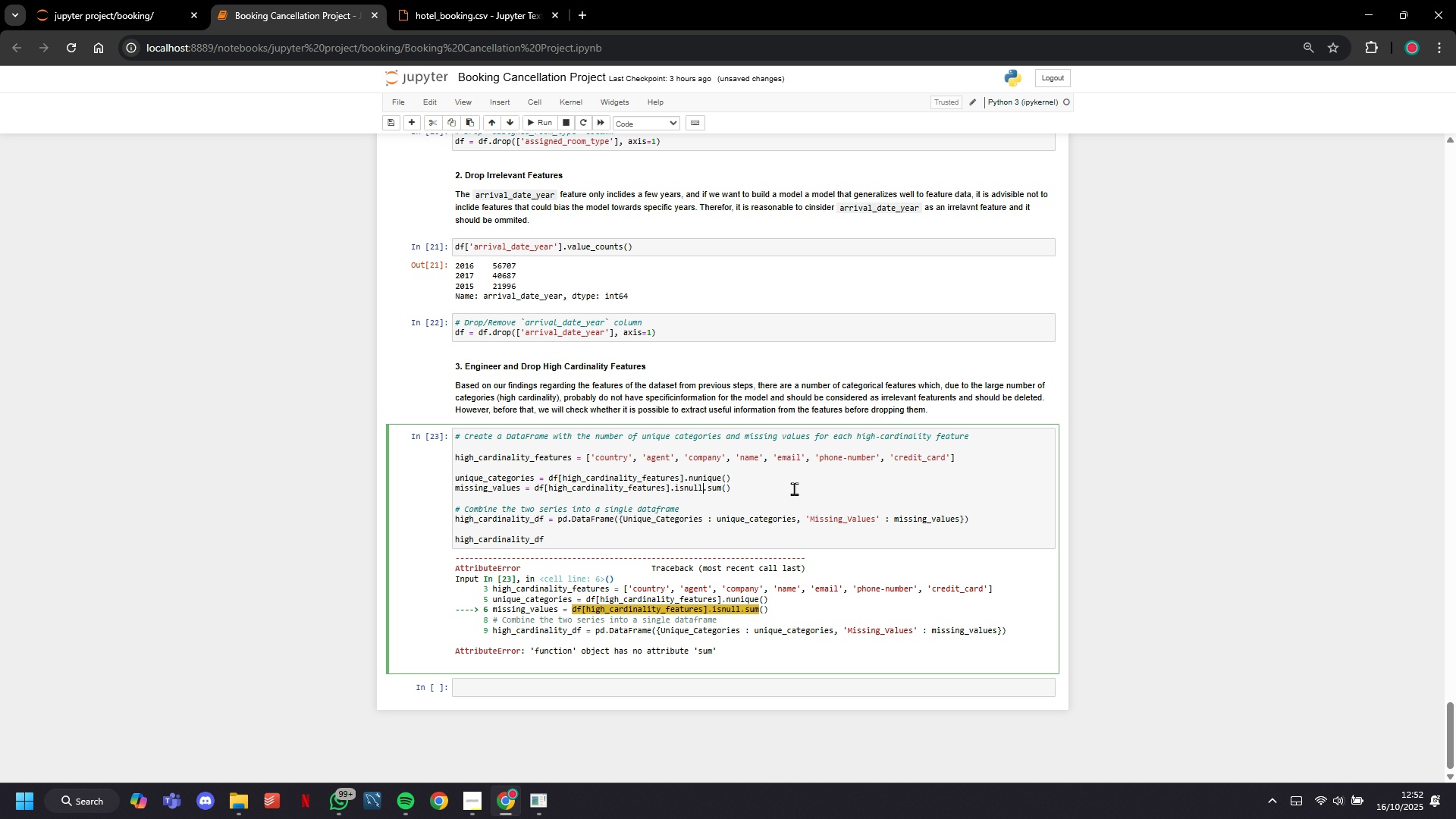 
key(ArrowLeft)
 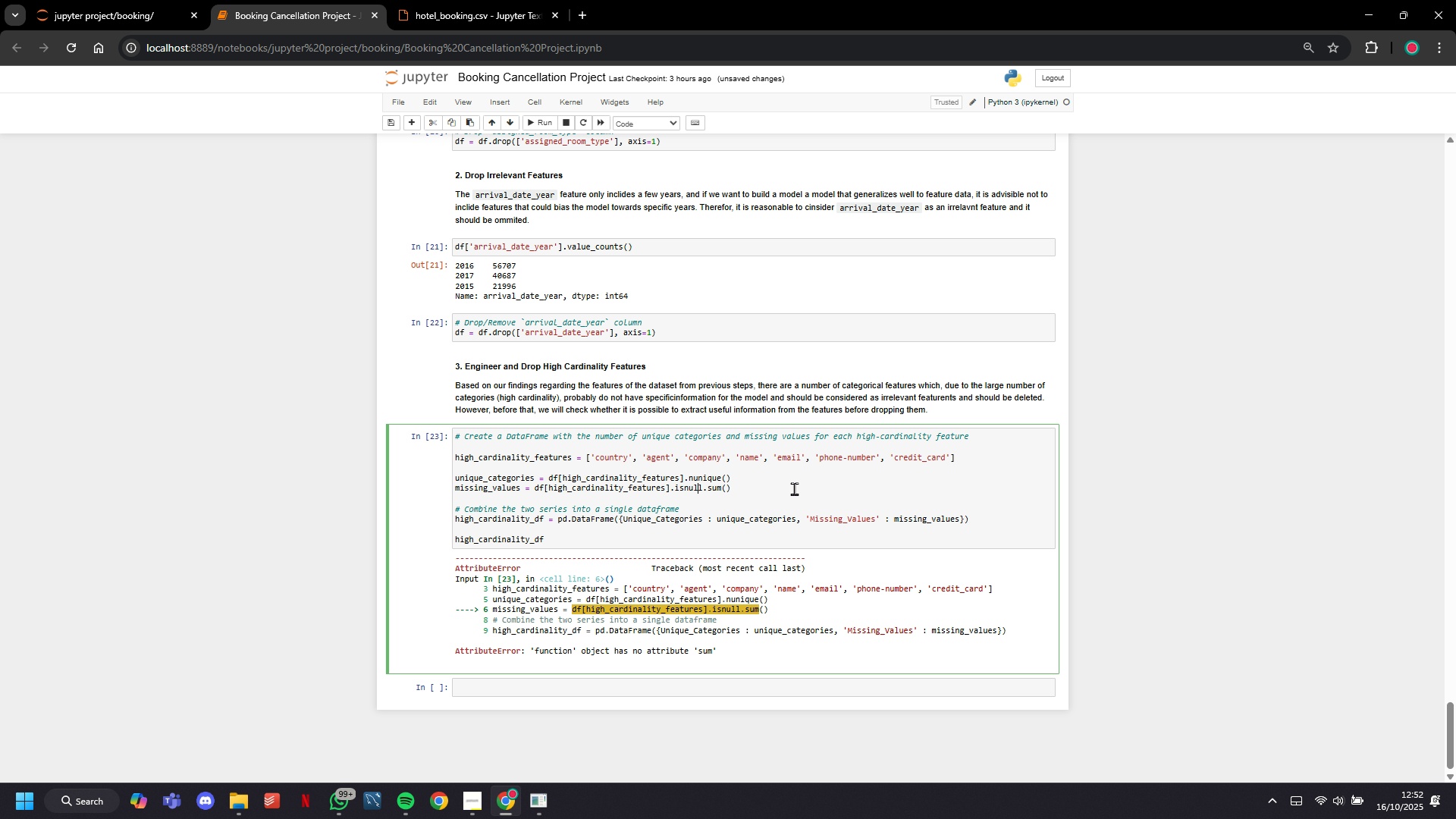 
key(ArrowLeft)
 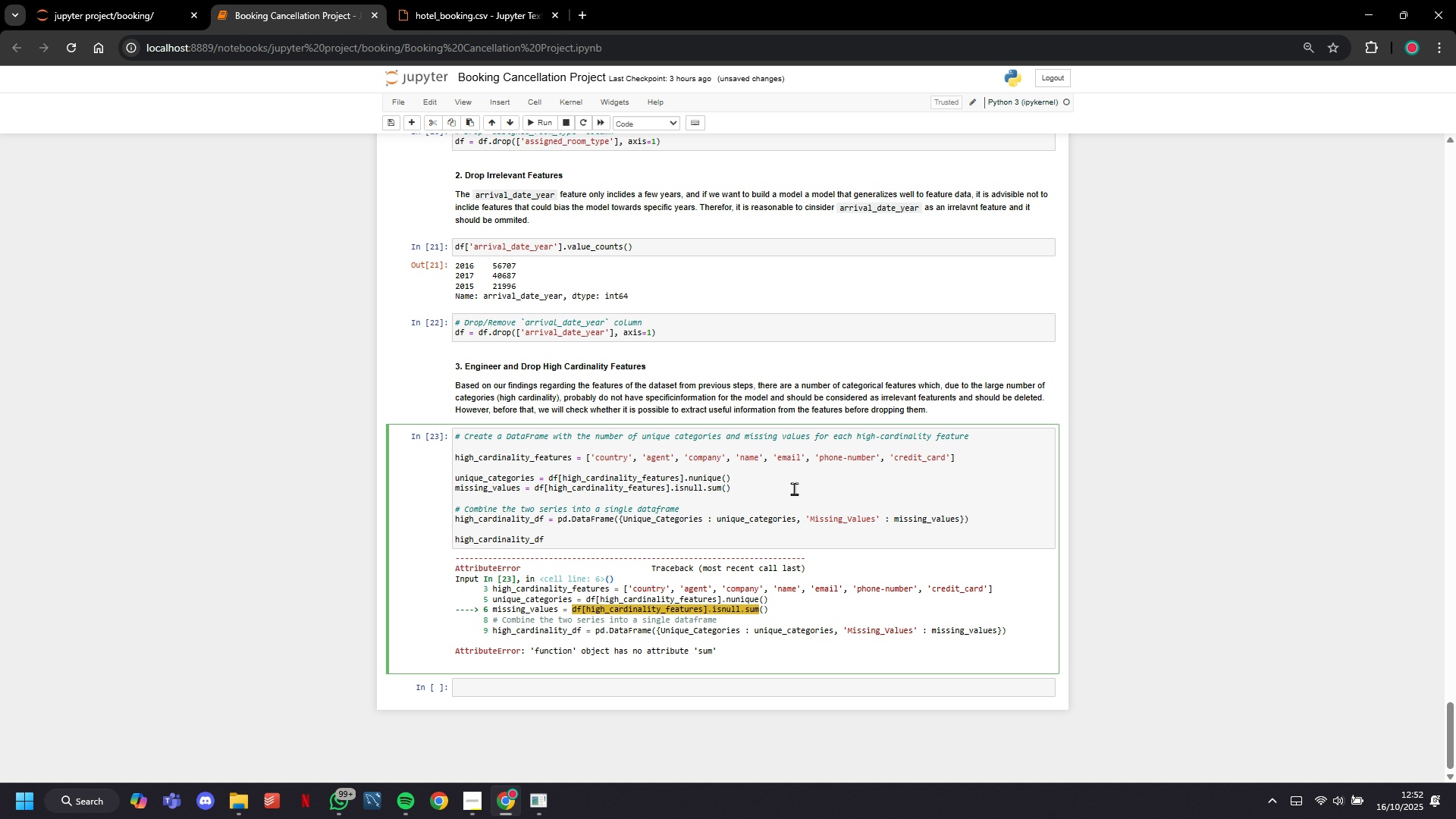 
key(ArrowRight)
 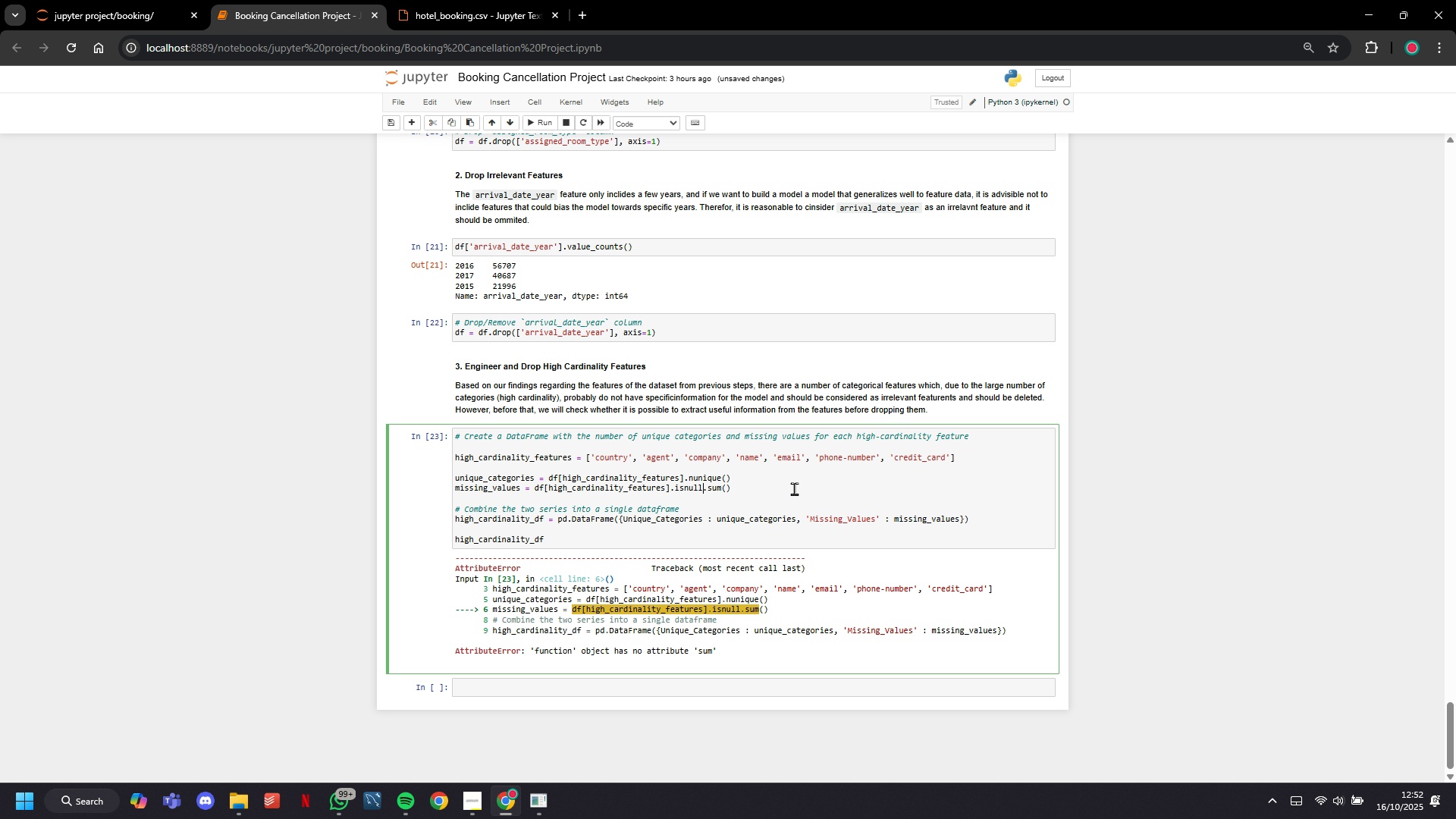 
type(())
 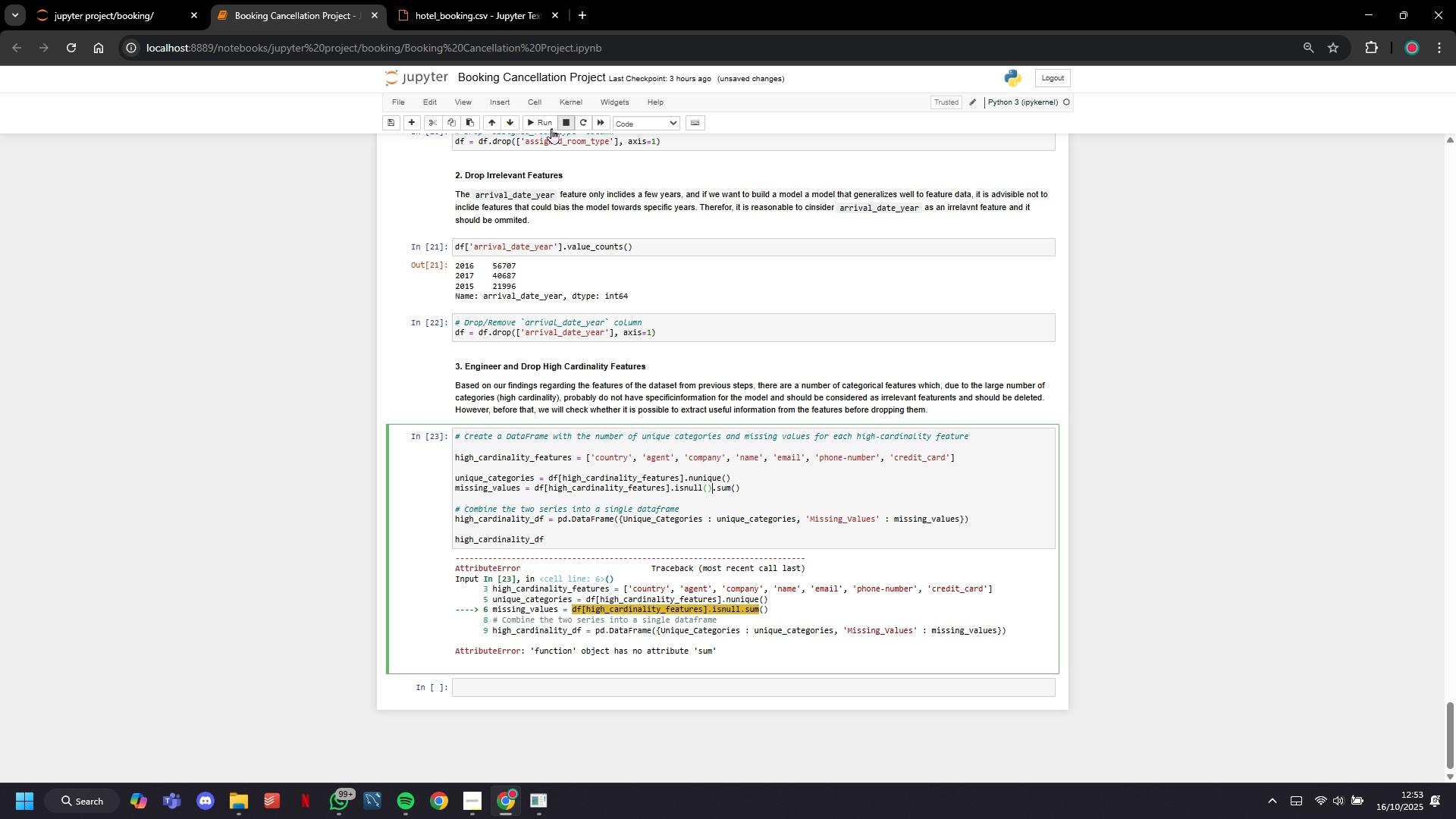 
left_click([550, 128])
 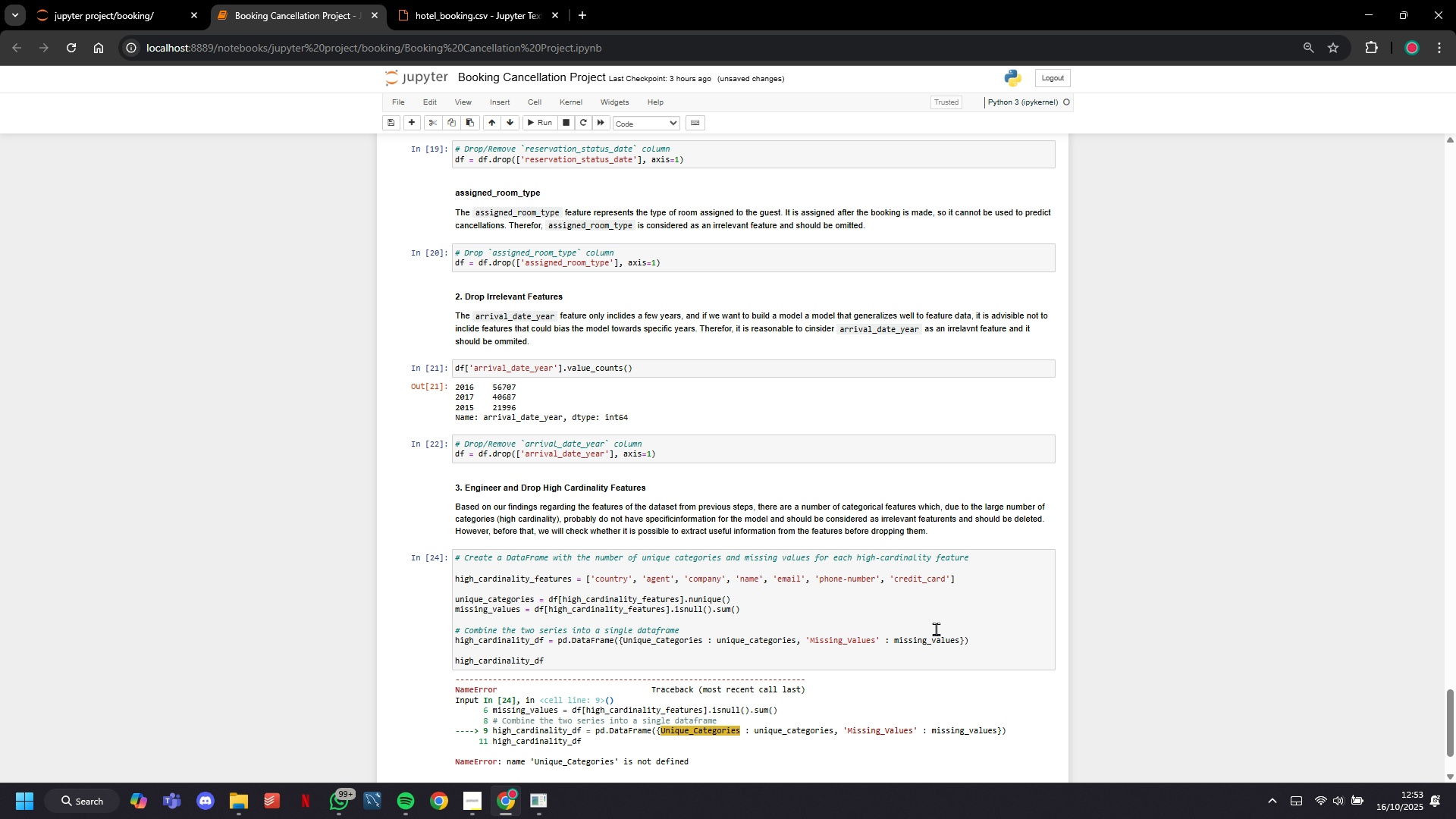 
scroll: coordinate [921, 579], scroll_direction: down, amount: 2.0
 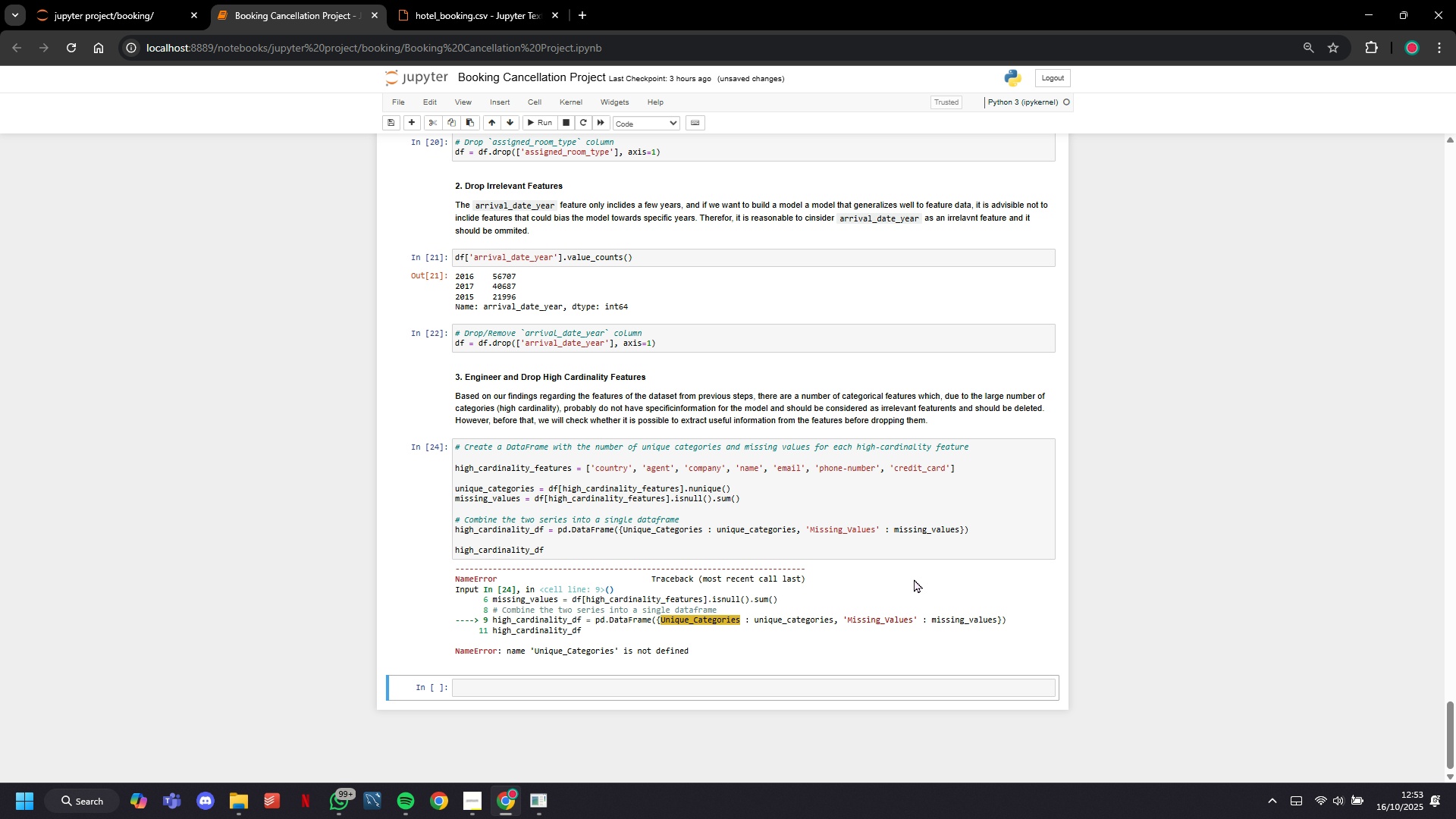 
wait(5.71)
 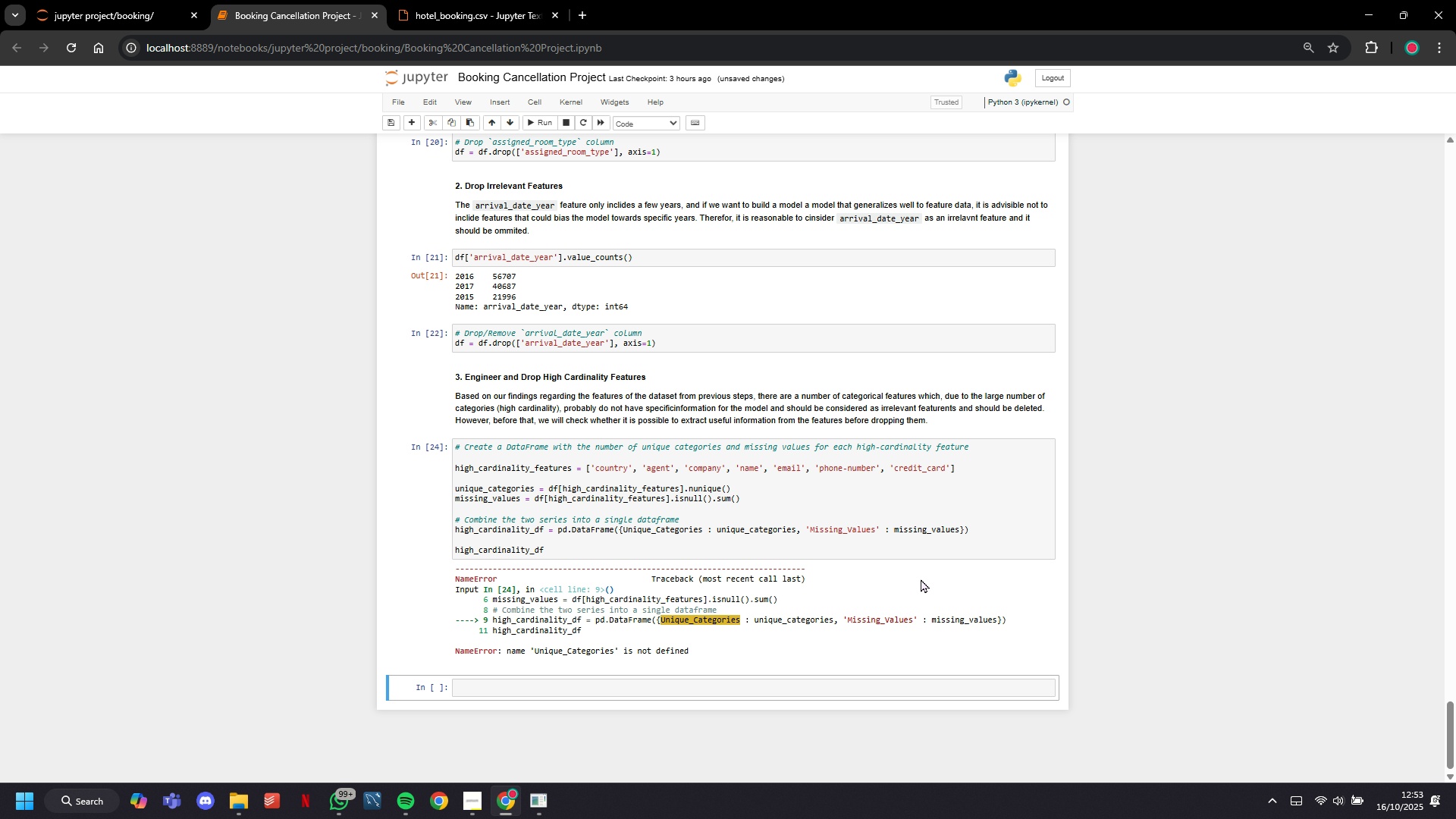 
left_click([626, 532])
 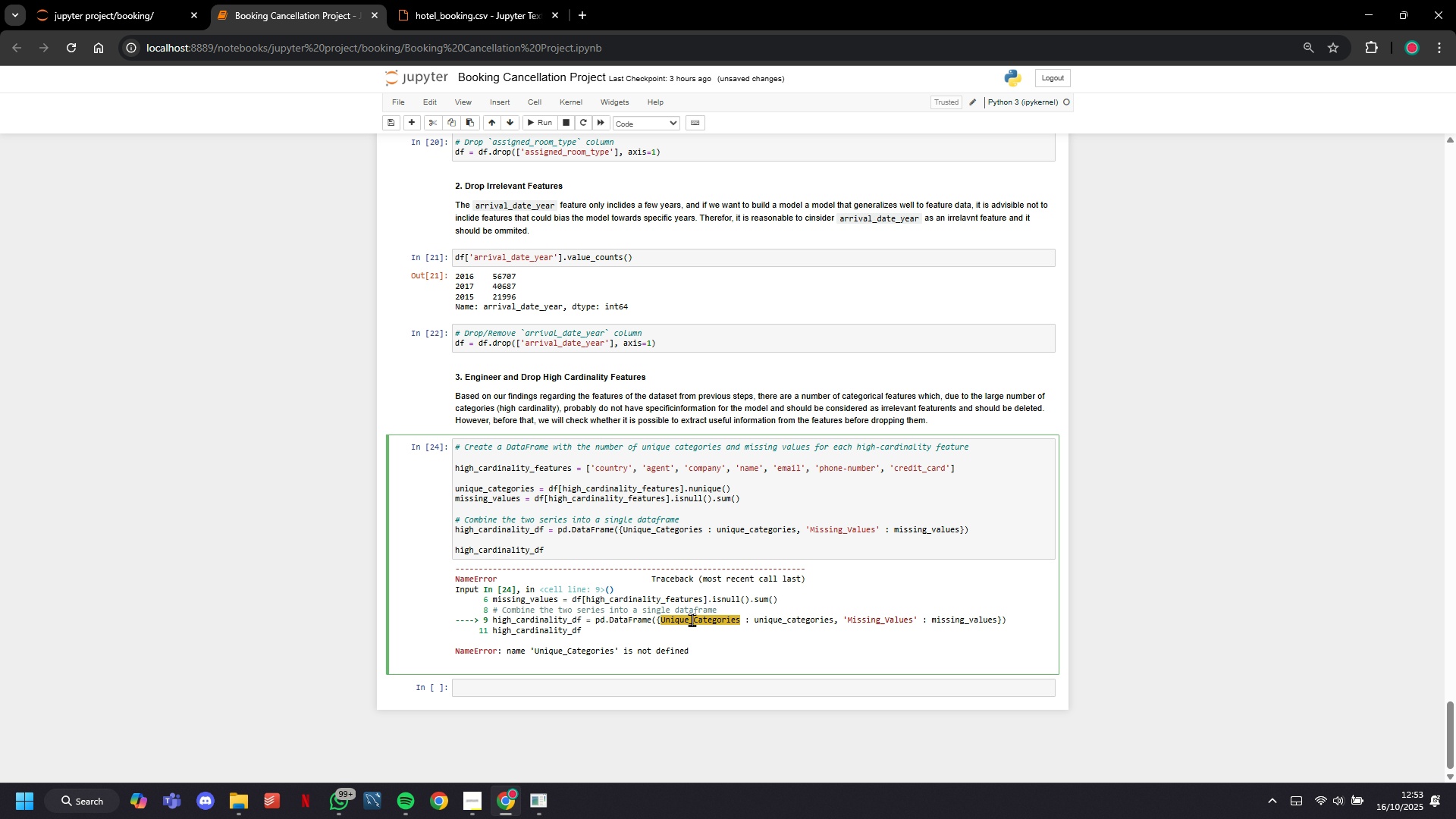 
key(ArrowLeft)
 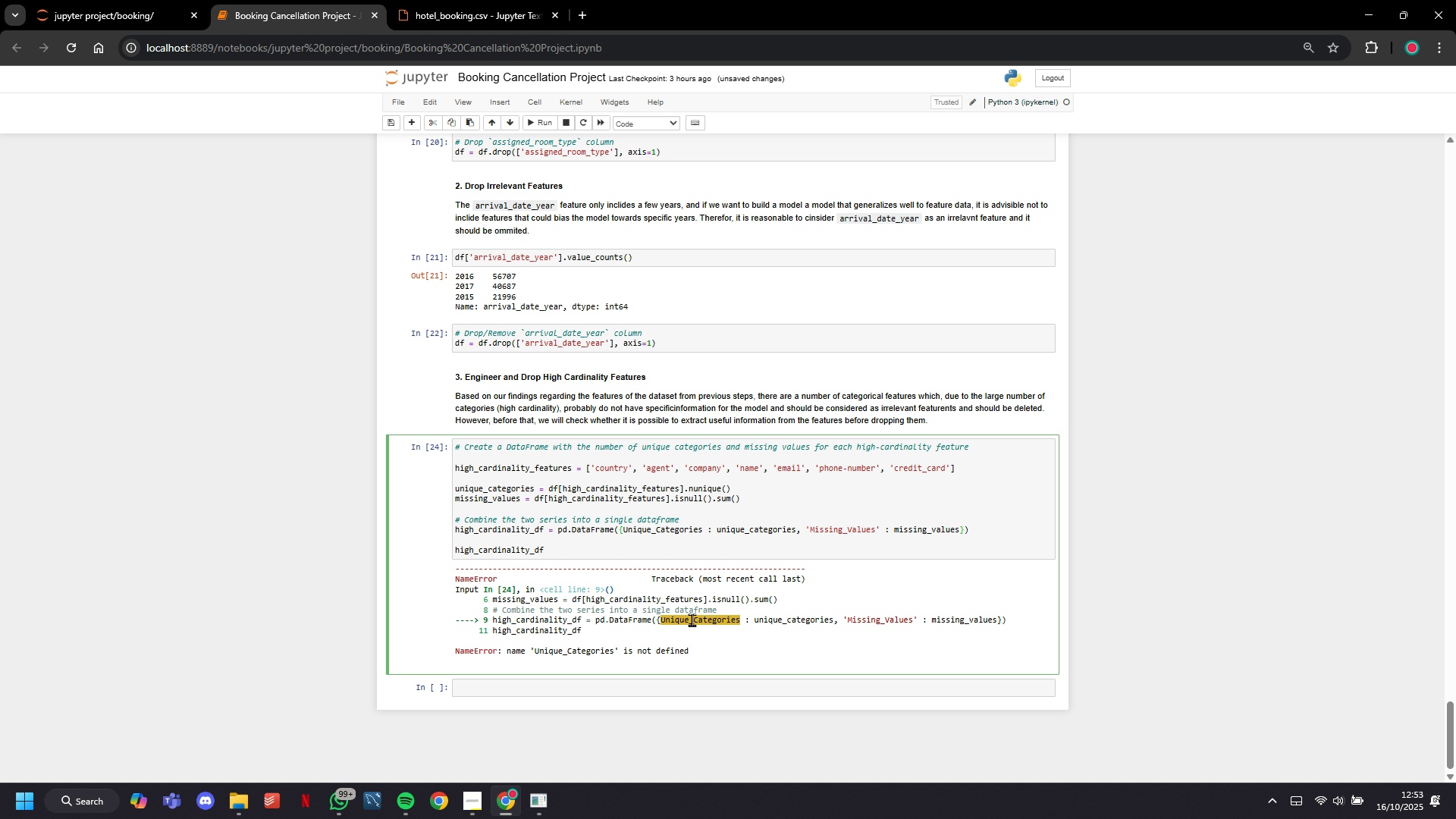 
key(Quote)
 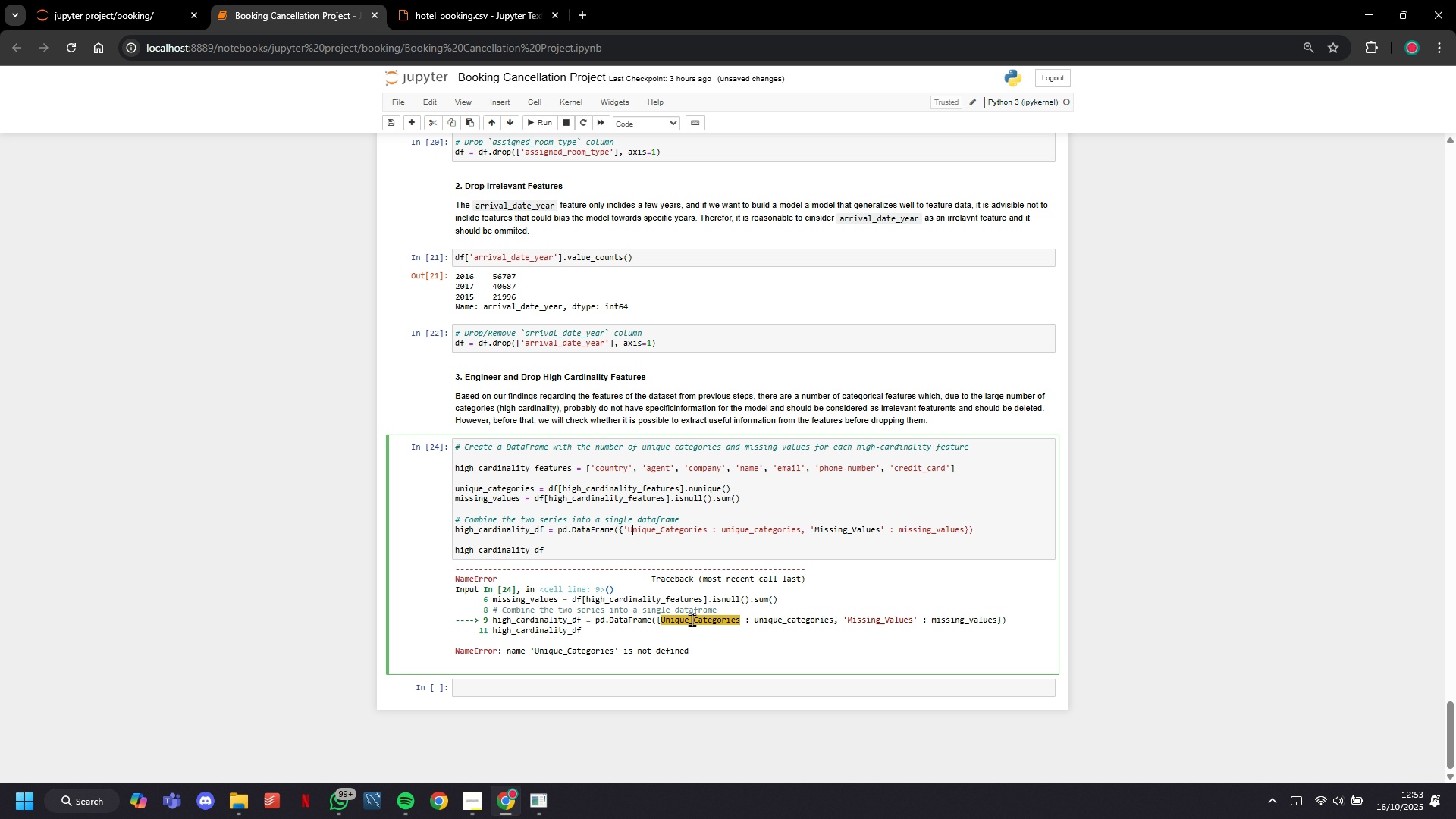 
hold_key(key=ArrowRight, duration=0.64)
 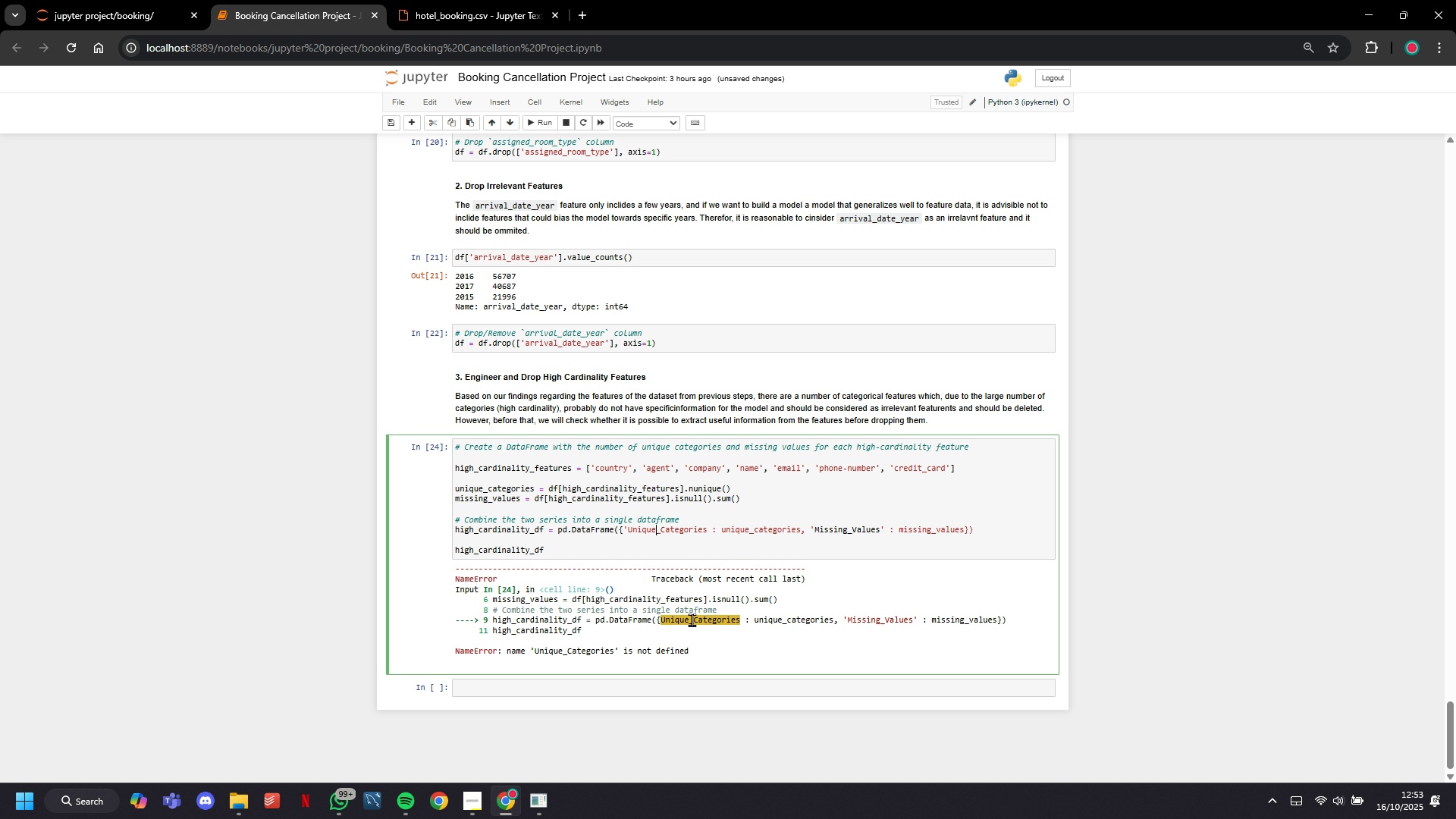 
key(ArrowRight)
 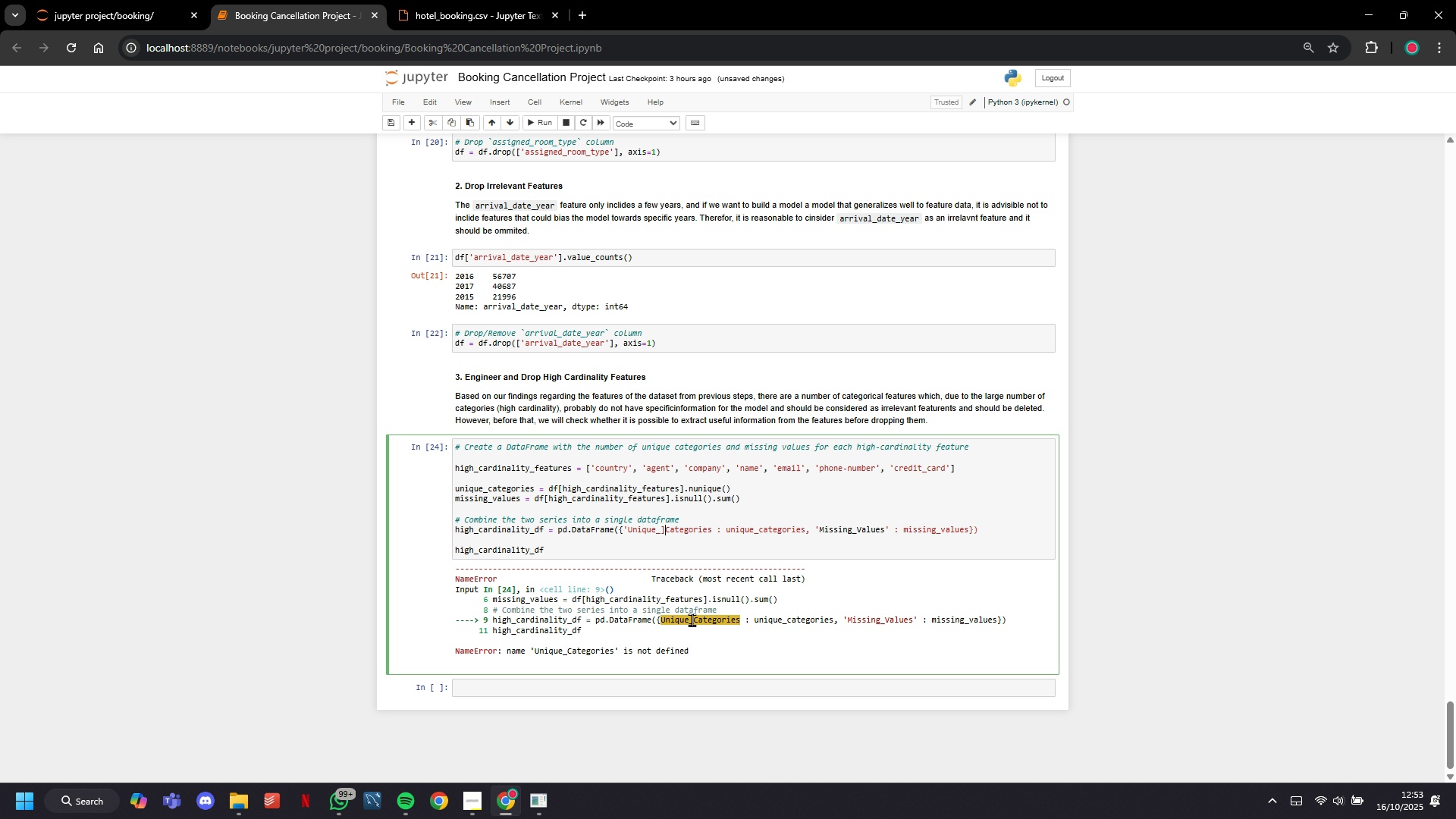 
key(BracketRight)
 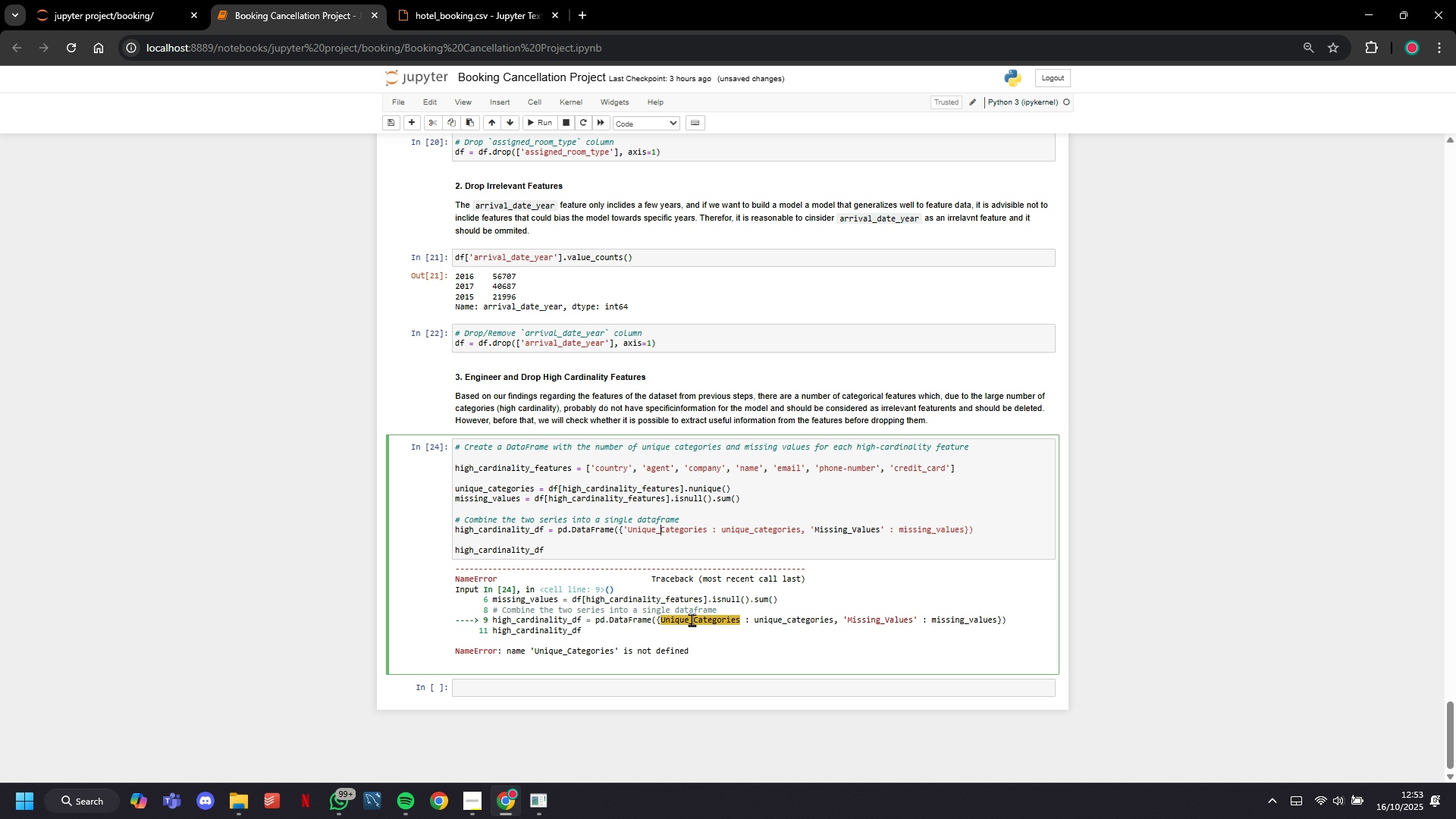 
key(Backspace)
 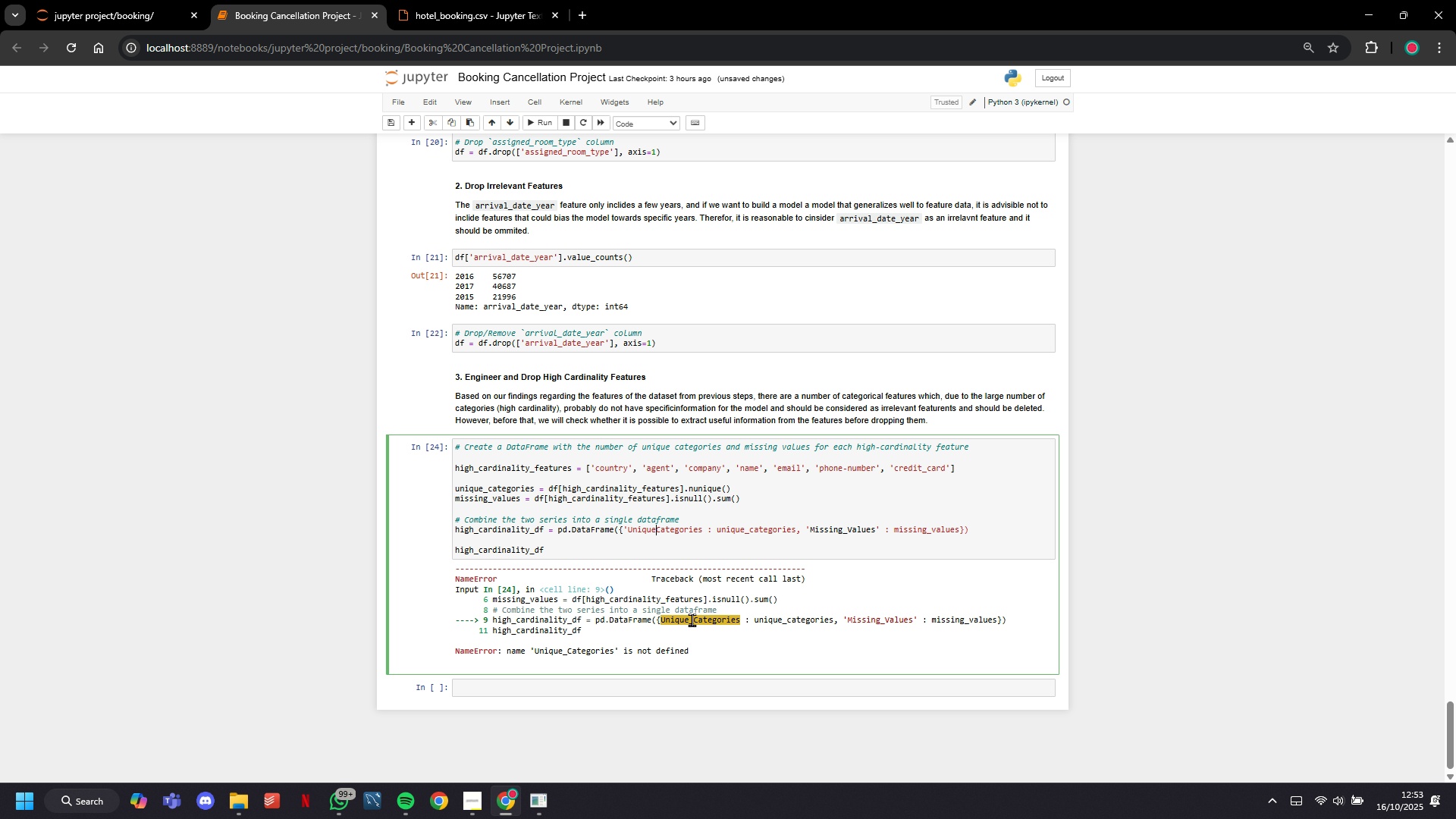 
key(Backspace)
 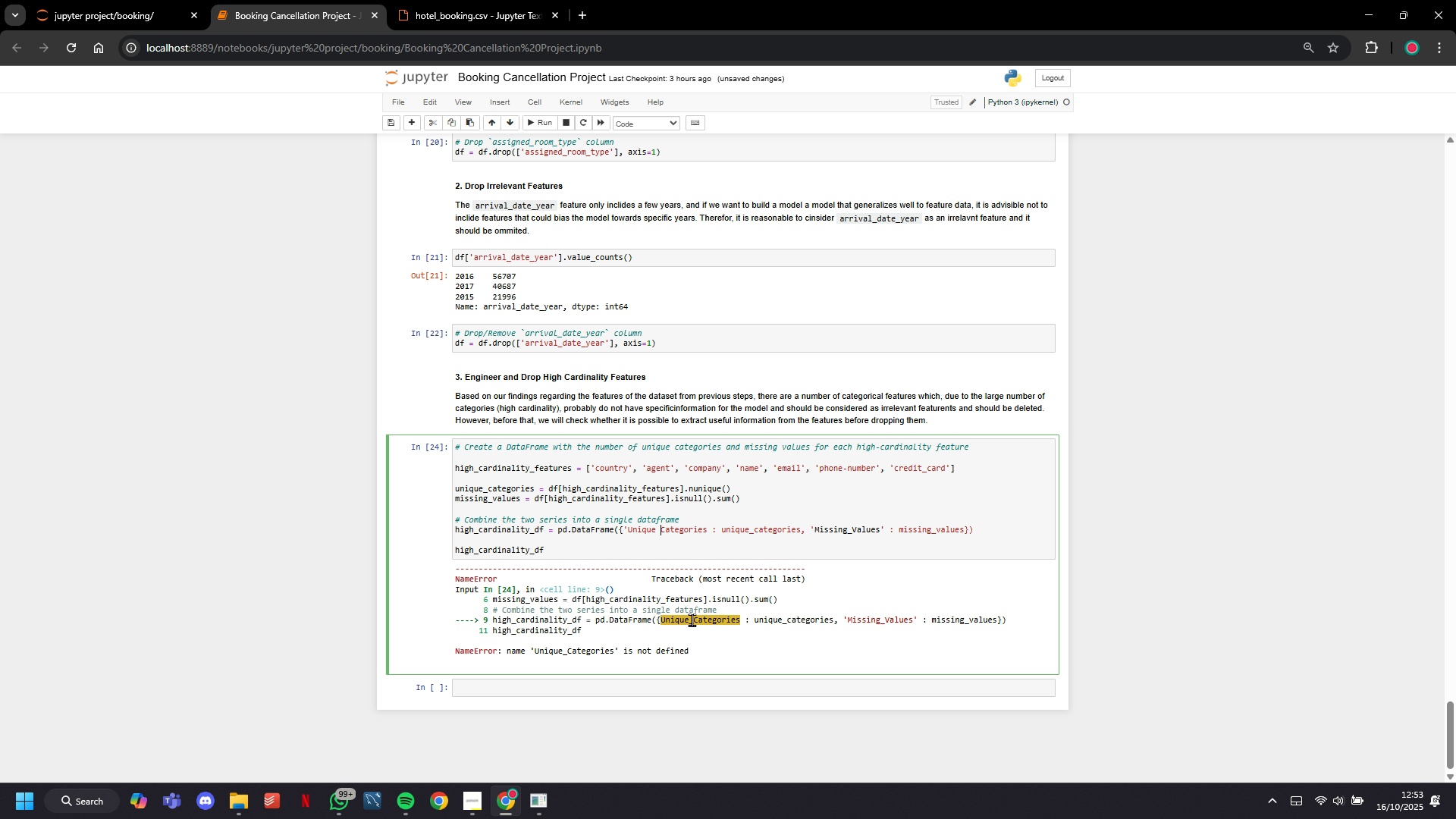 
key(Space)
 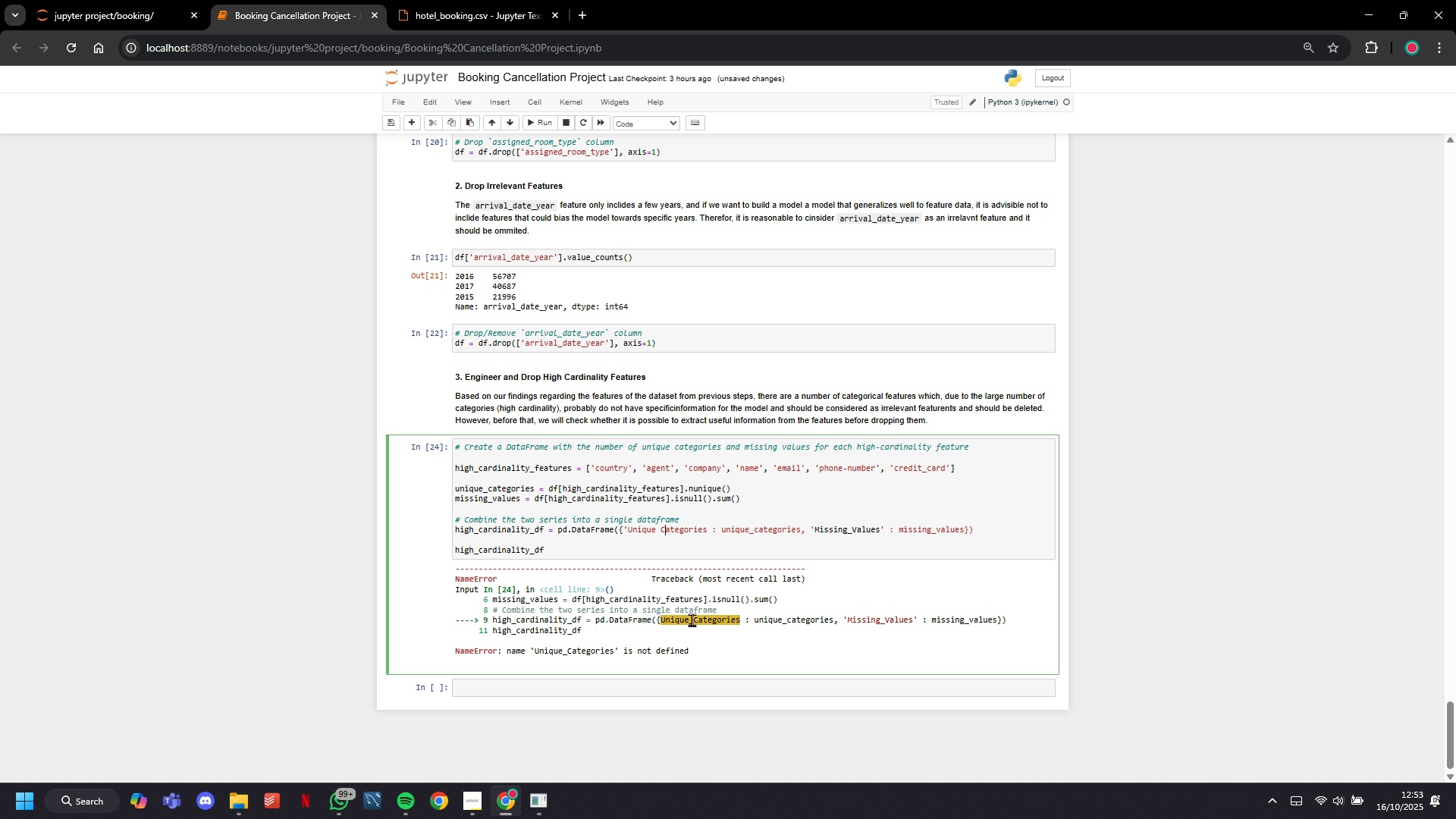 
key(ArrowRight)
 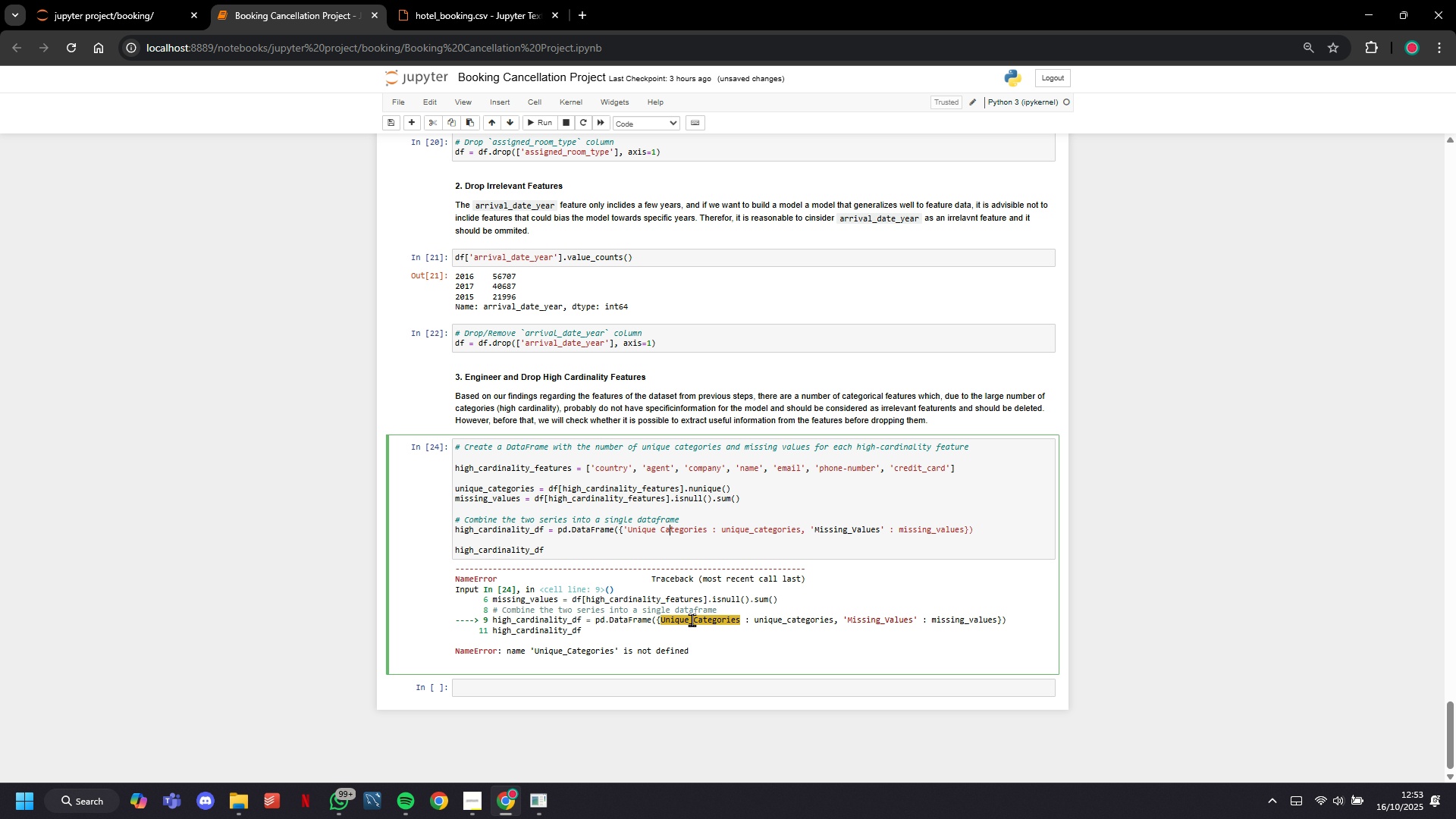 
key(ArrowRight)
 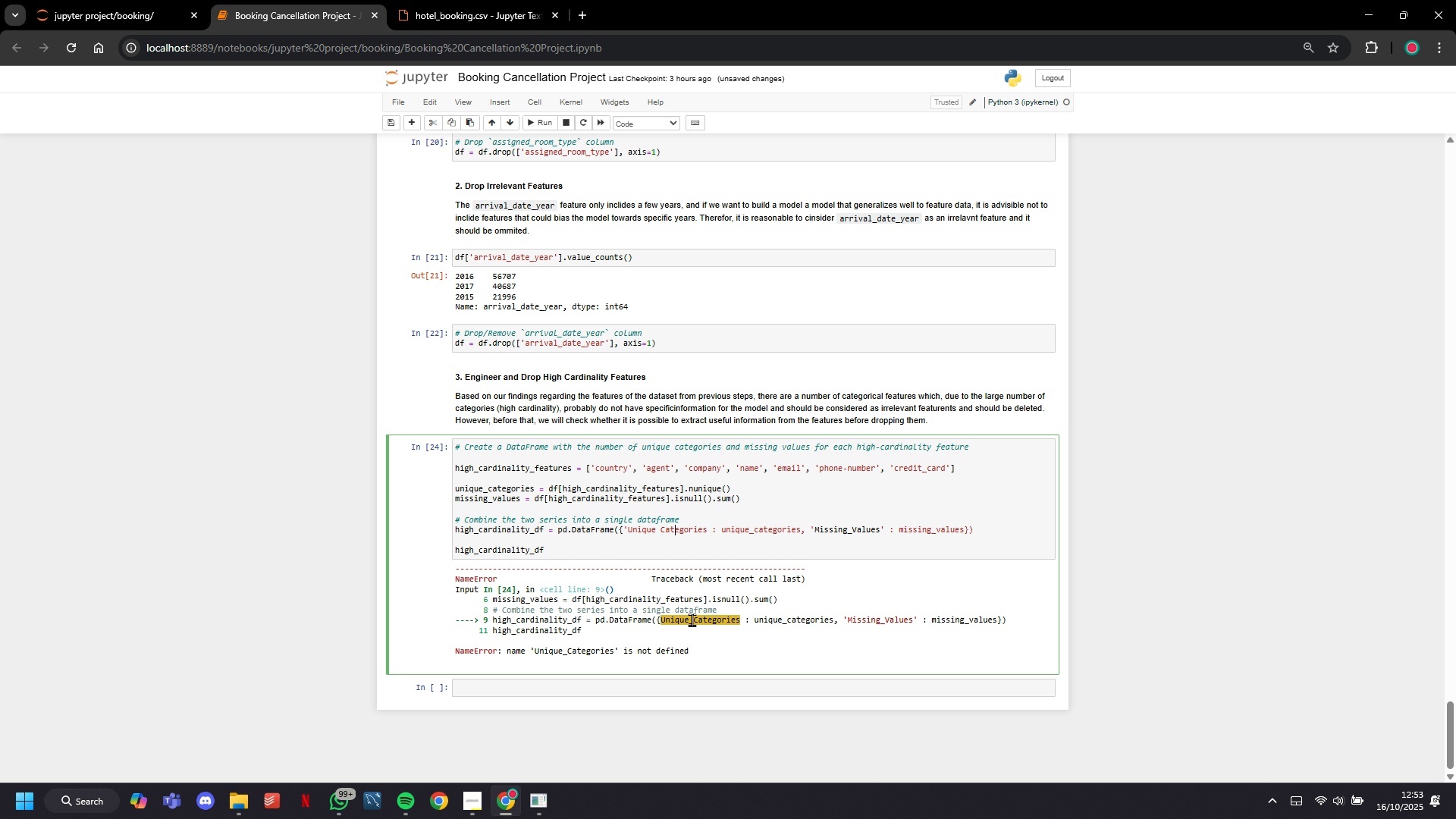 
key(ArrowRight)
 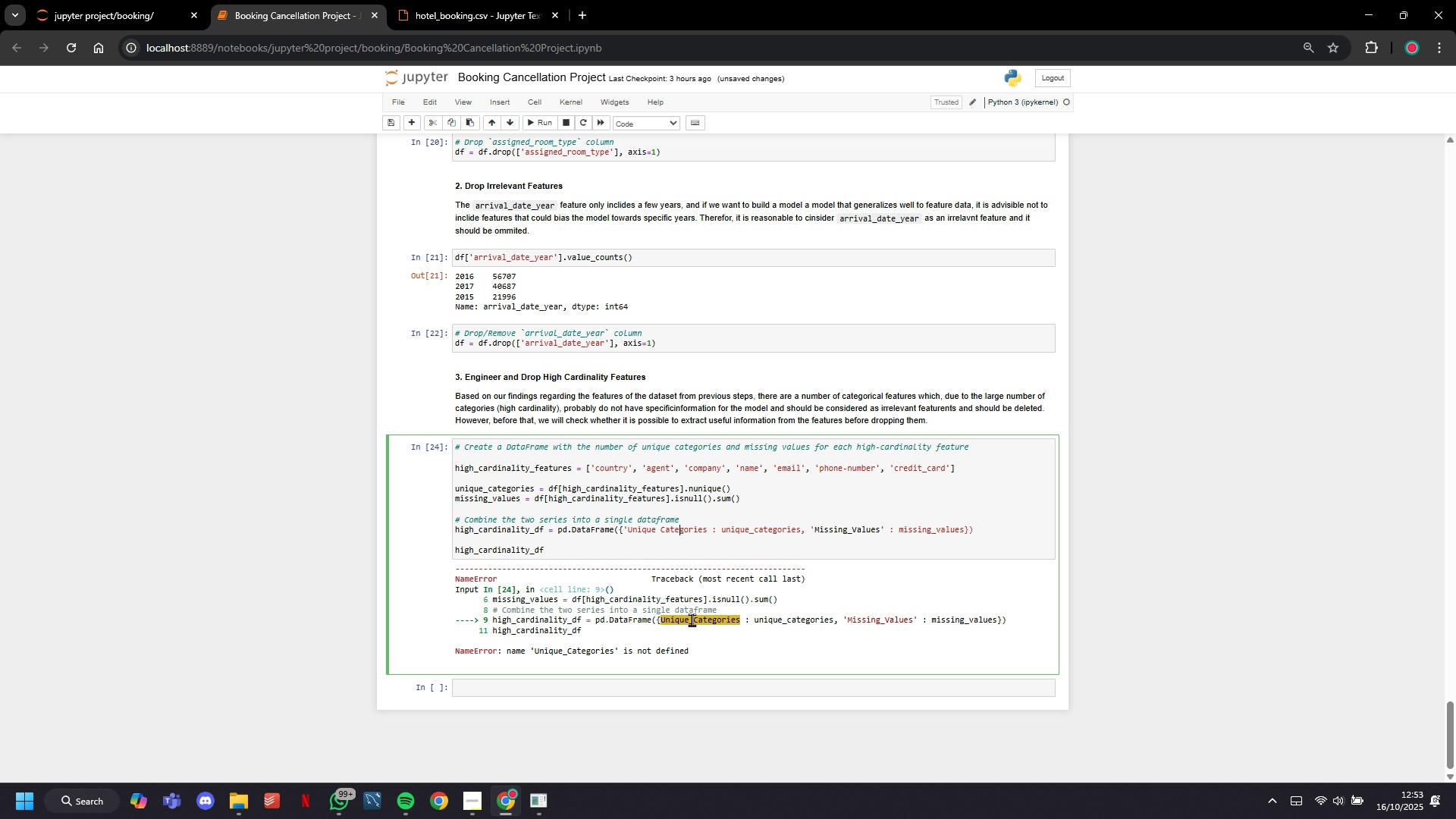 
key(ArrowRight)
 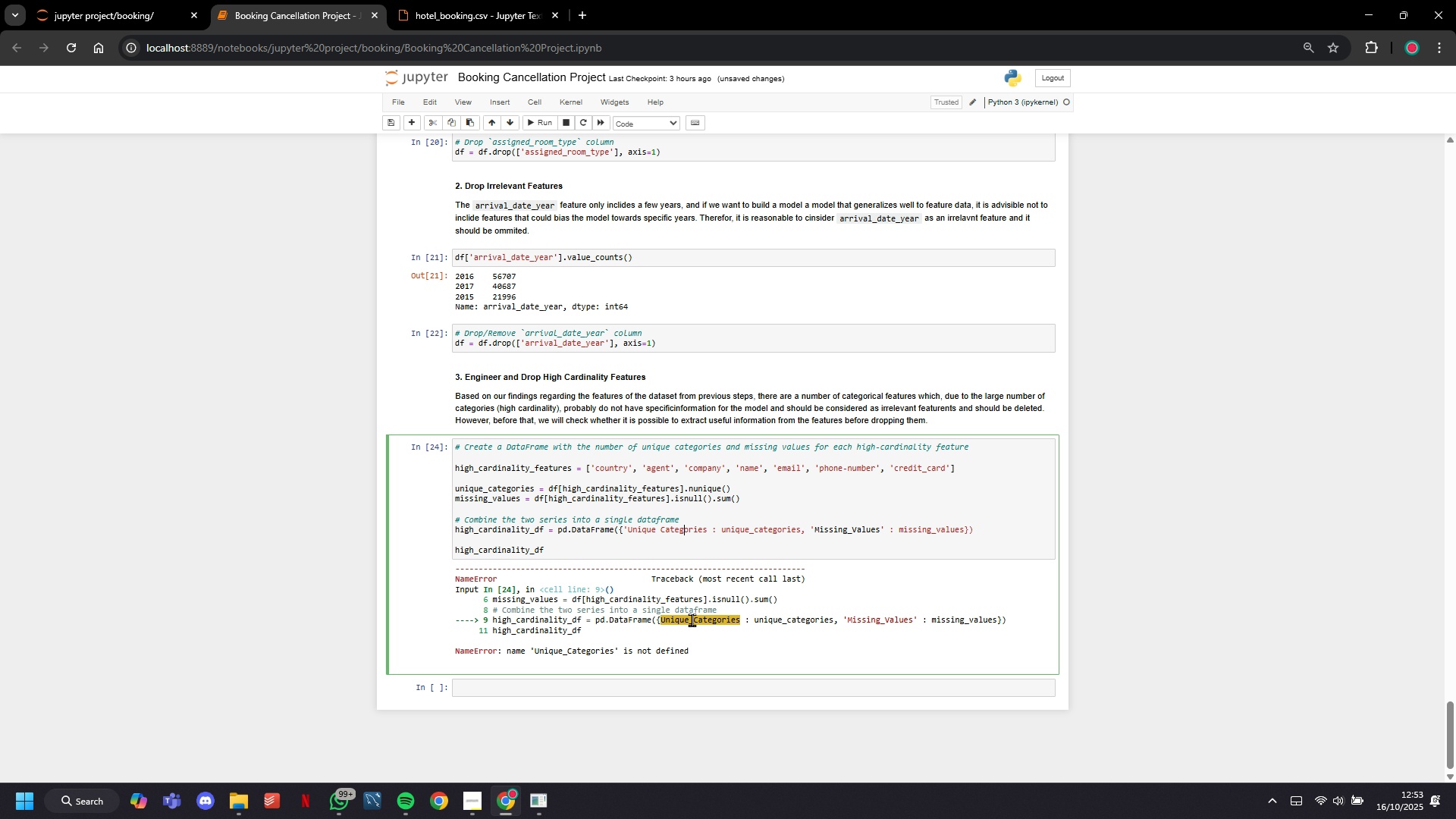 
key(ArrowRight)
 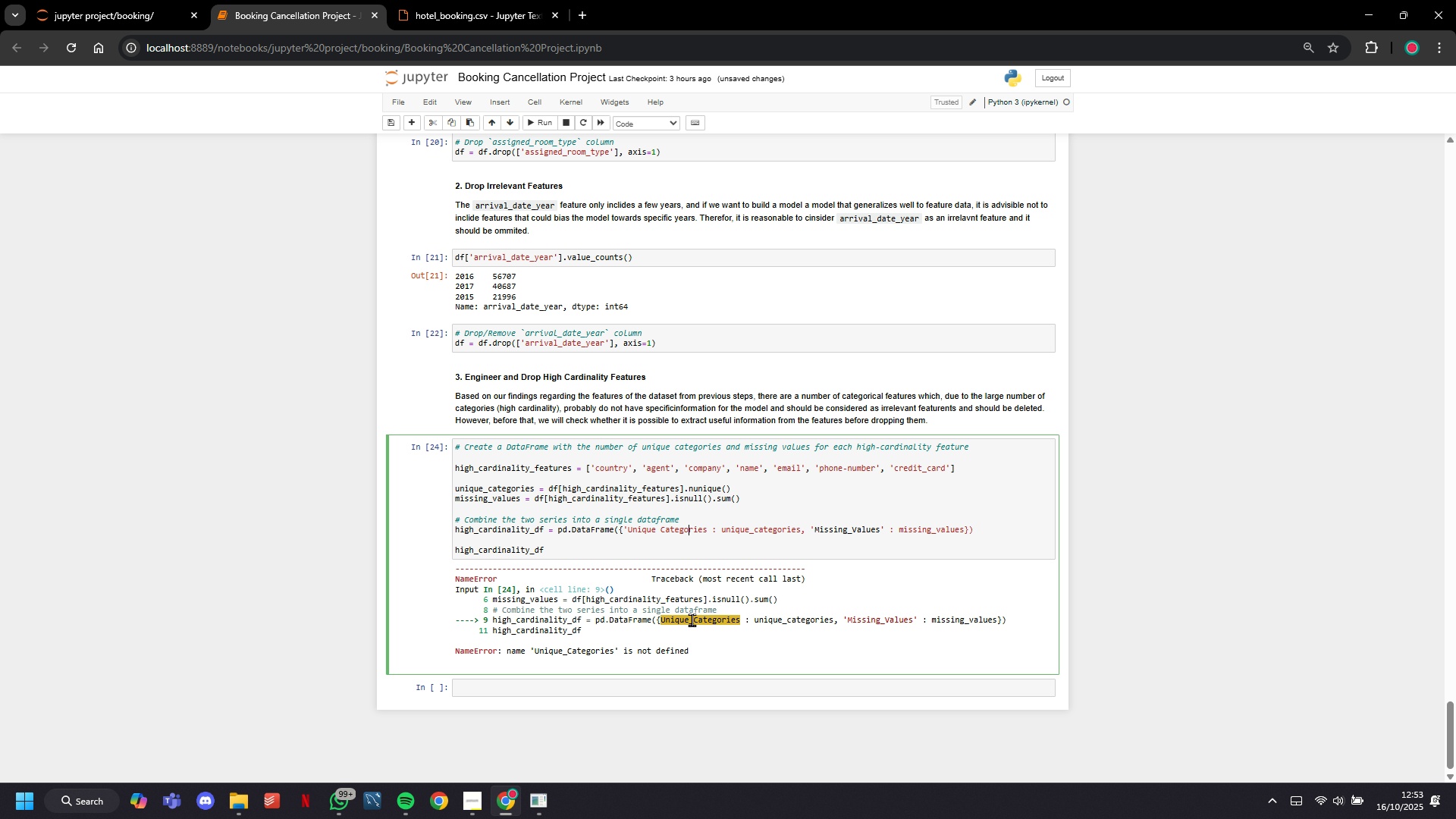 
key(ArrowRight)
 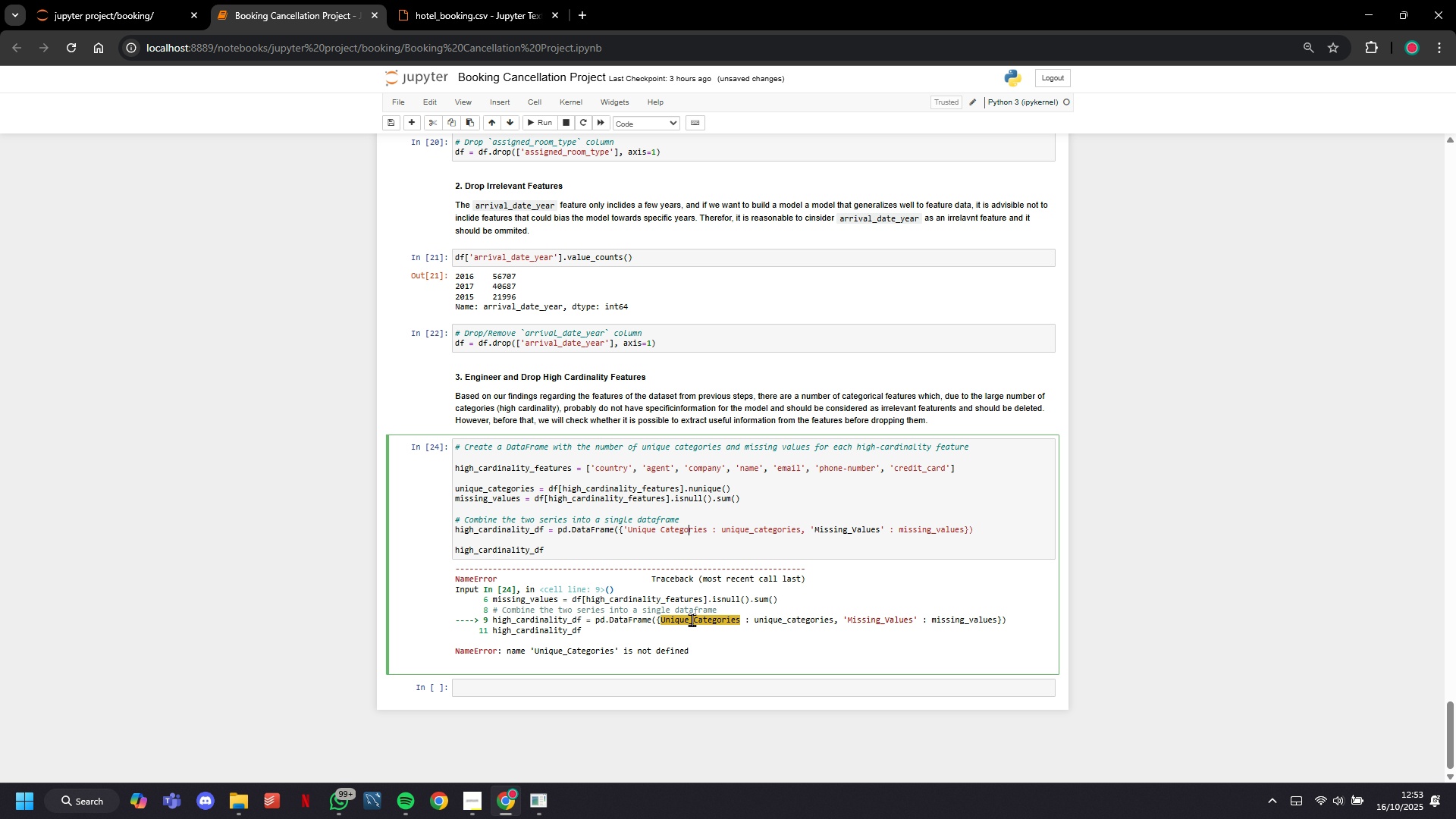 
key(ArrowRight)
 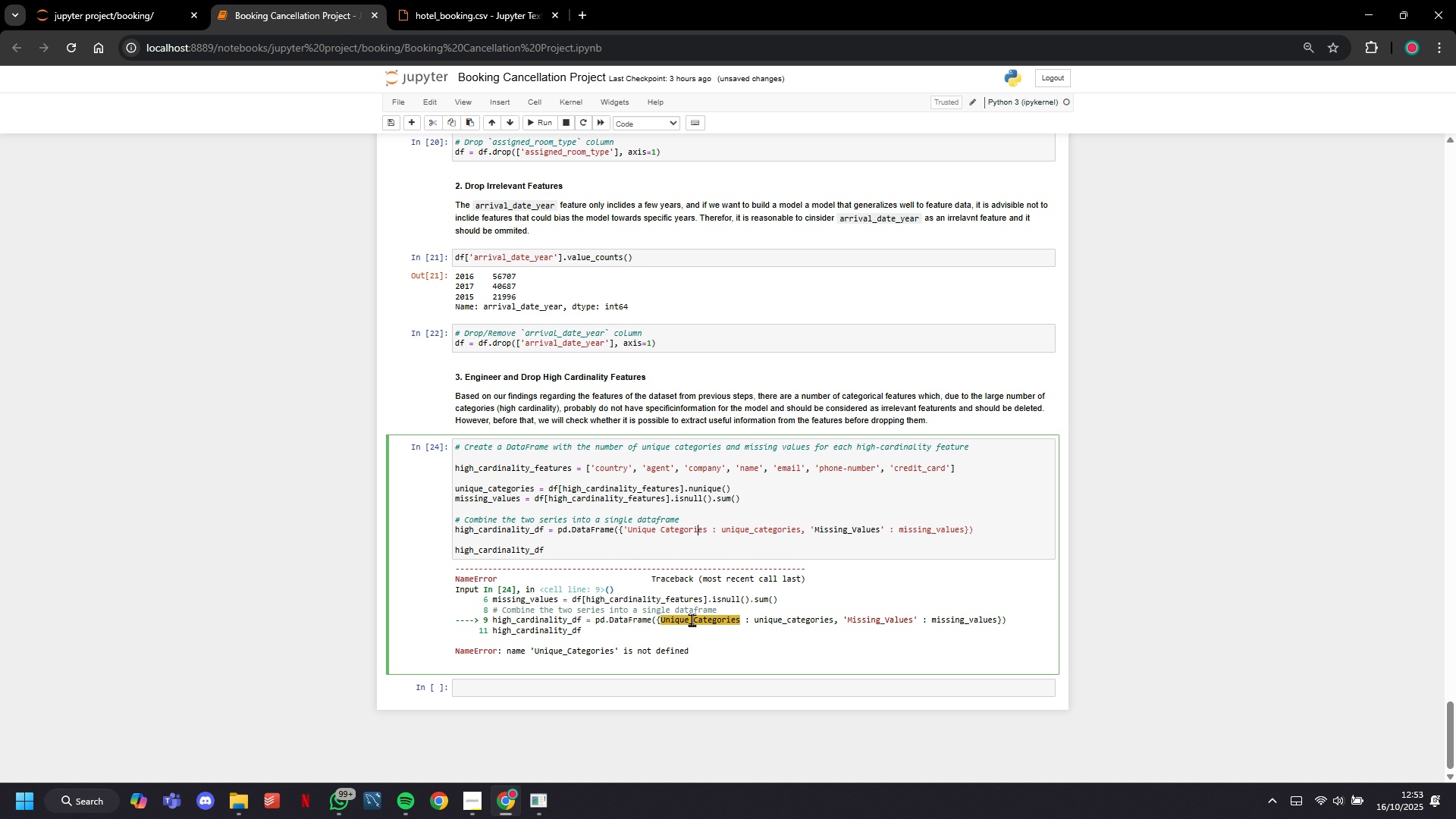 
key(ArrowRight)
 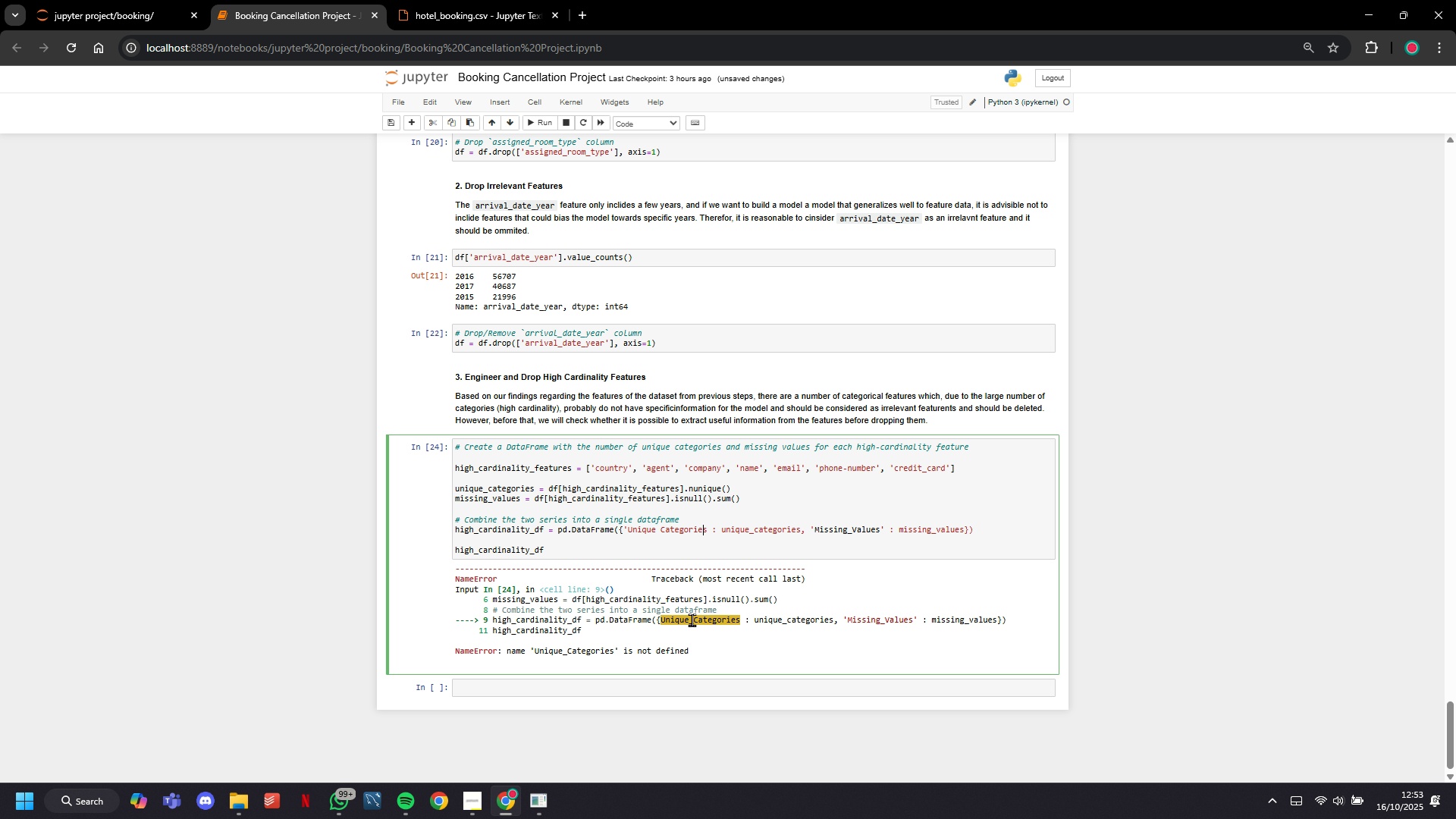 
key(ArrowRight)
 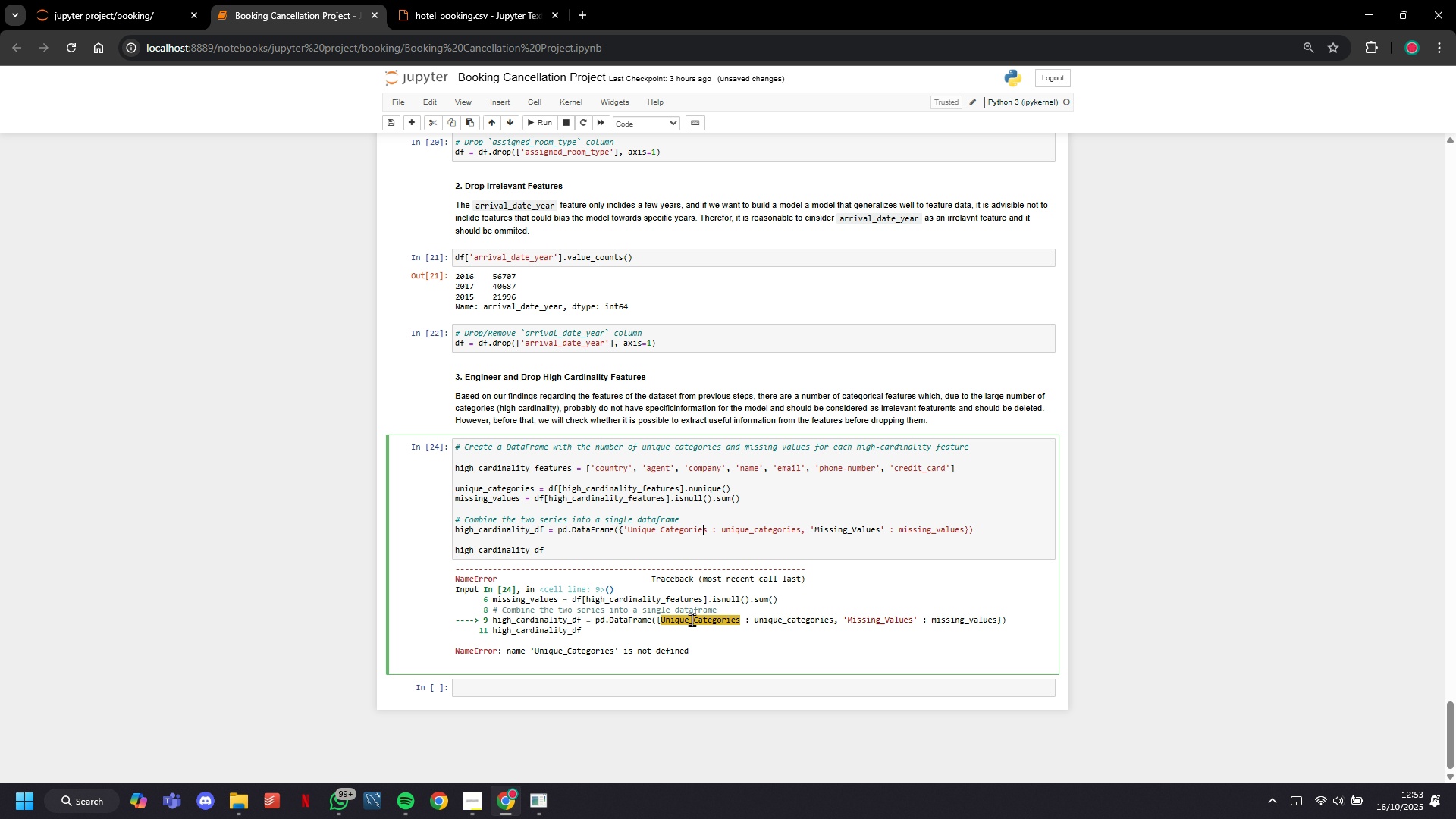 
key(ArrowRight)
 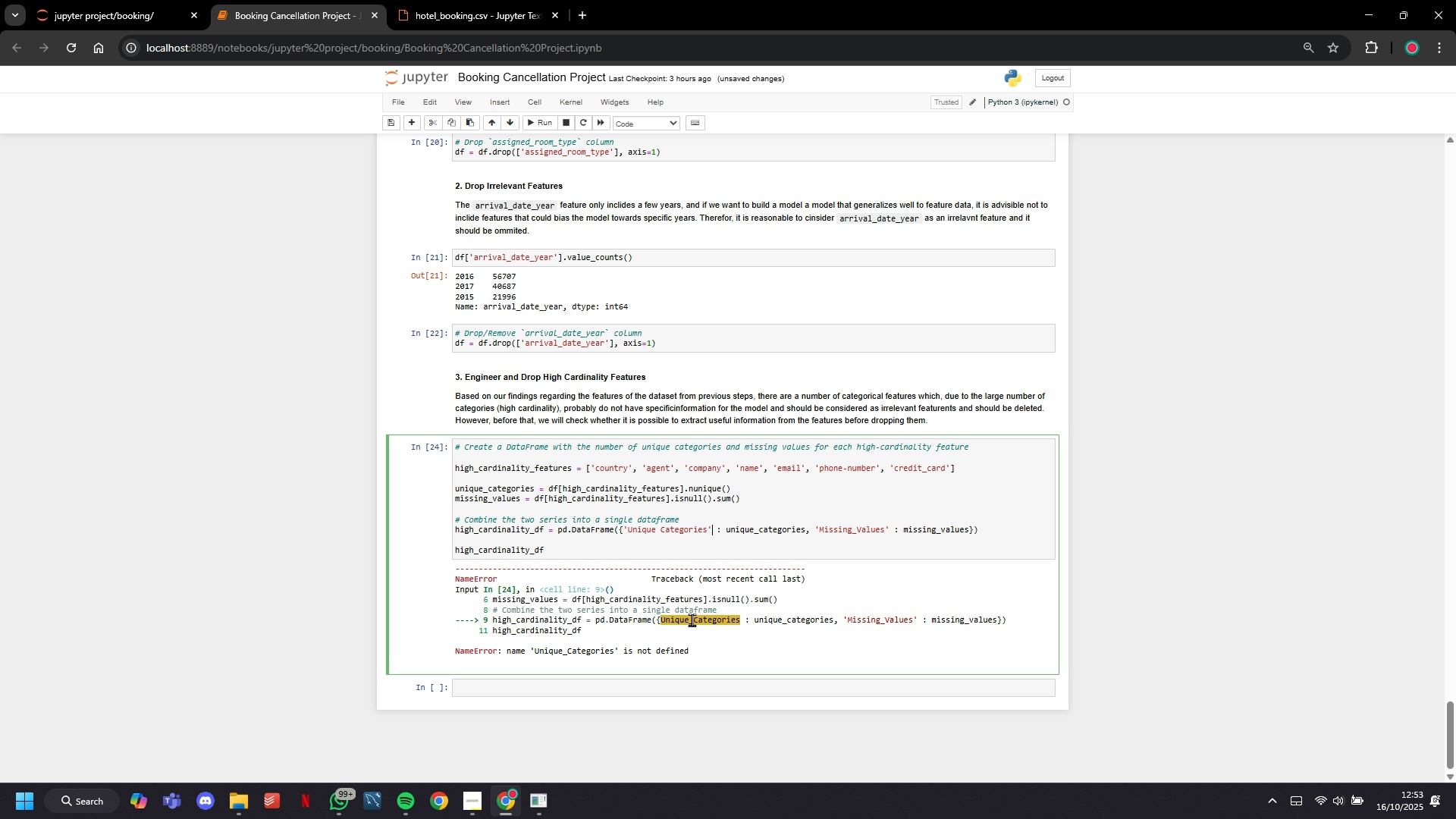 
key(Quote)
 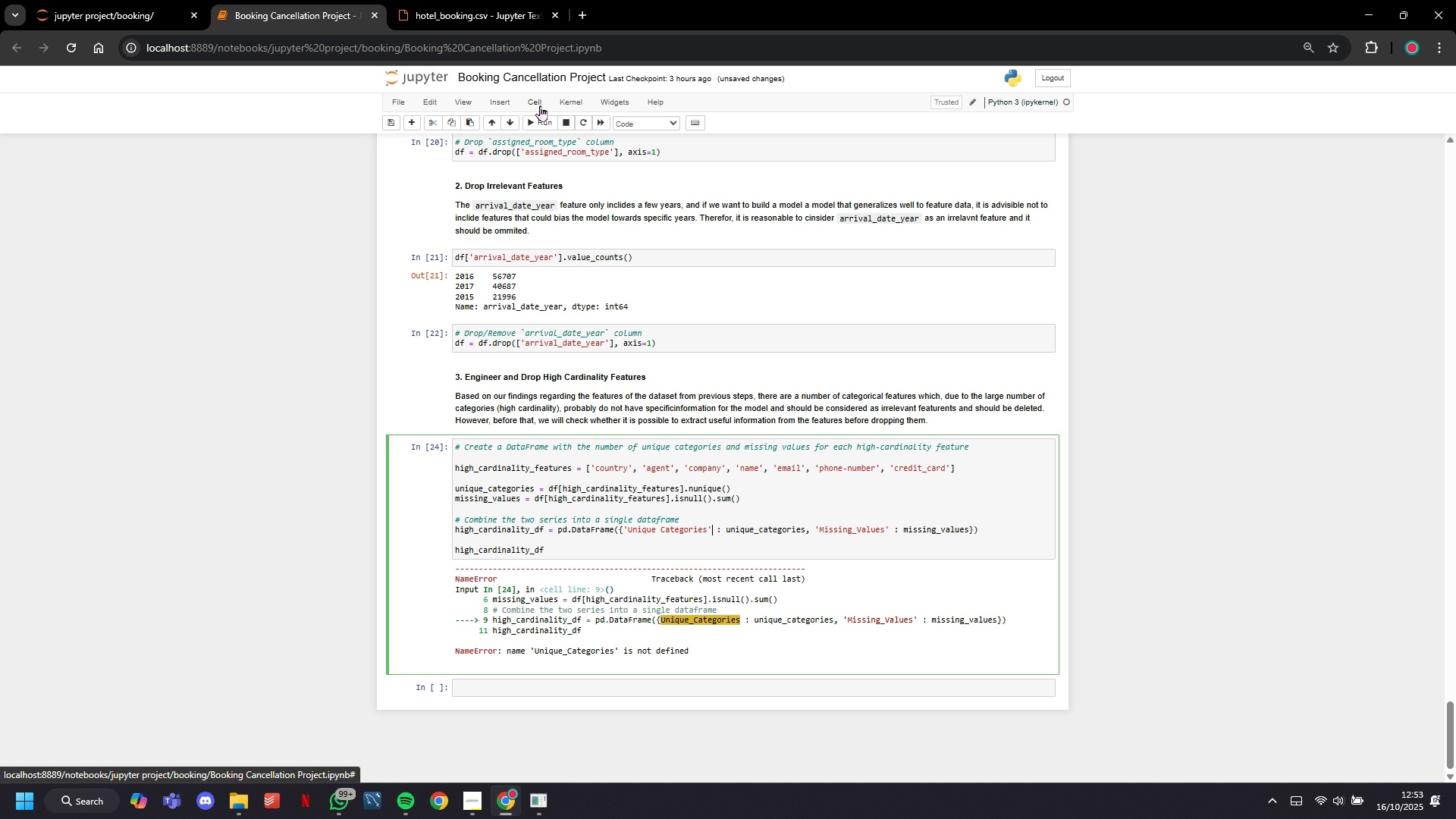 
left_click([541, 118])
 